 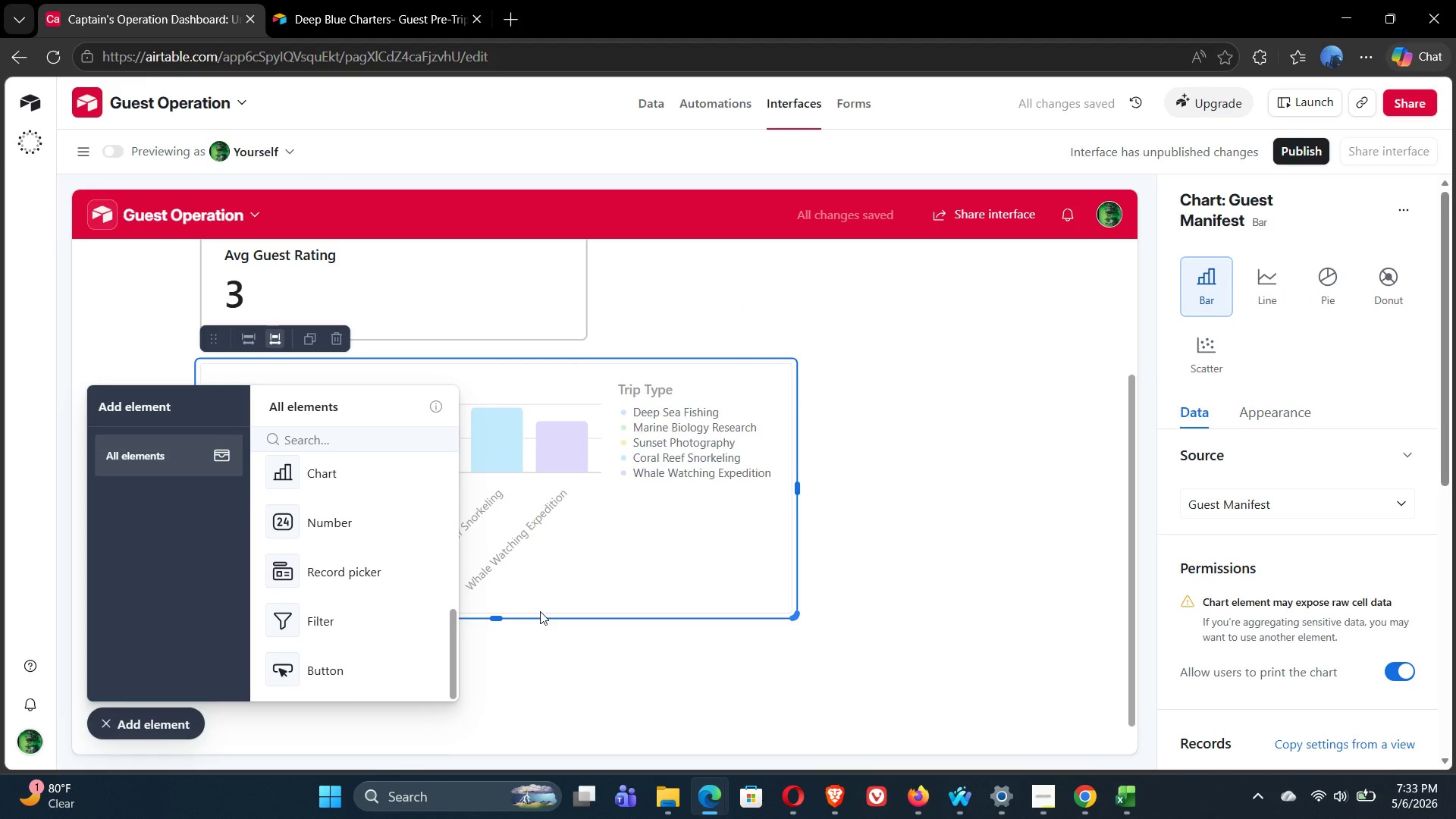 
left_click_drag(start_coordinate=[493, 620], to_coordinate=[505, 658])
 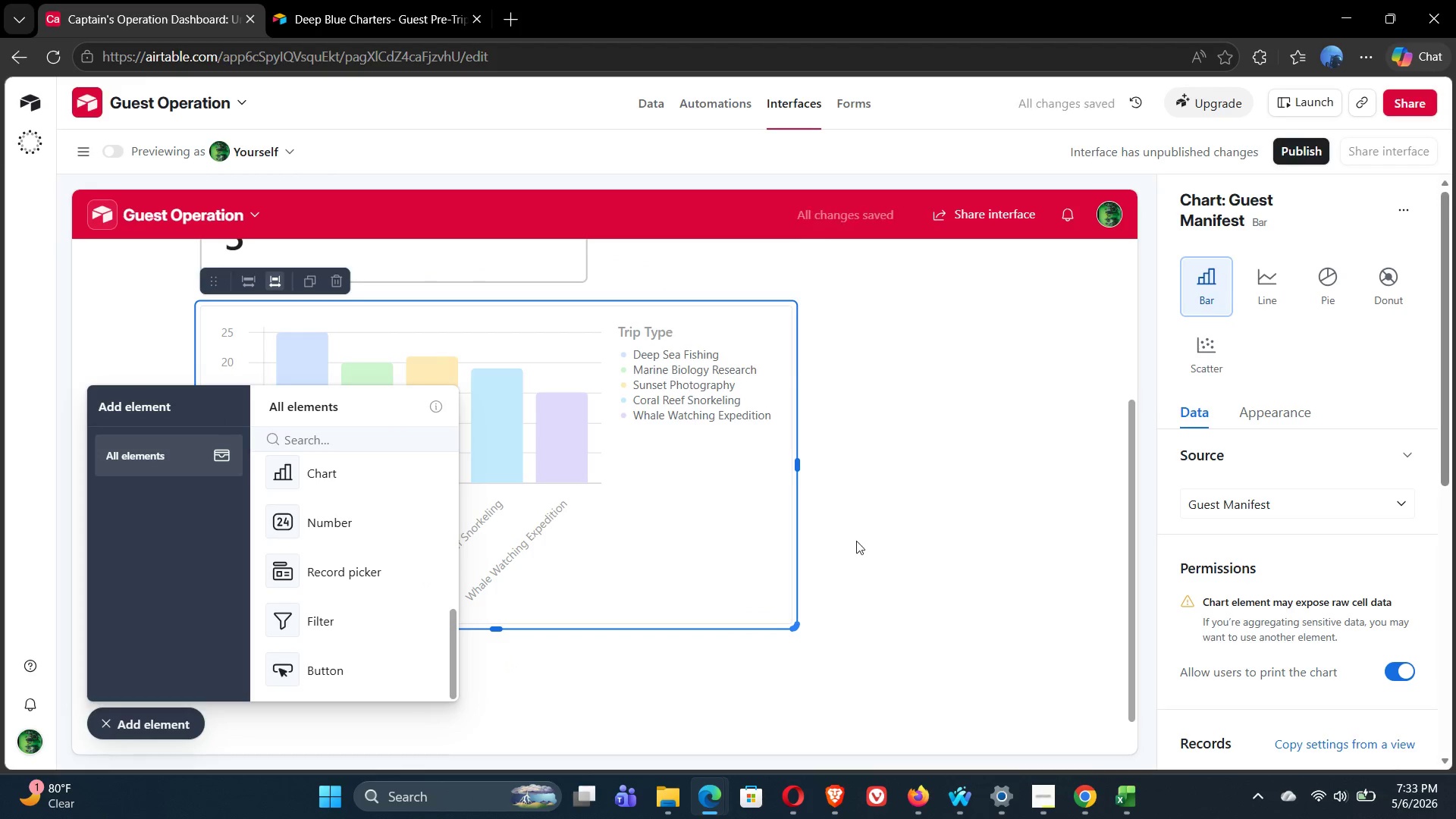 
left_click([914, 471])
 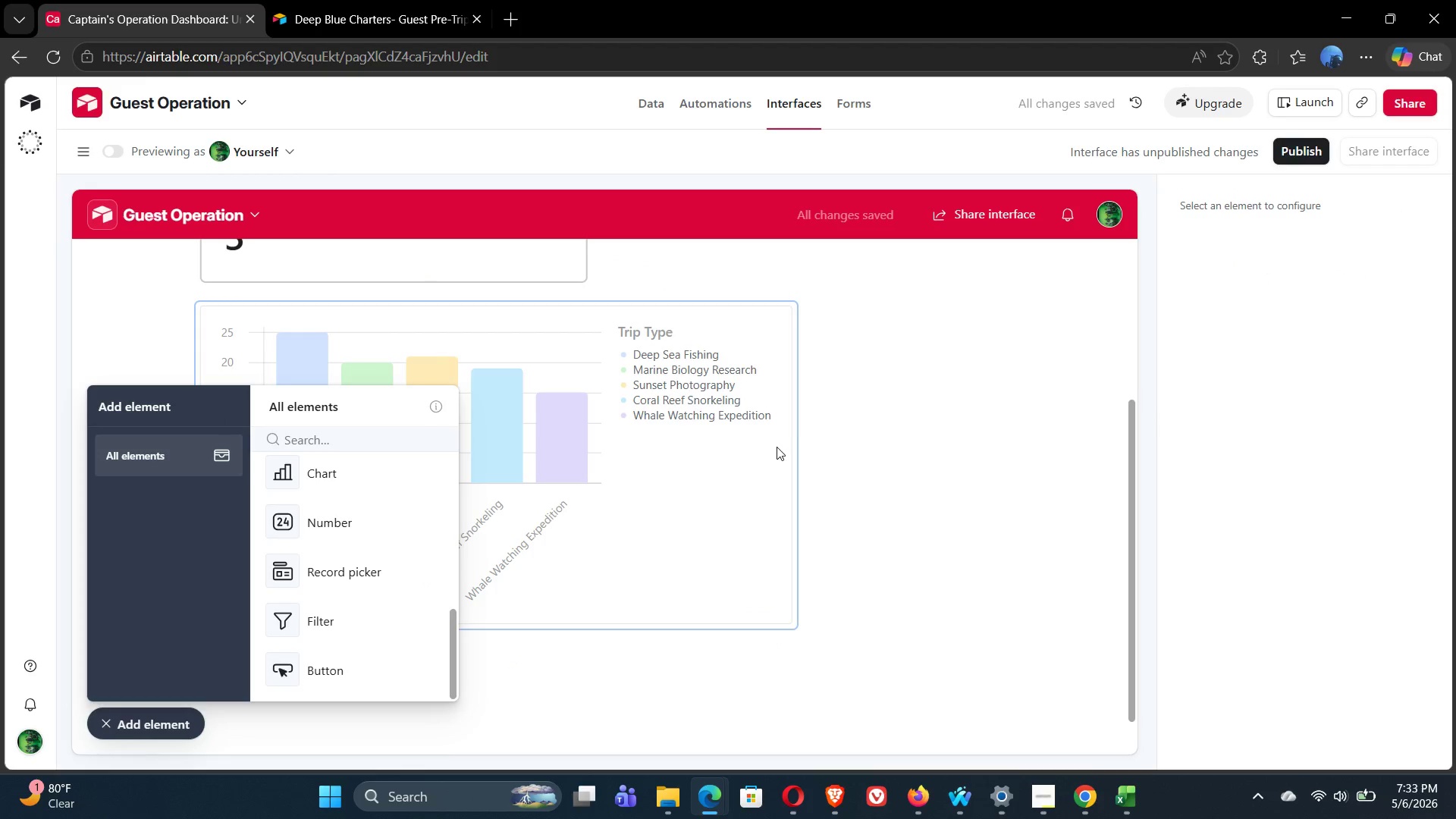 
left_click([777, 447])
 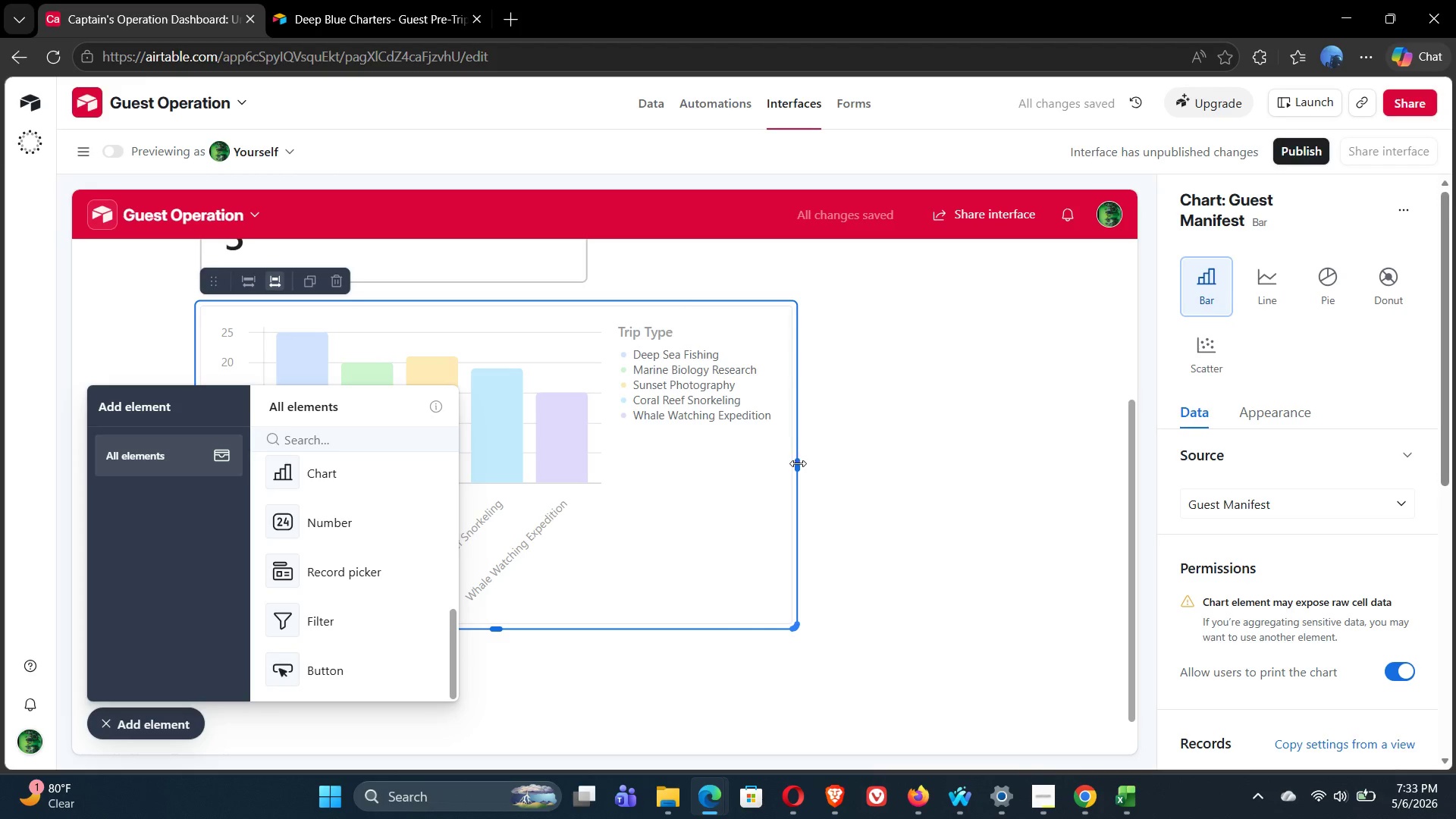 
left_click_drag(start_coordinate=[798, 465], to_coordinate=[975, 441])
 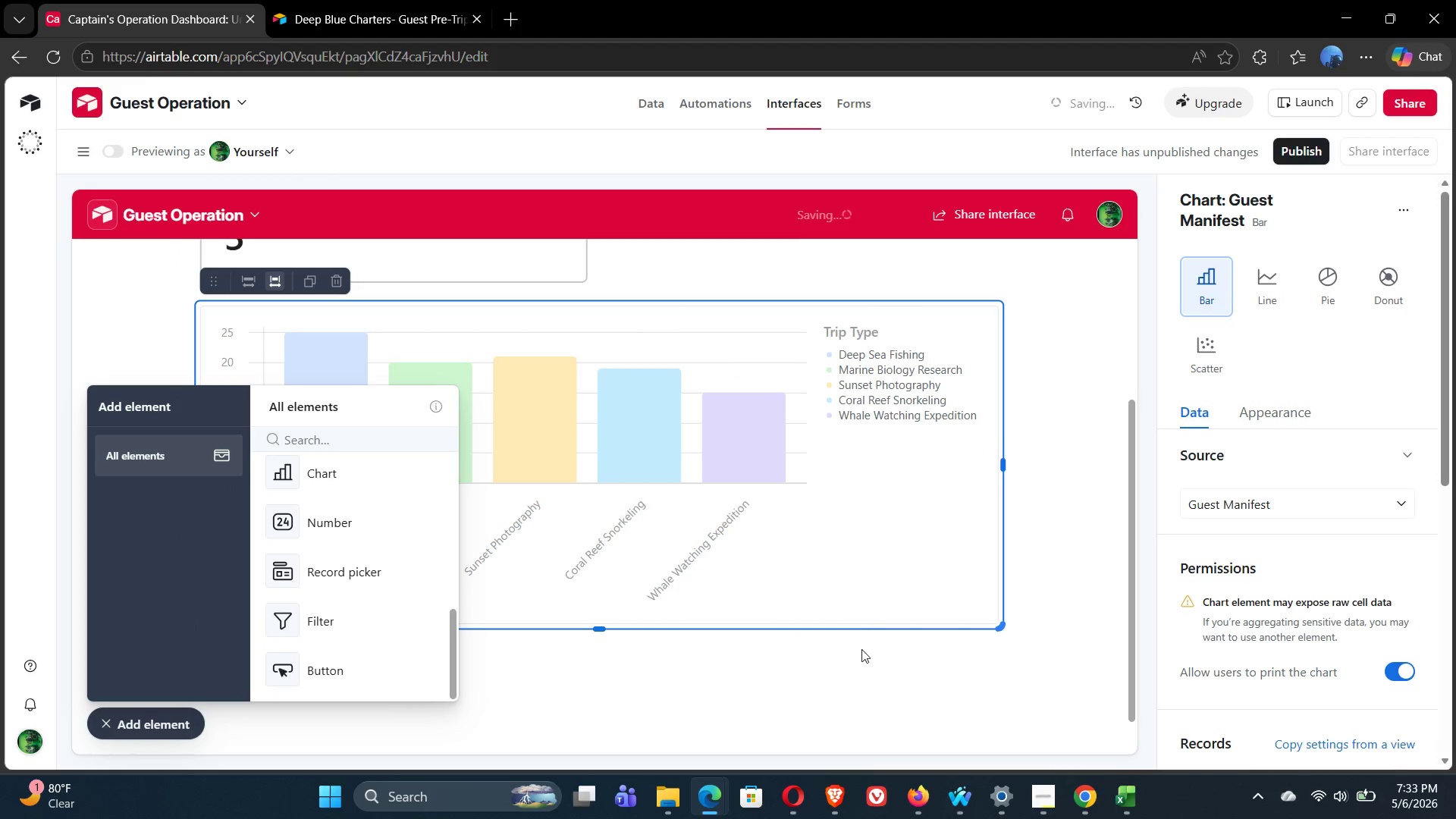 
left_click([855, 670])
 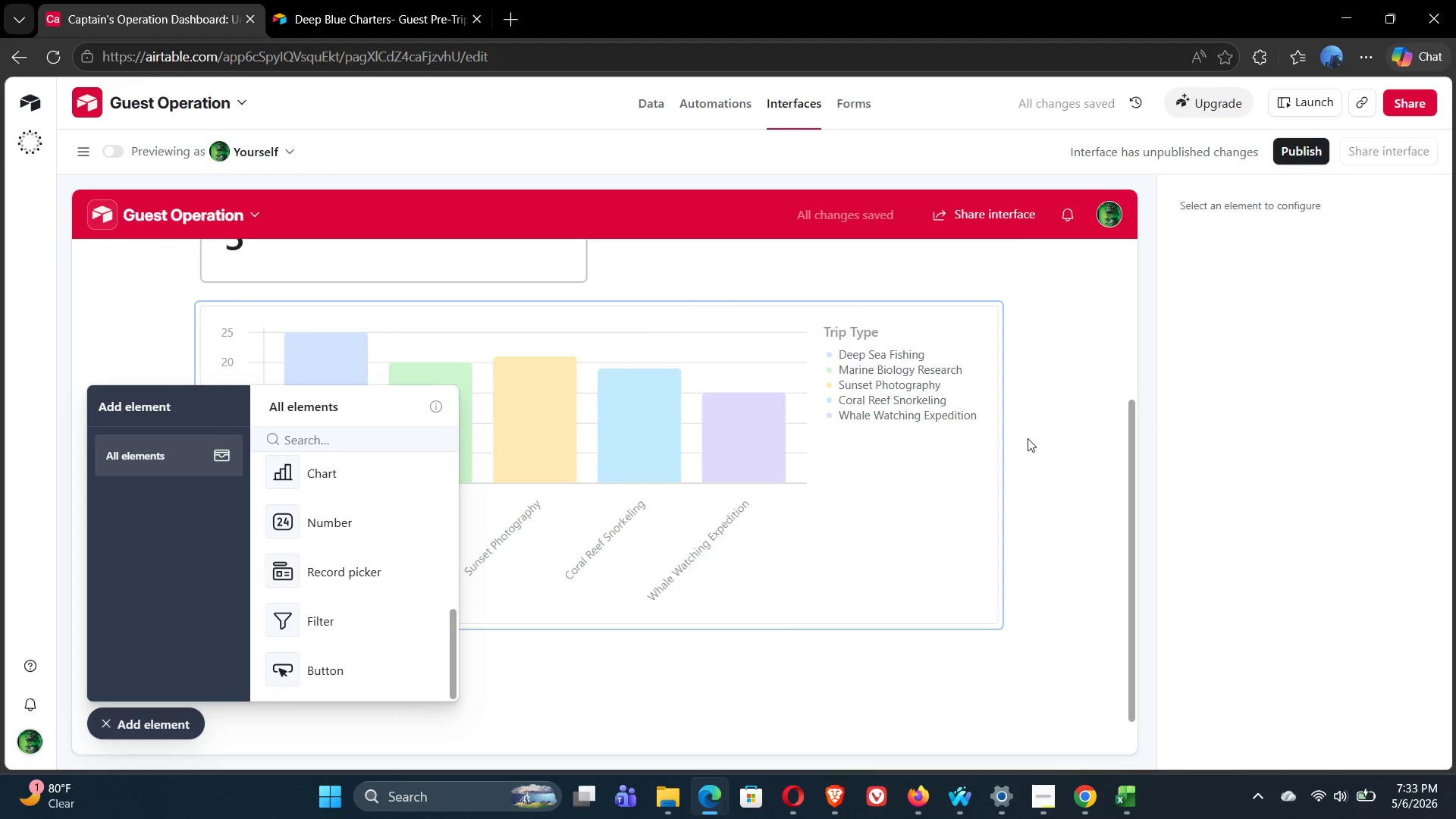 
left_click([1059, 434])
 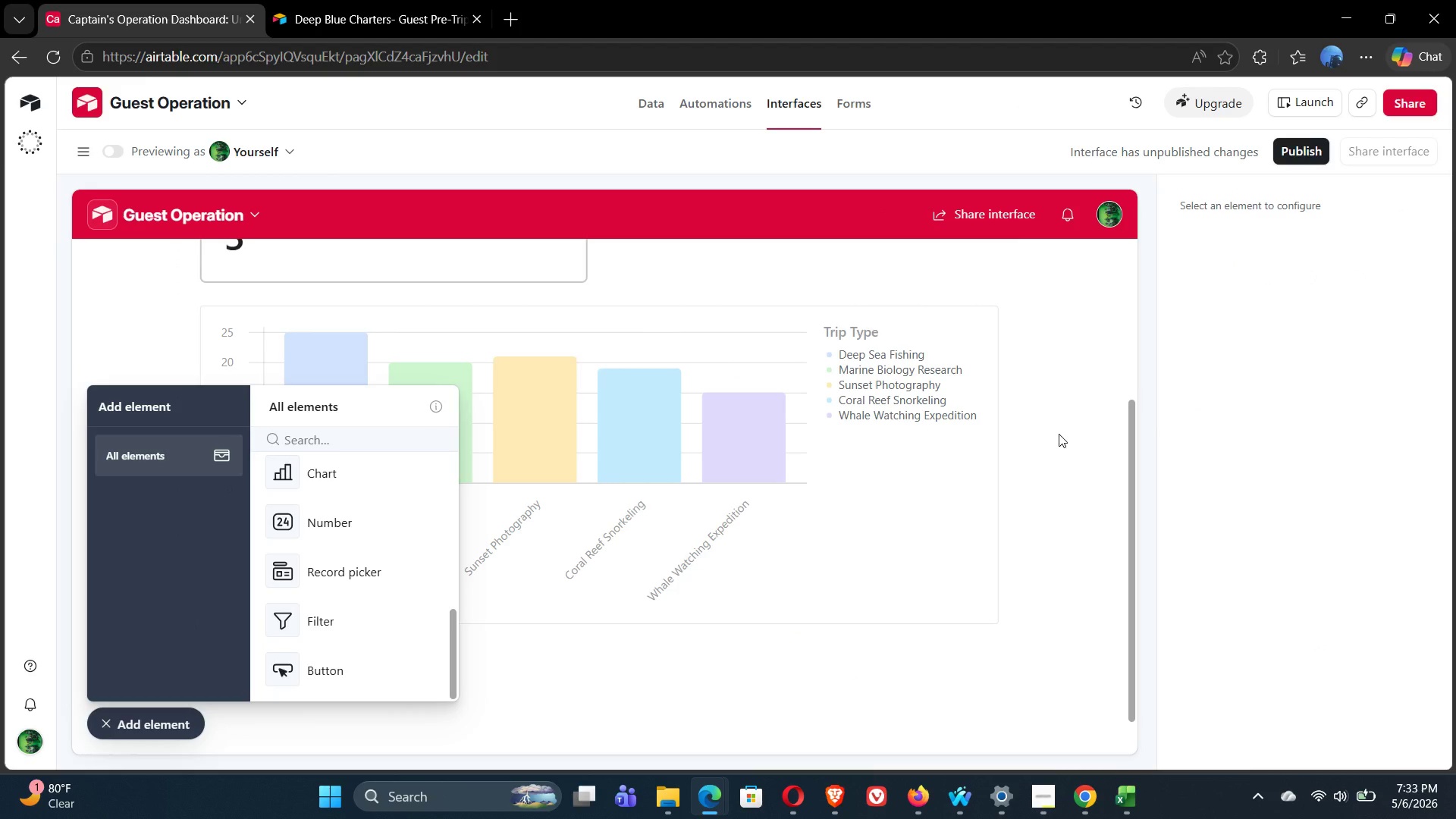 
wait(8.95)
 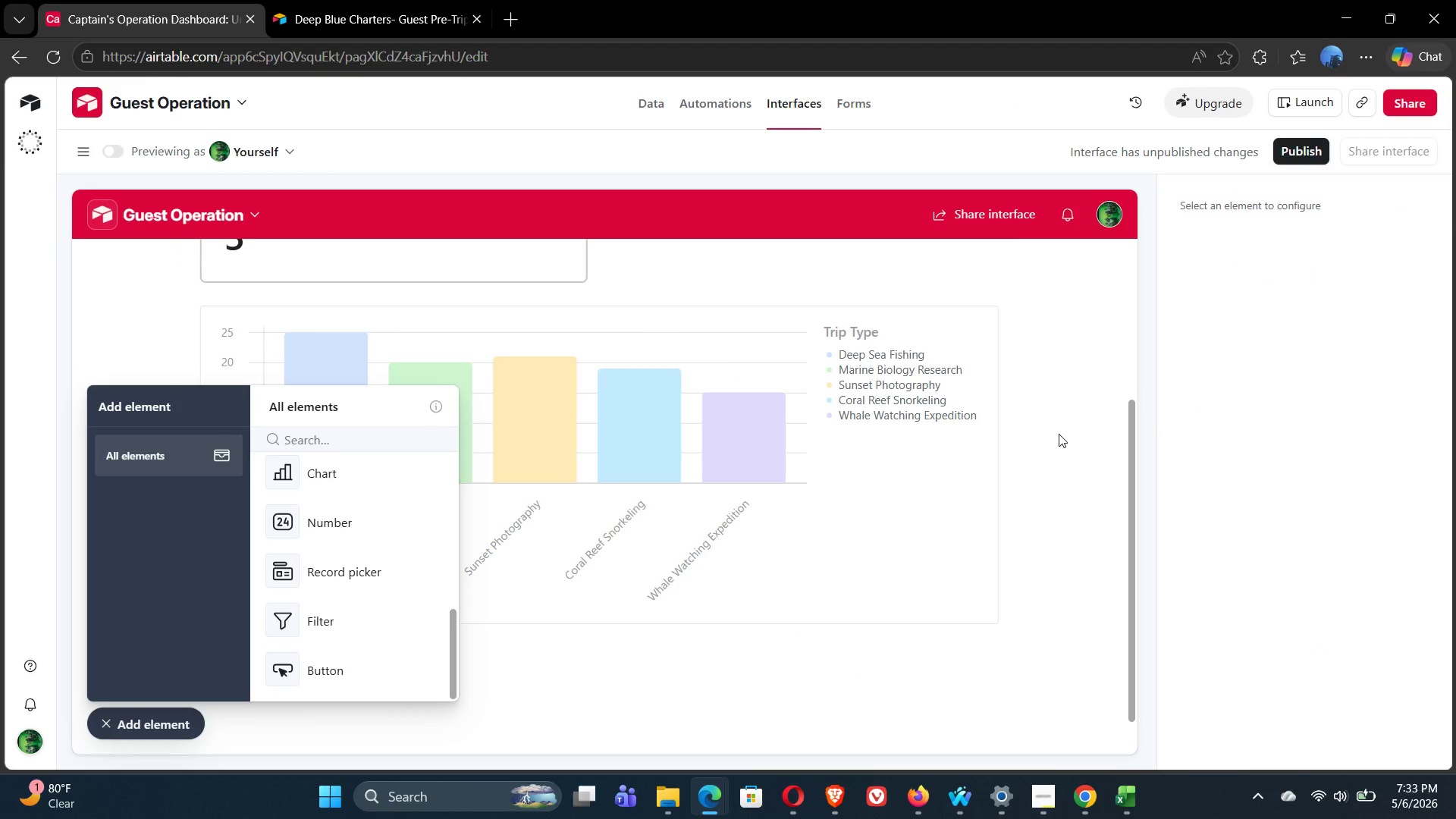 
left_click([104, 717])
 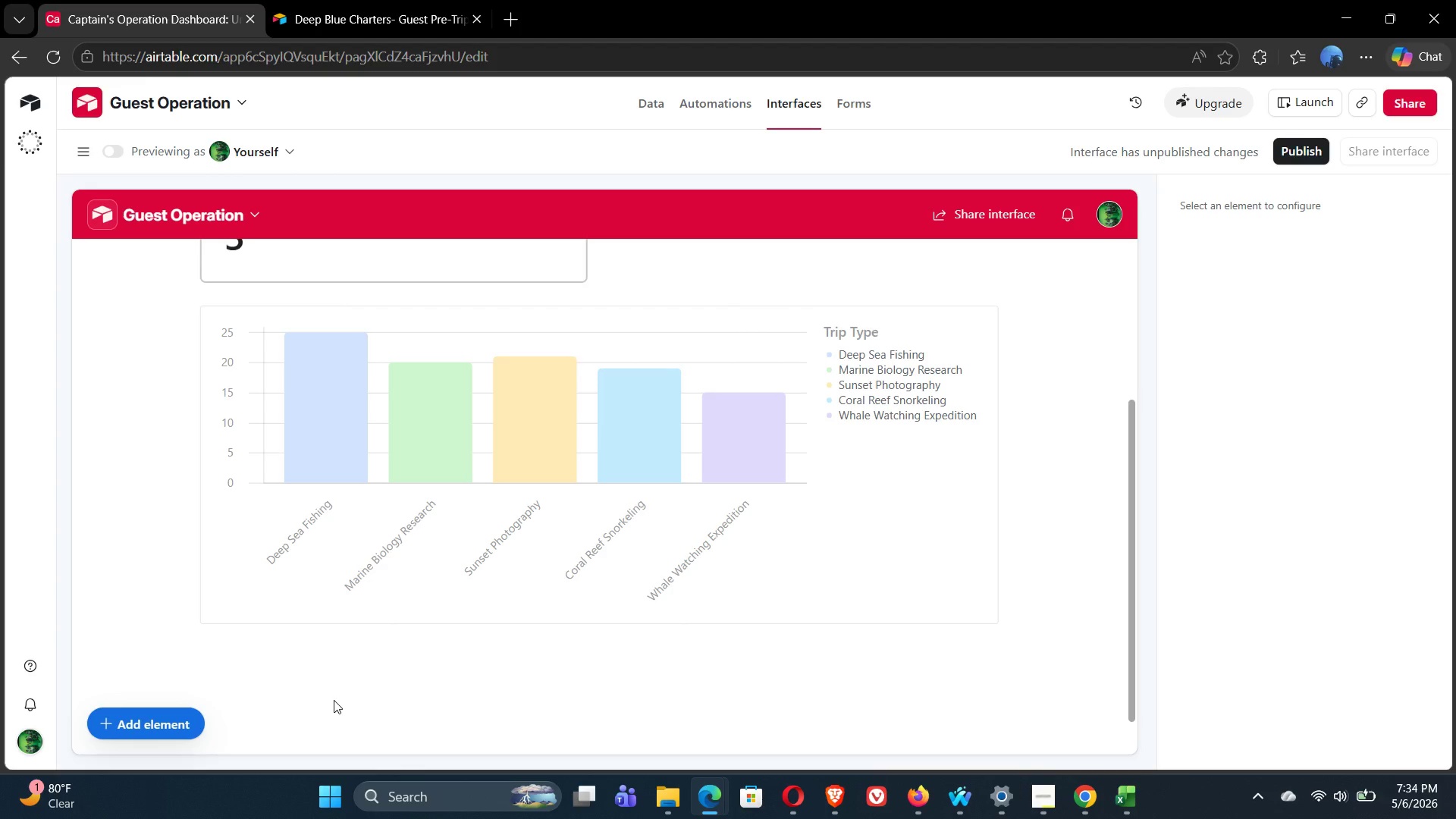 
wait(40.55)
 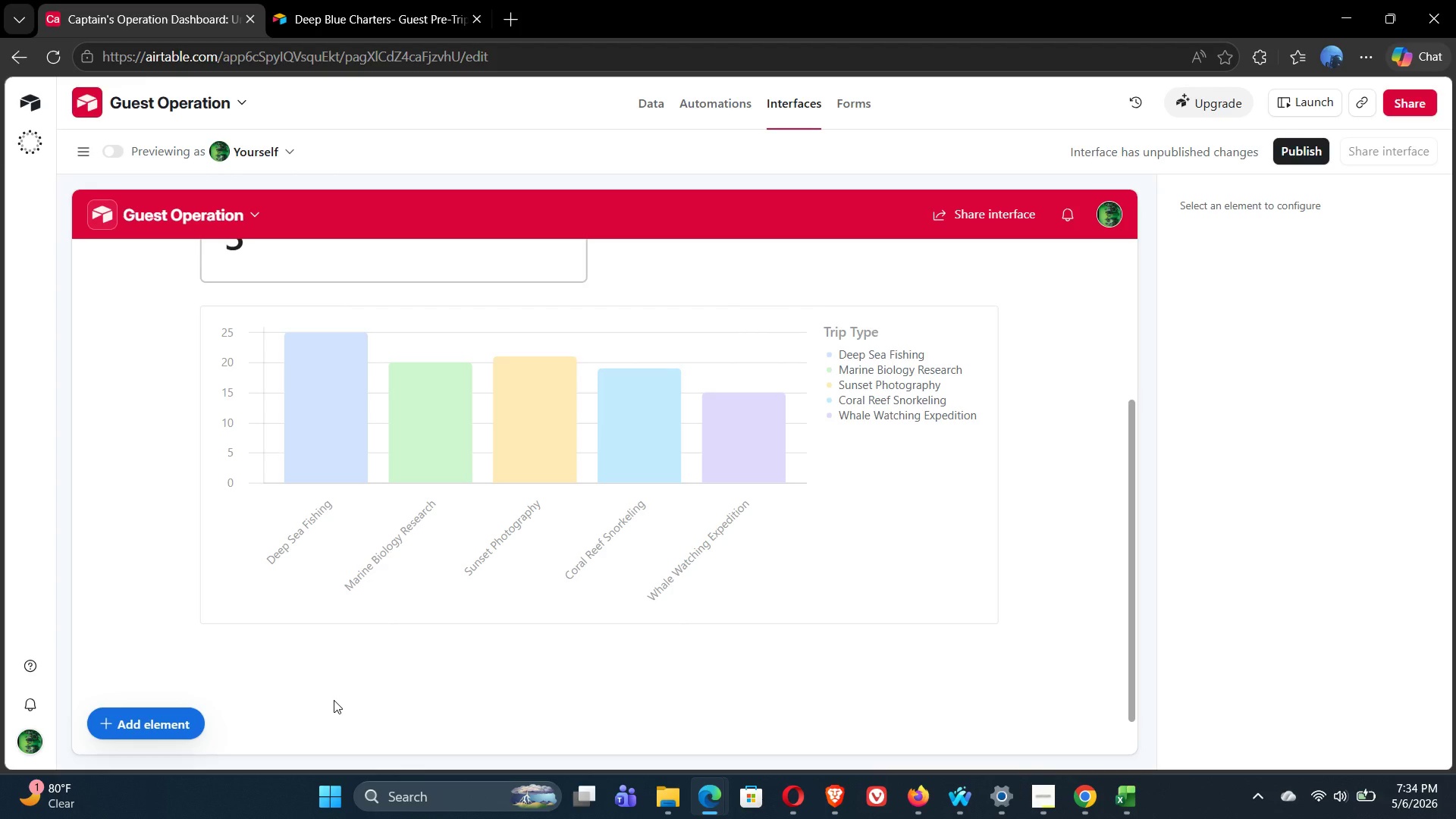 
left_click([807, 529])
 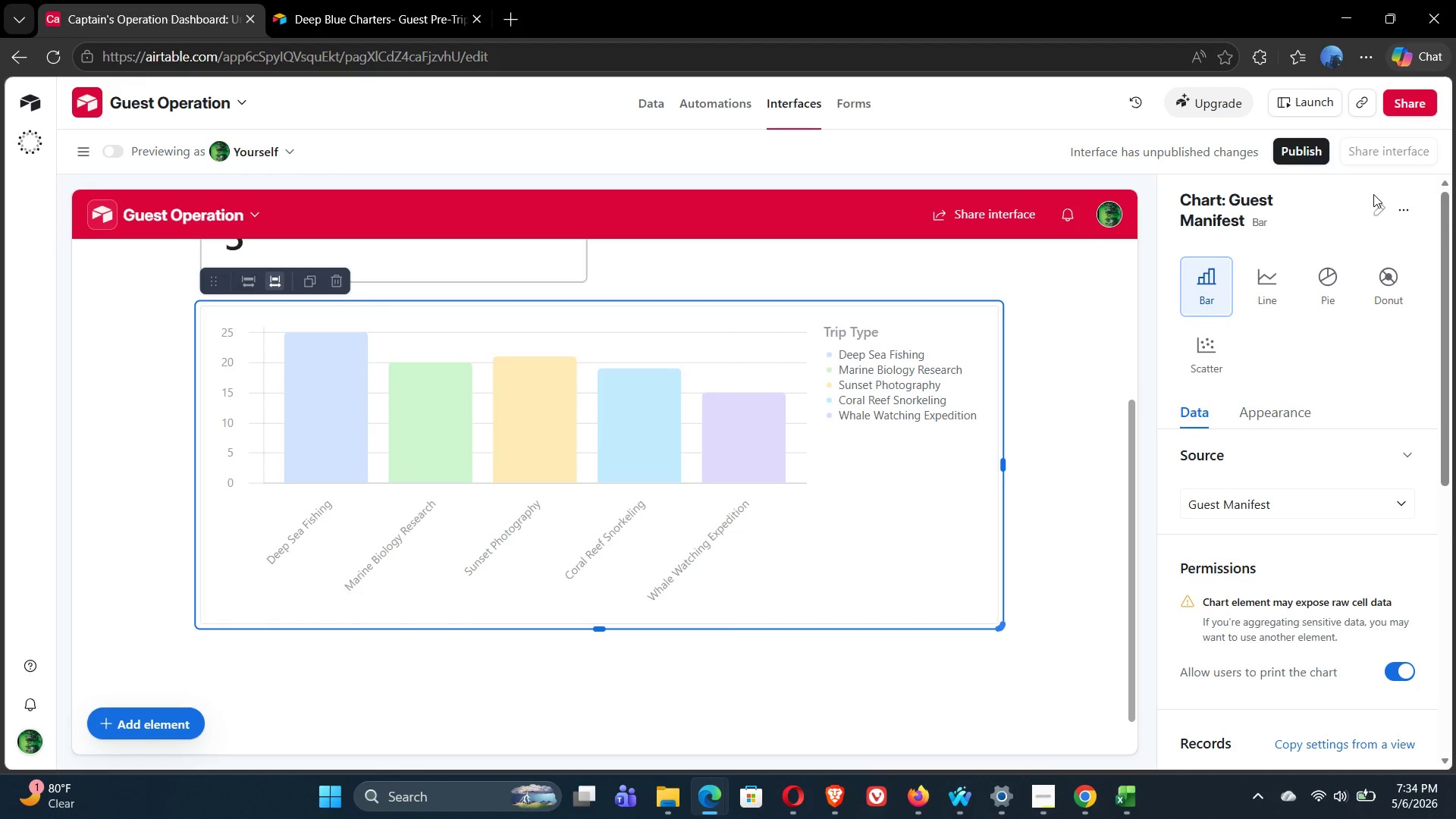 
left_click([1379, 209])
 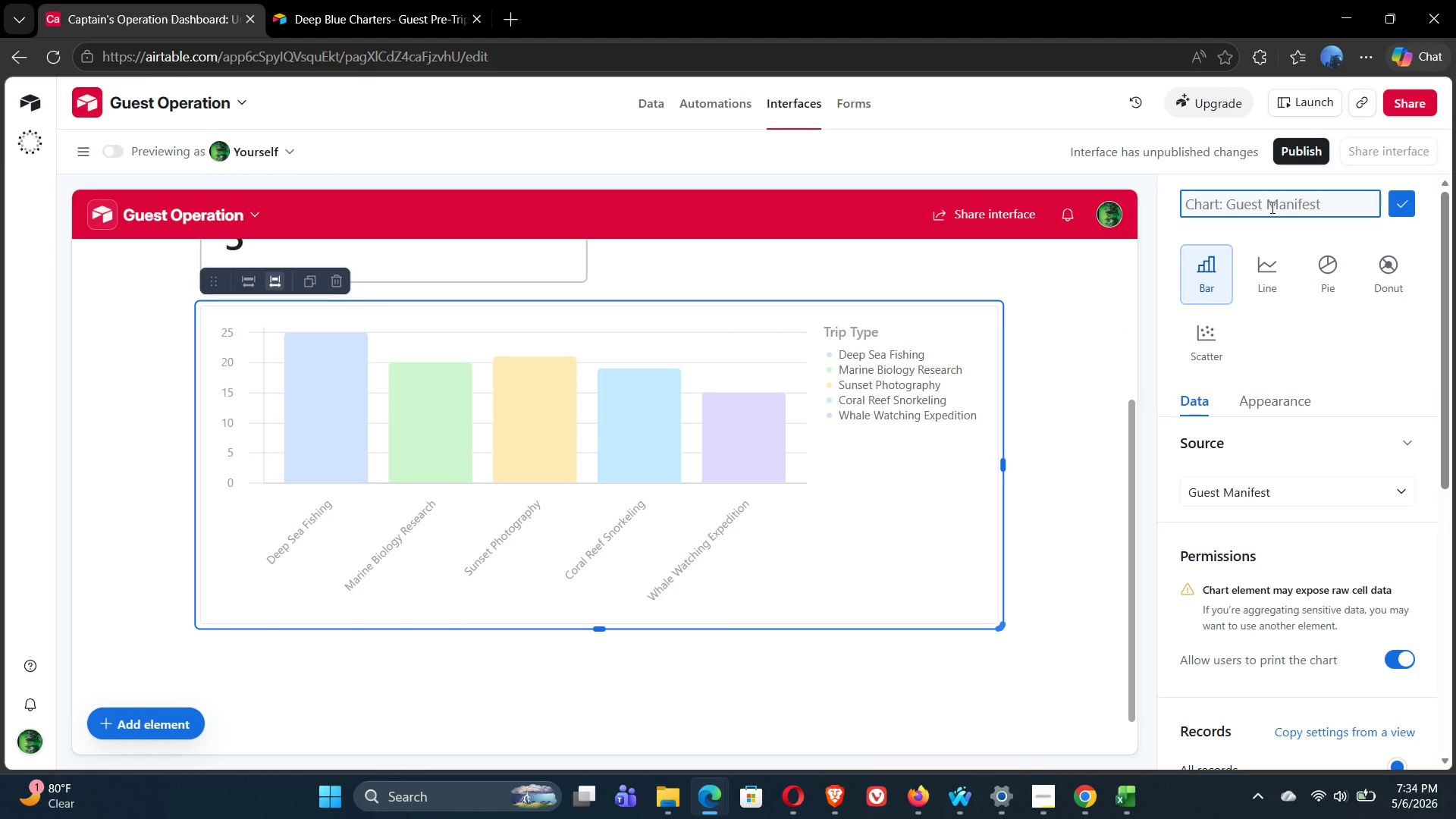 
type(Booking )
 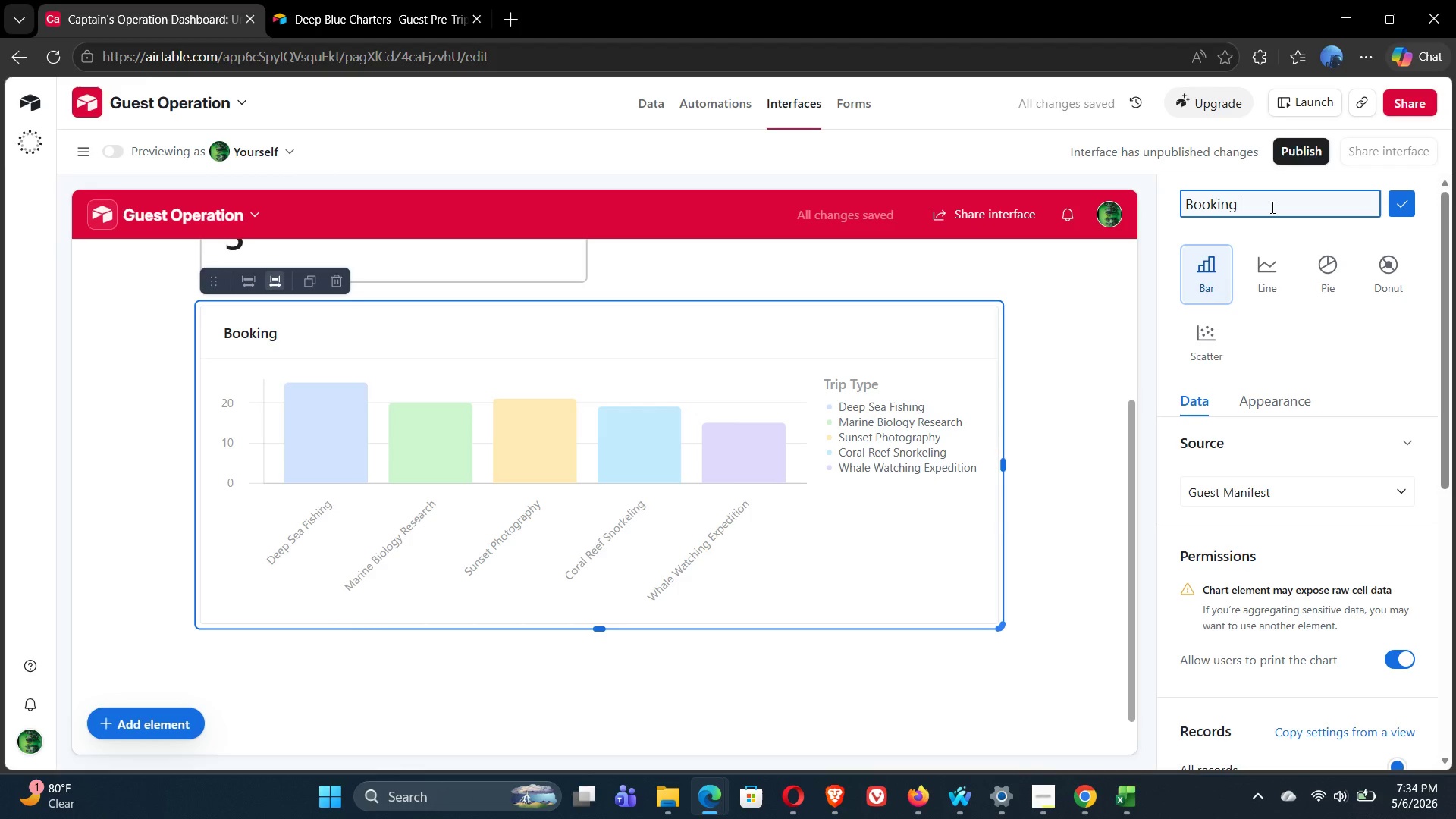 
wait(5.53)
 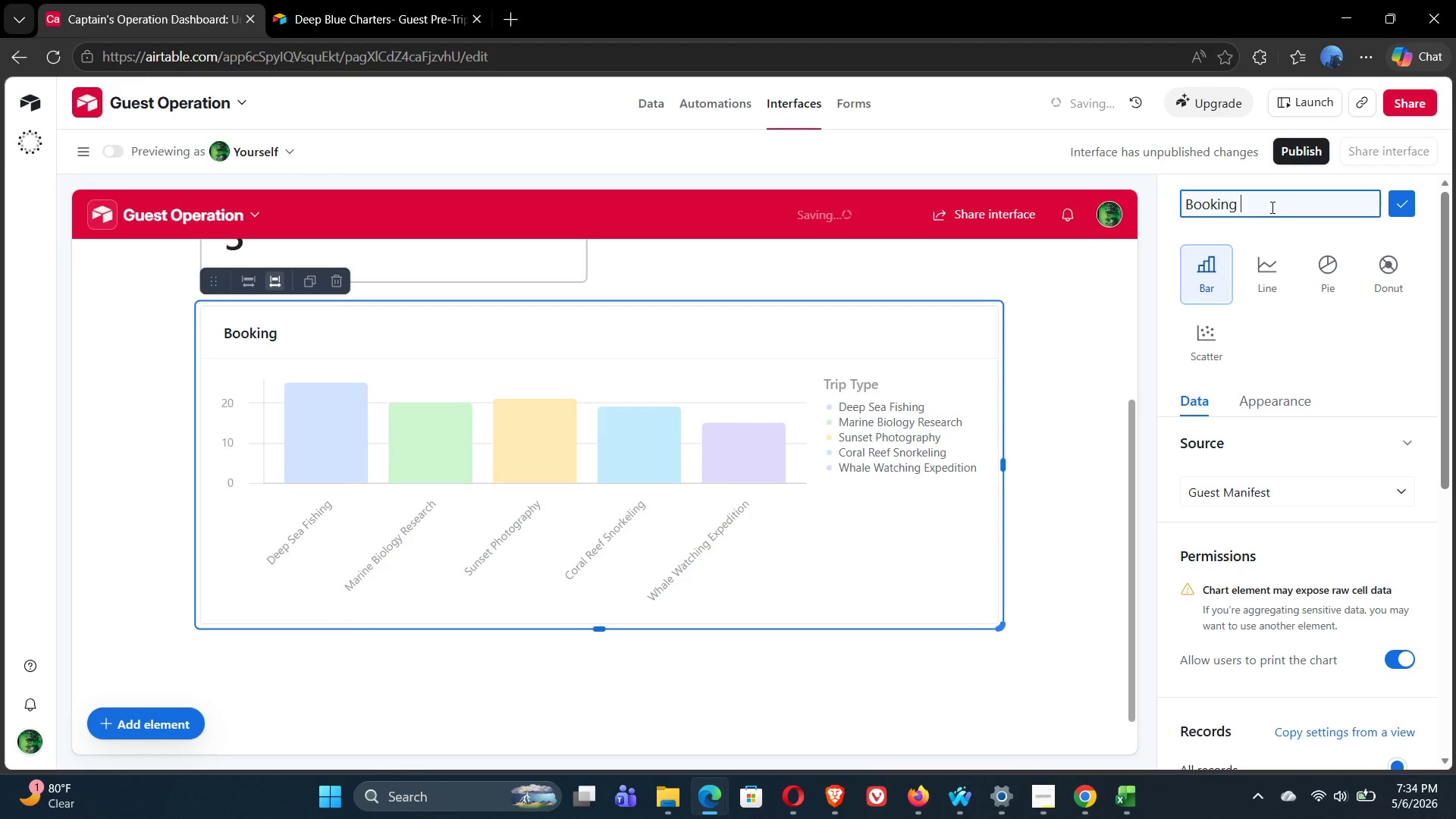 
key(Backspace)
 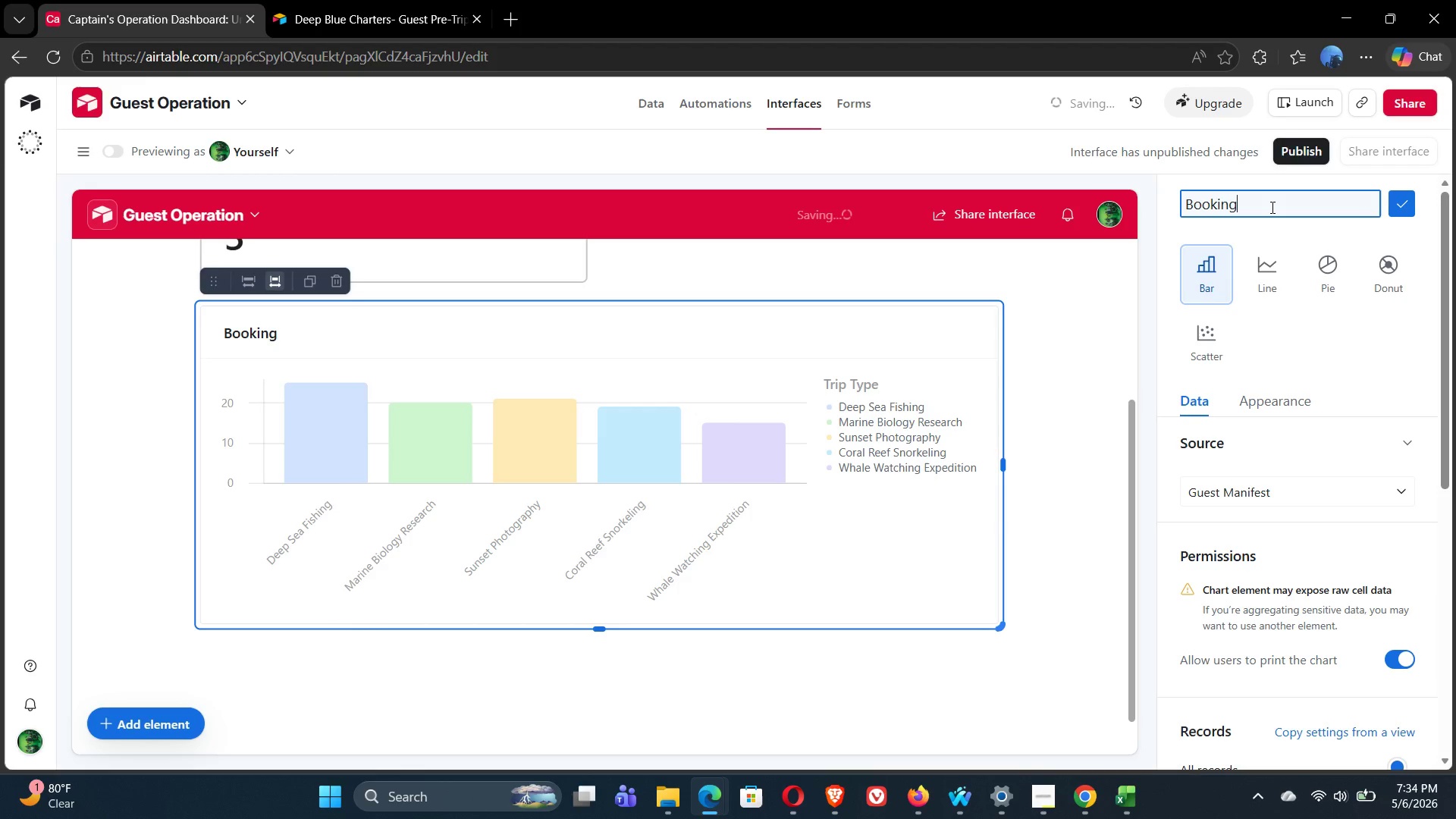 
key(S)
 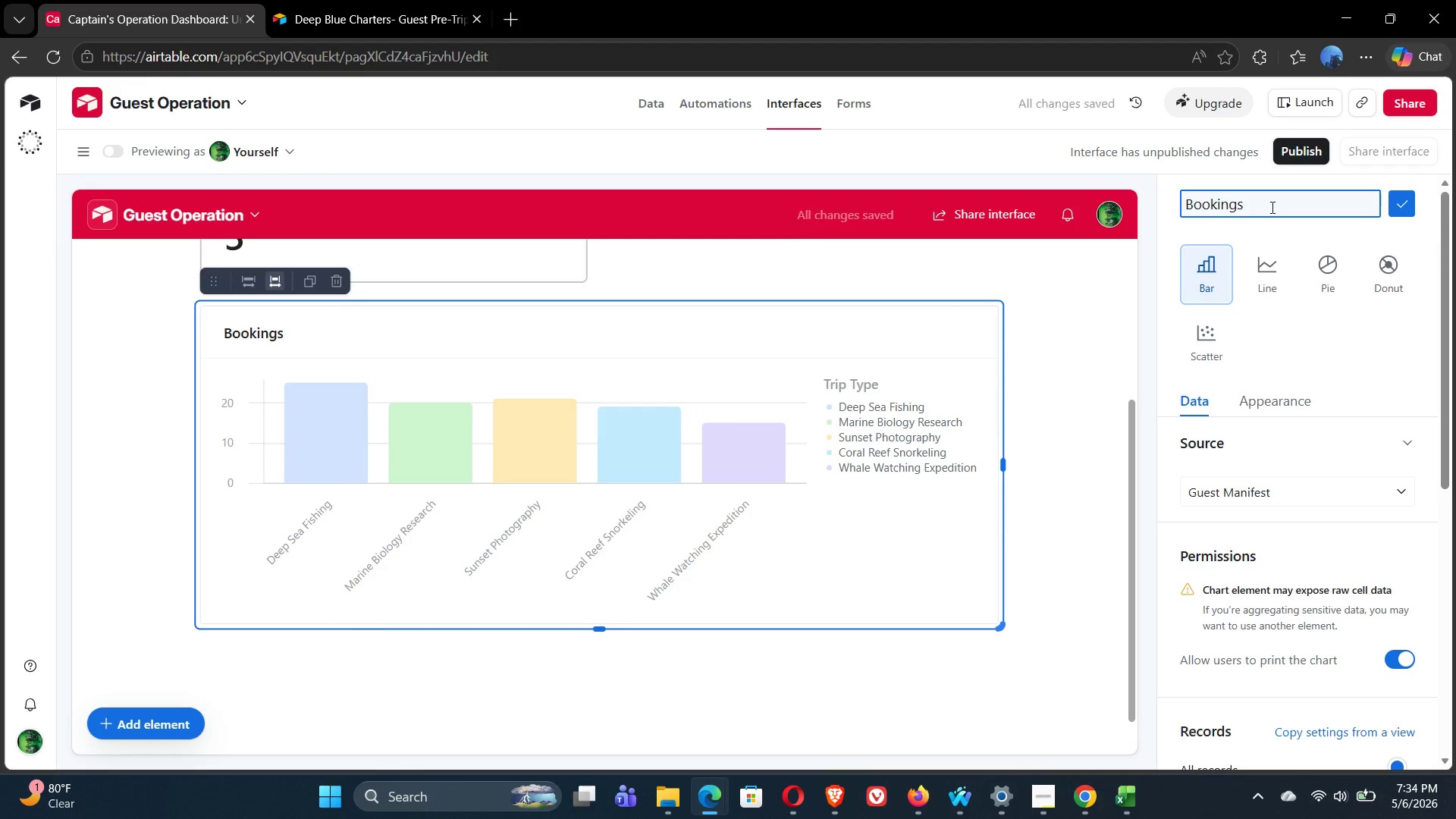 
key(Space)
 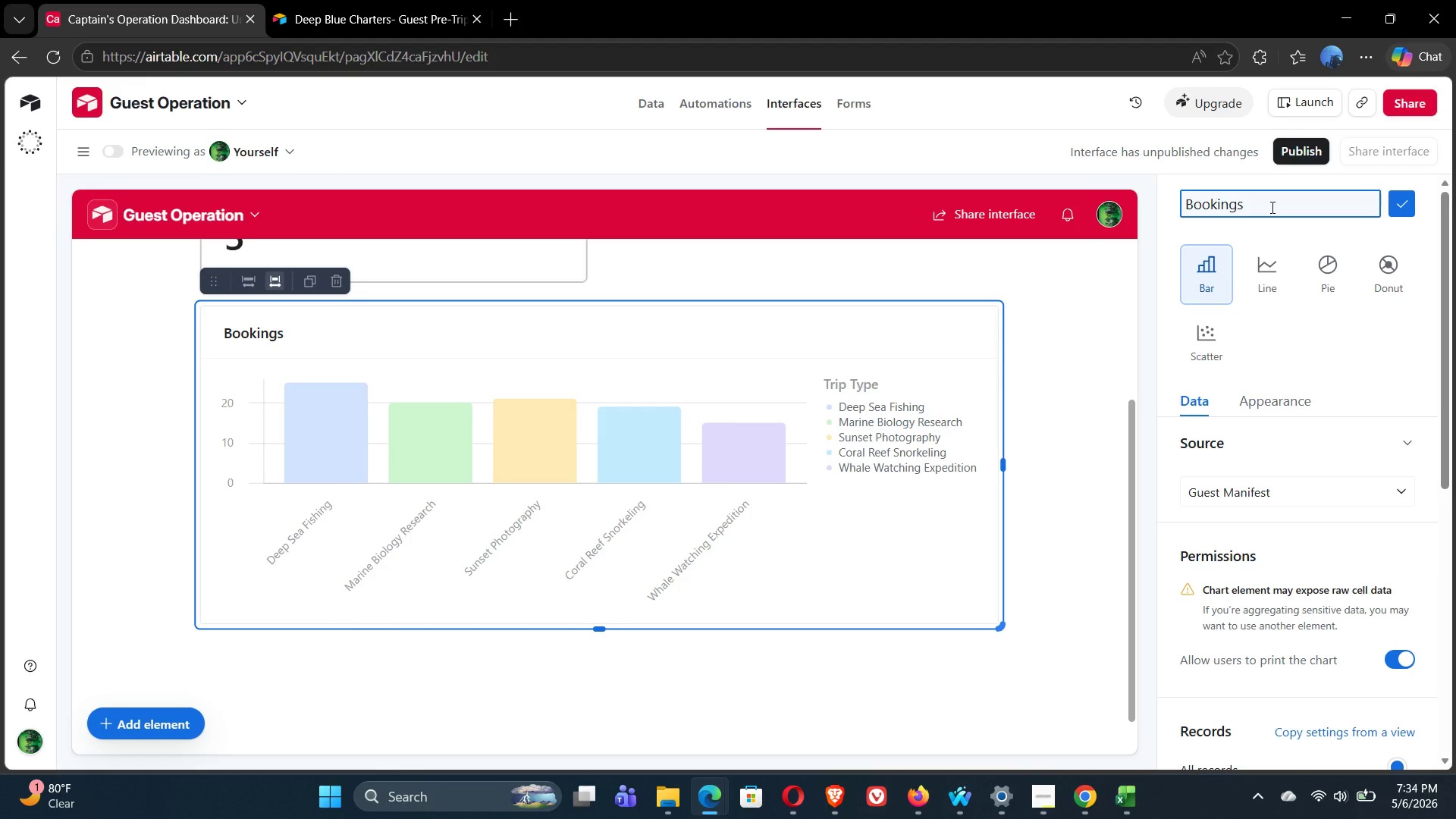 
wait(15.14)
 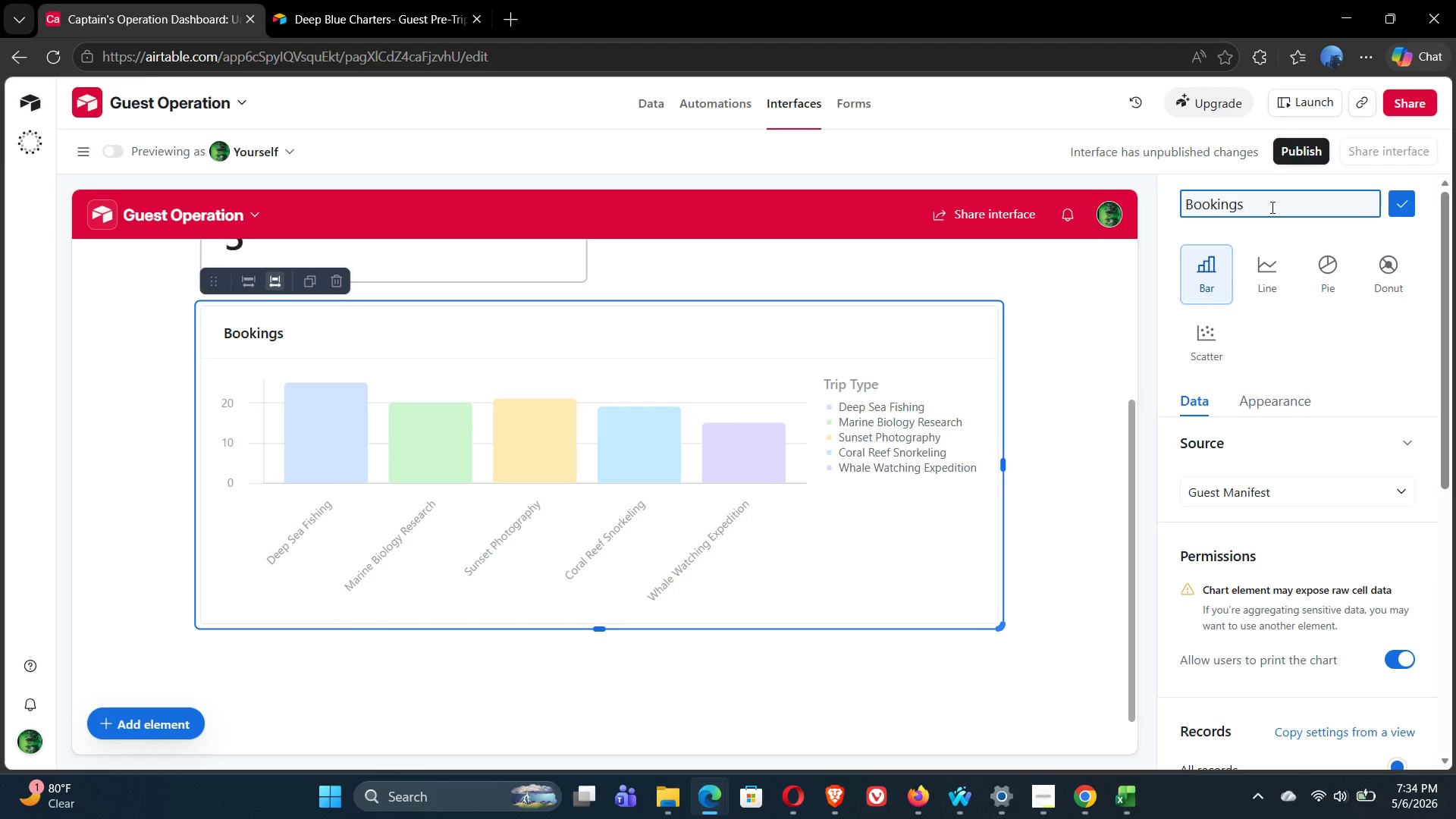 
type(by Trip Type)
 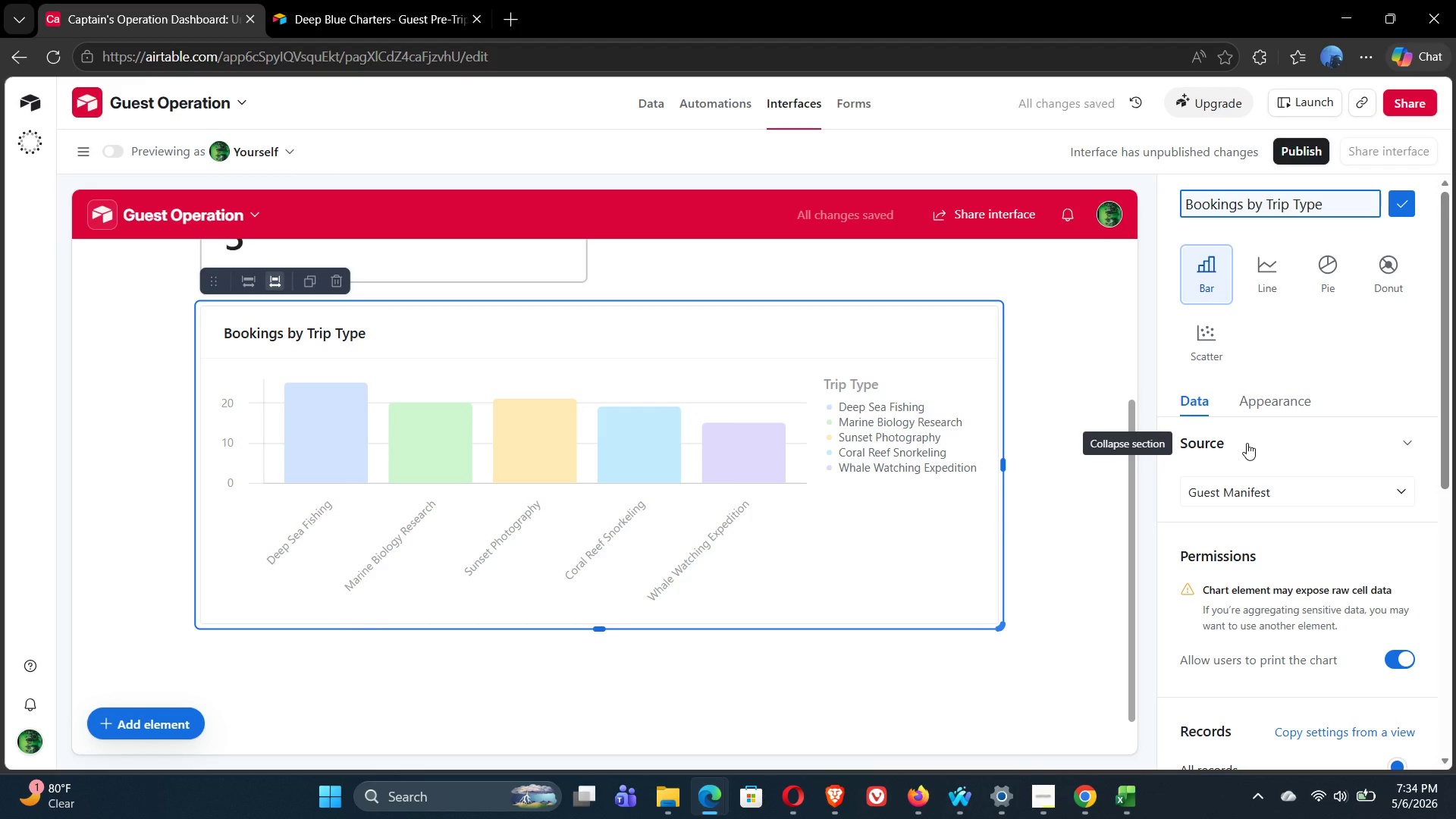 
wait(8.94)
 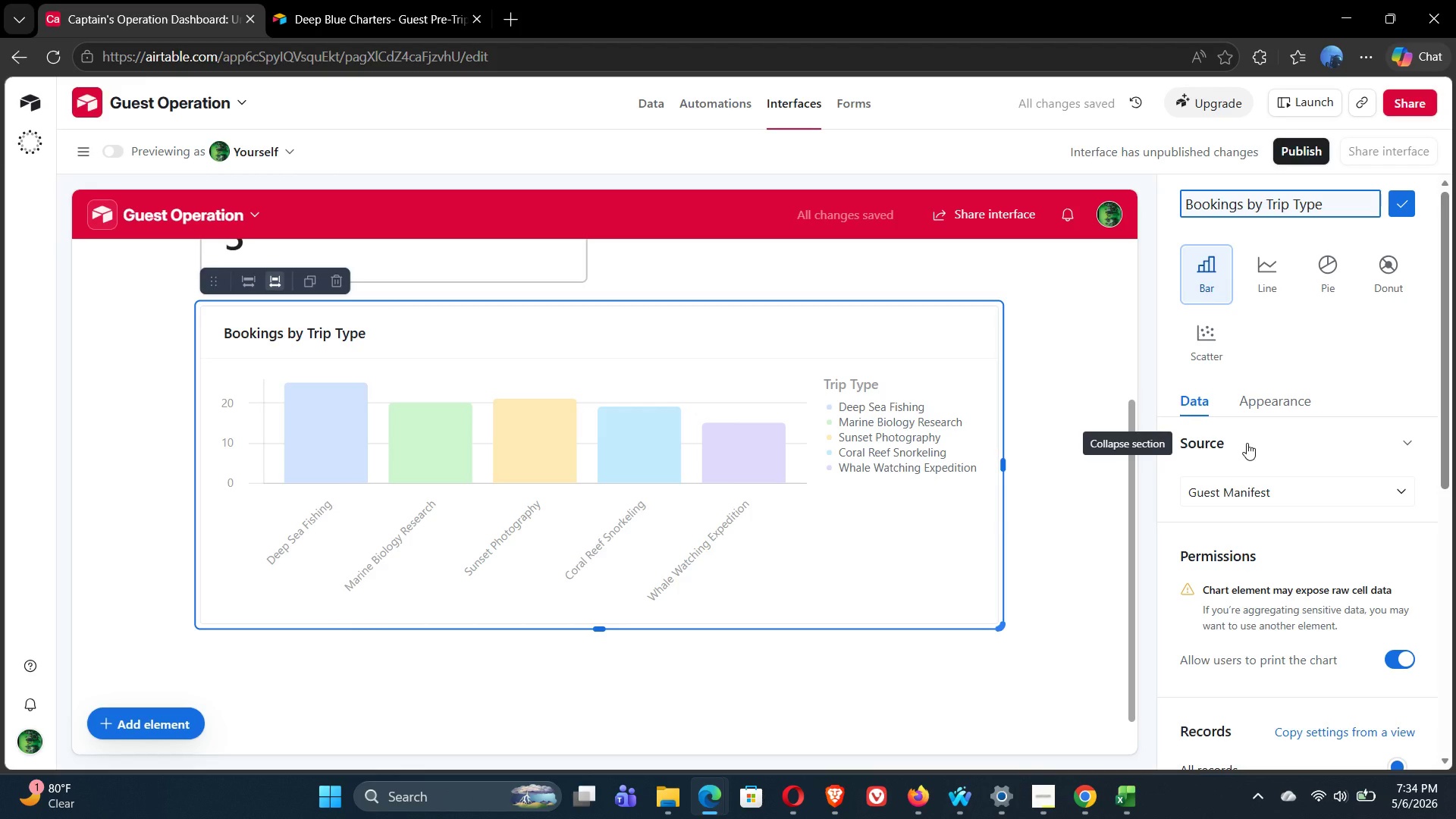 
left_click([287, 666])
 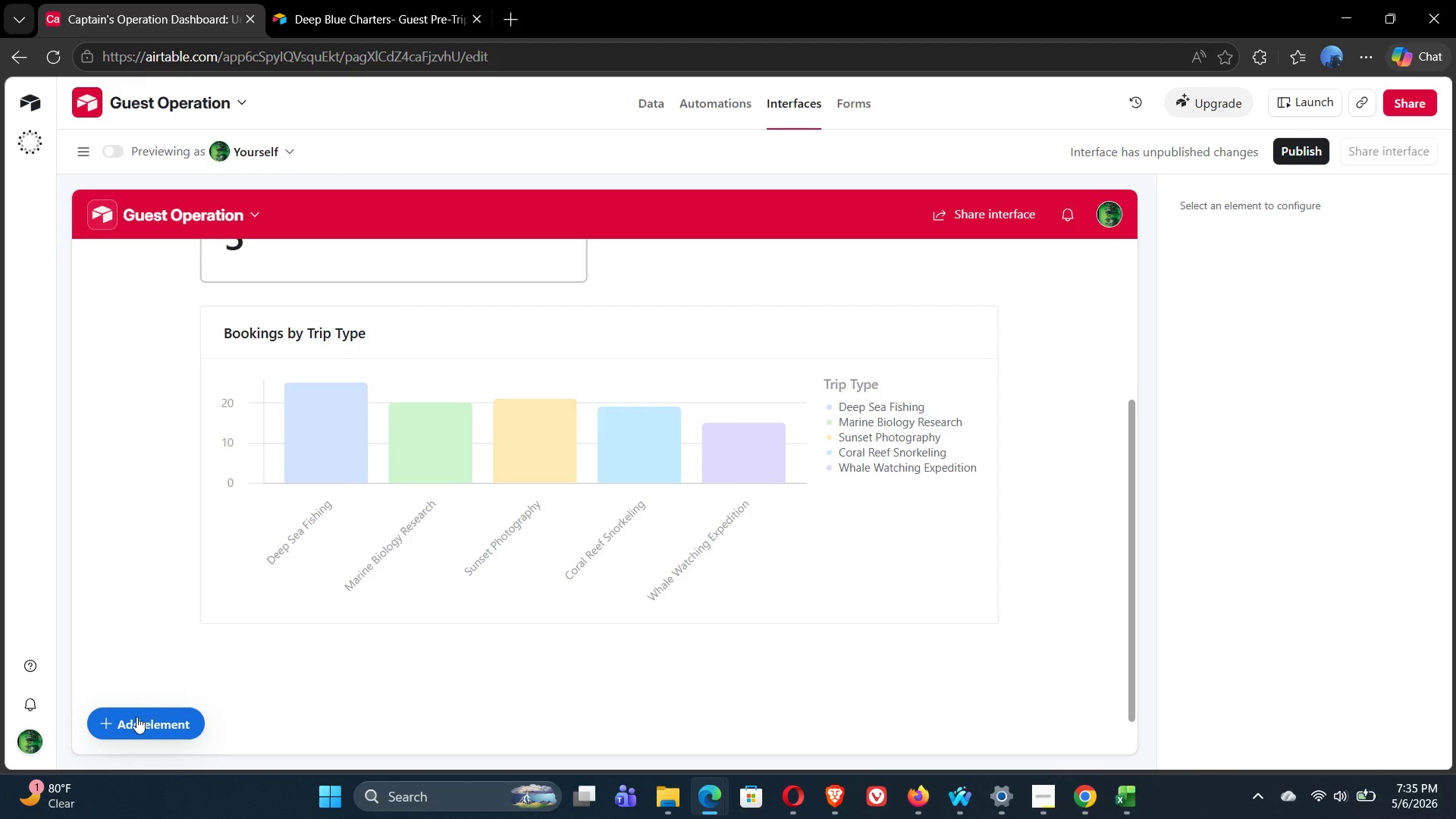 
left_click([120, 719])
 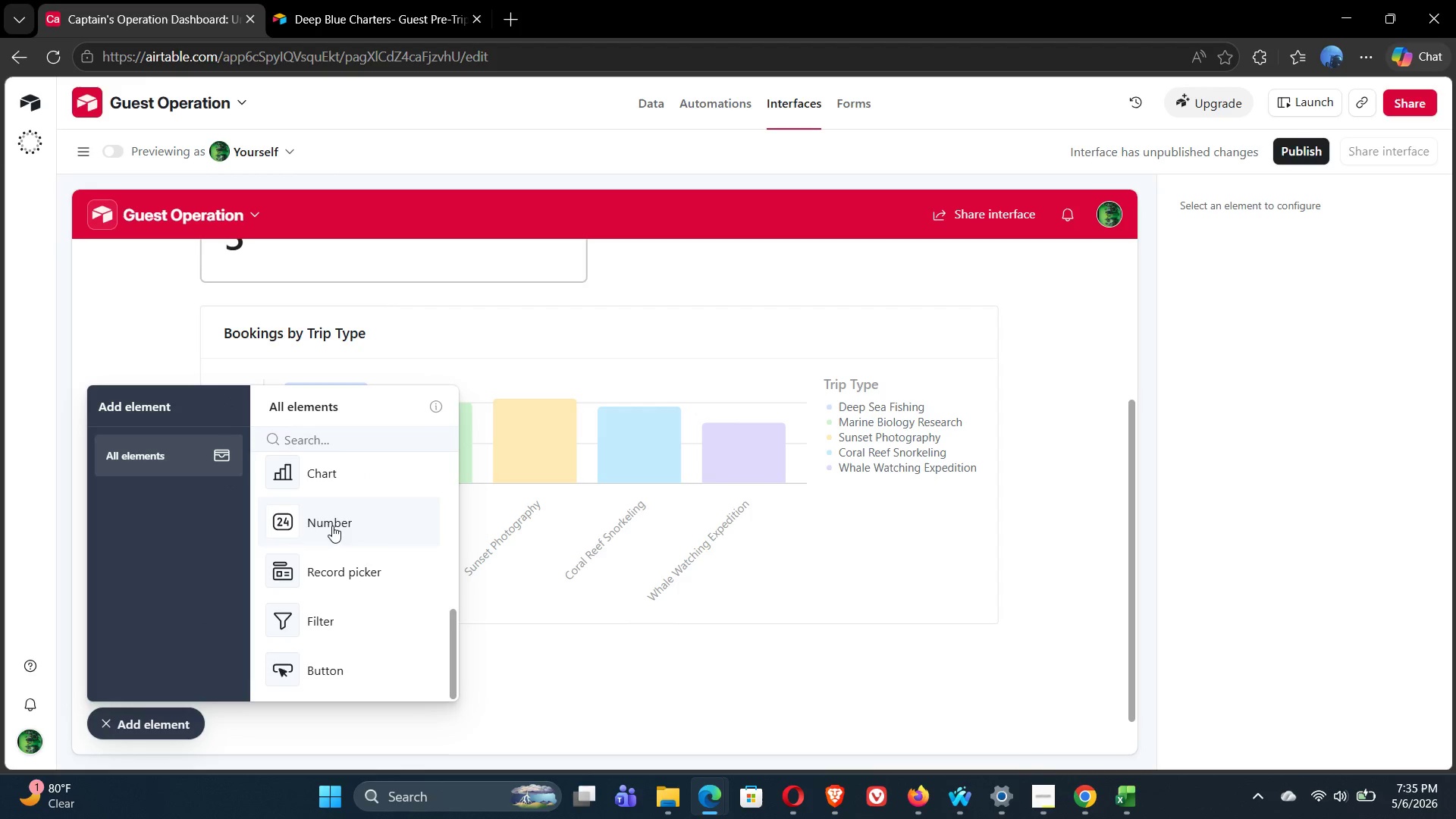 
left_click([325, 477])
 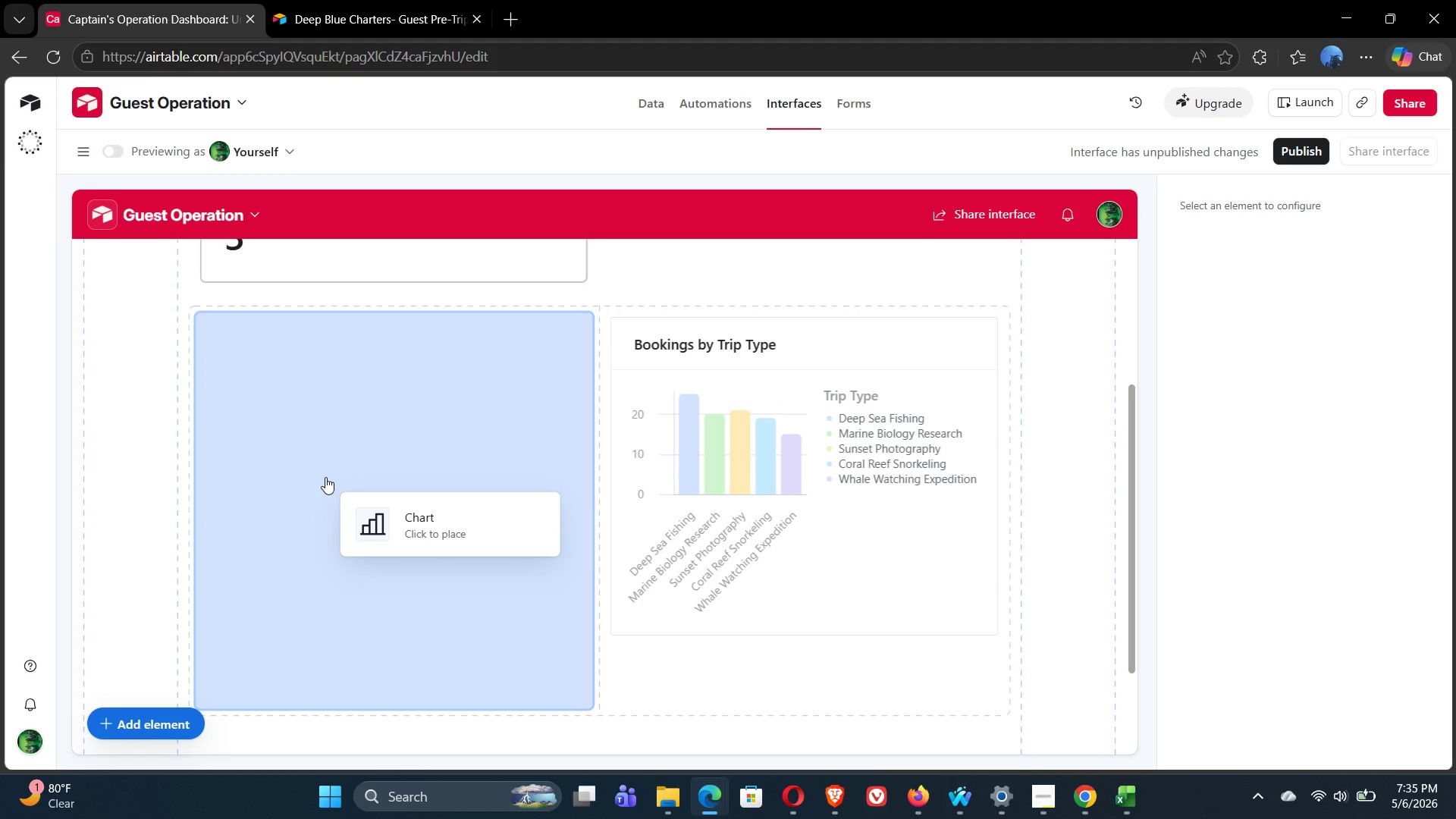 
wait(6.78)
 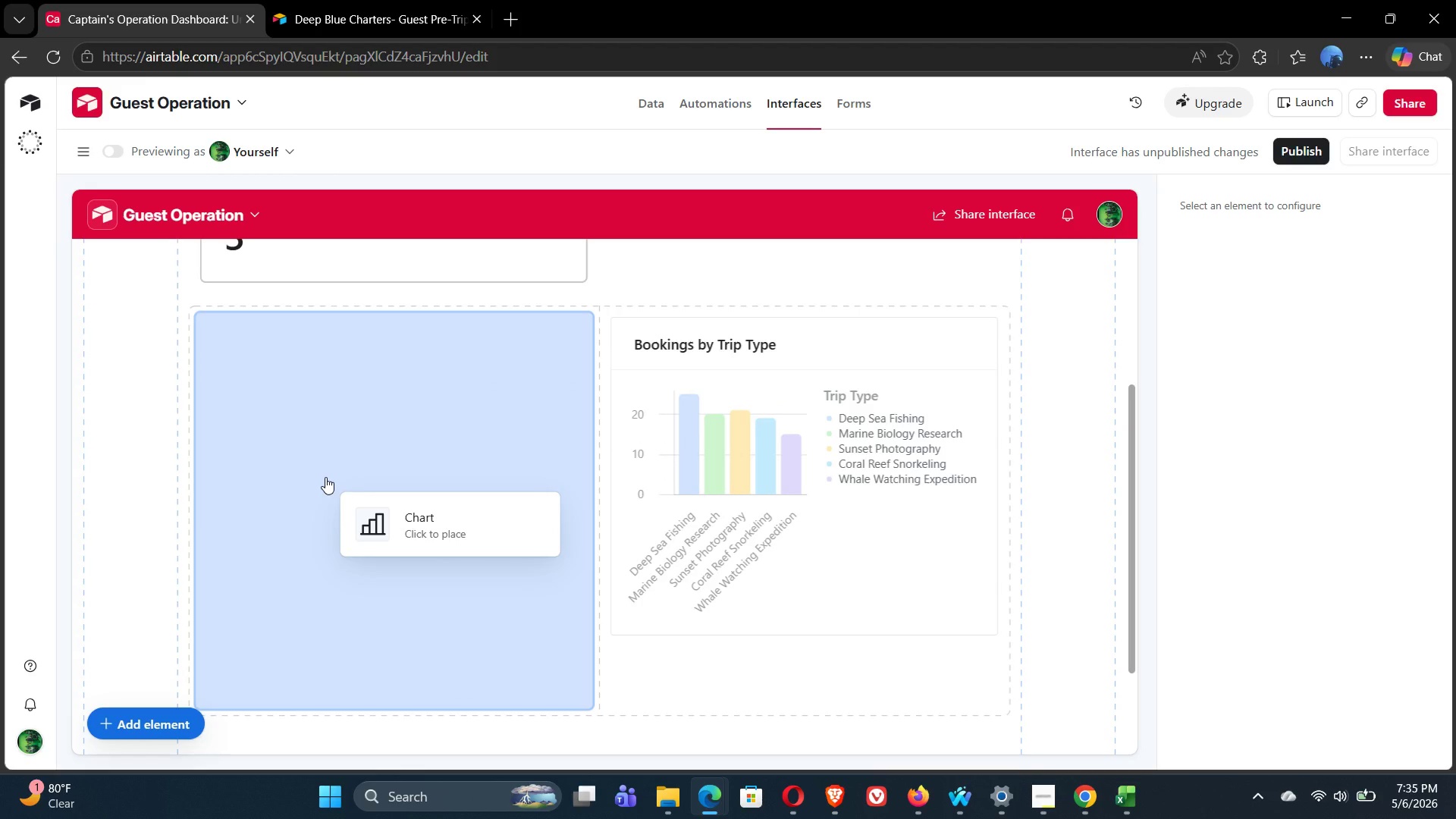 
left_click([298, 444])
 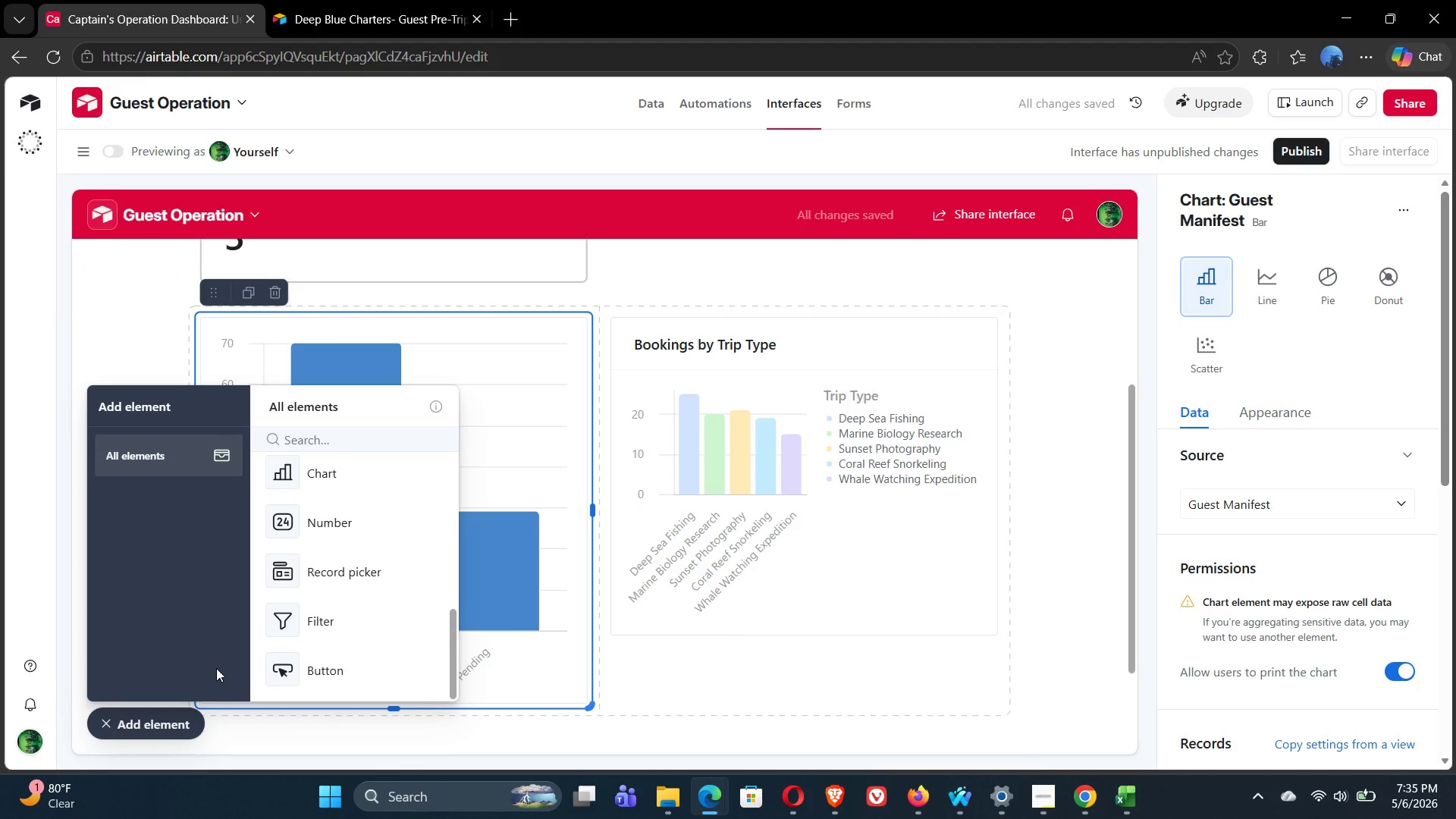 
left_click([99, 723])
 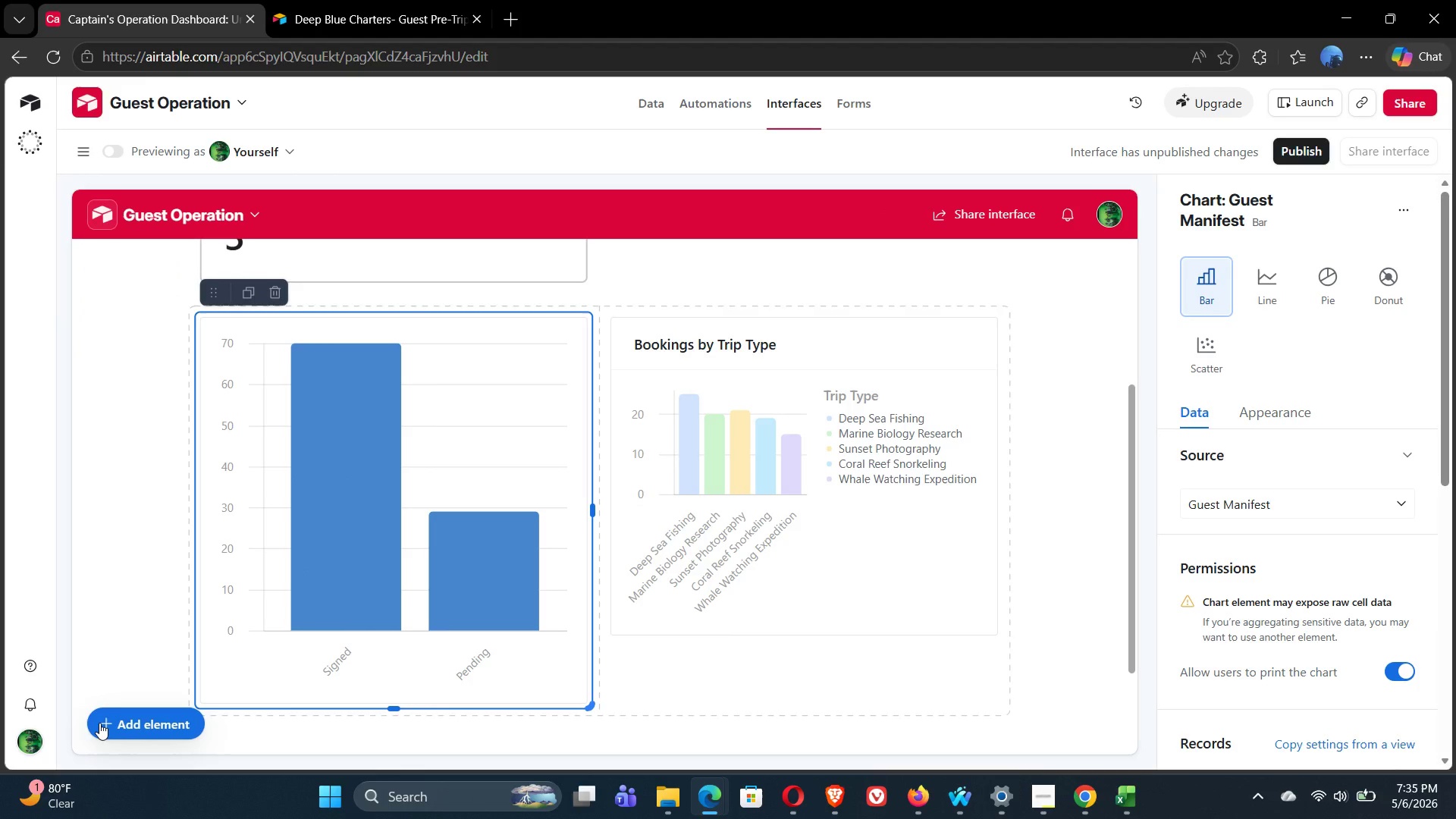 
wait(6.27)
 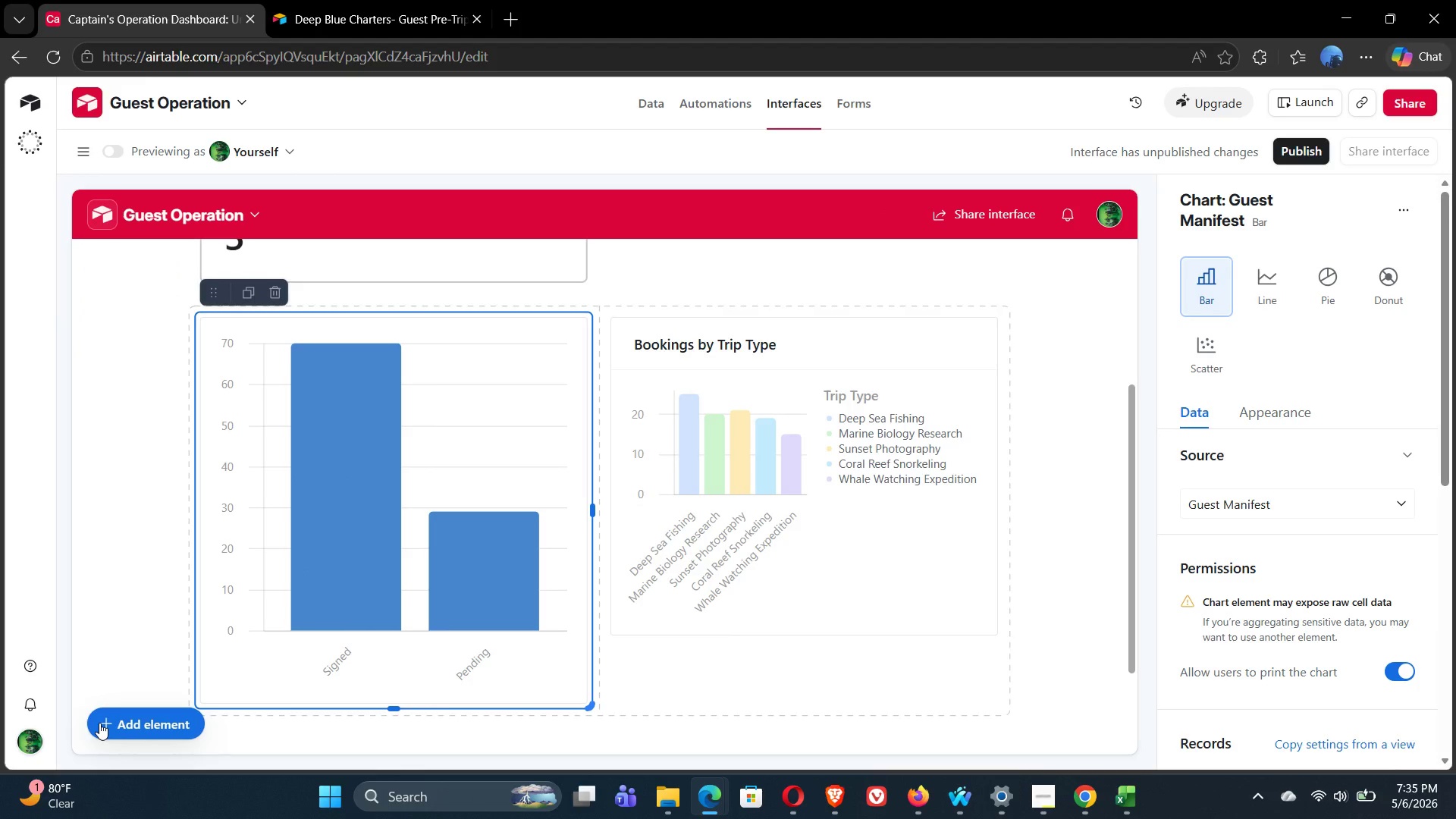 
left_click([1269, 507])
 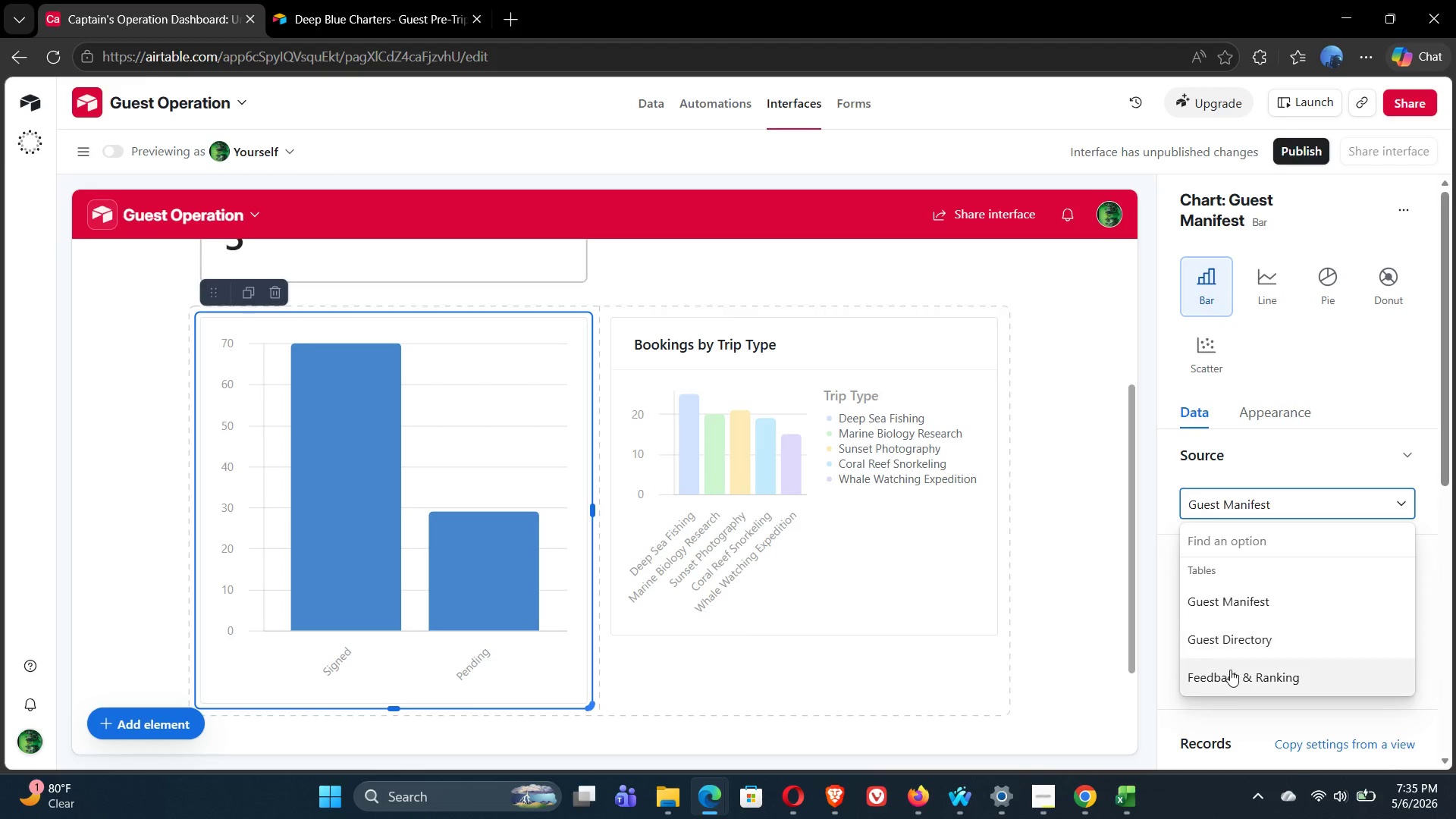 
left_click([1227, 679])
 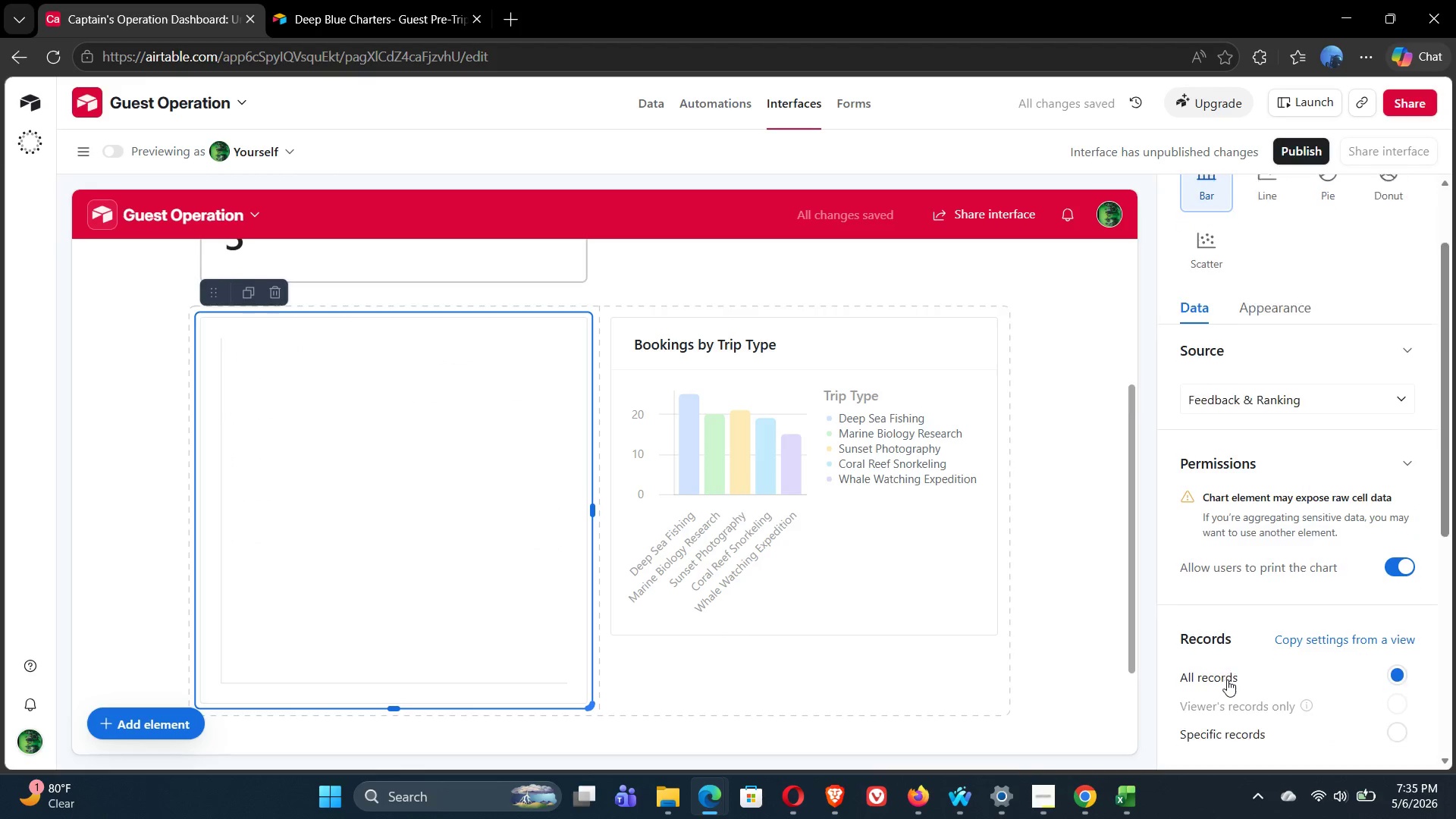 
wait(7.45)
 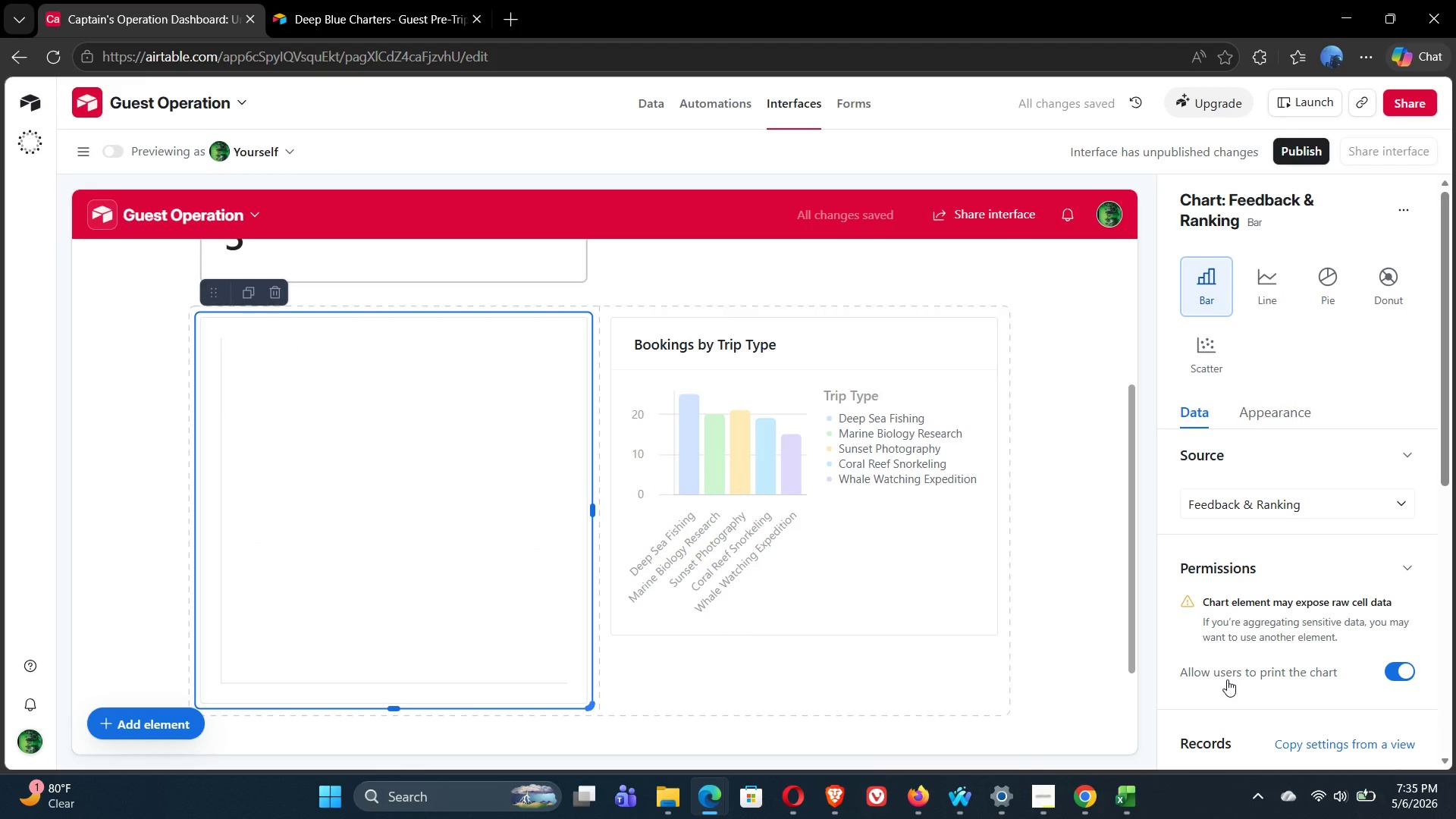 
left_click([1330, 653])
 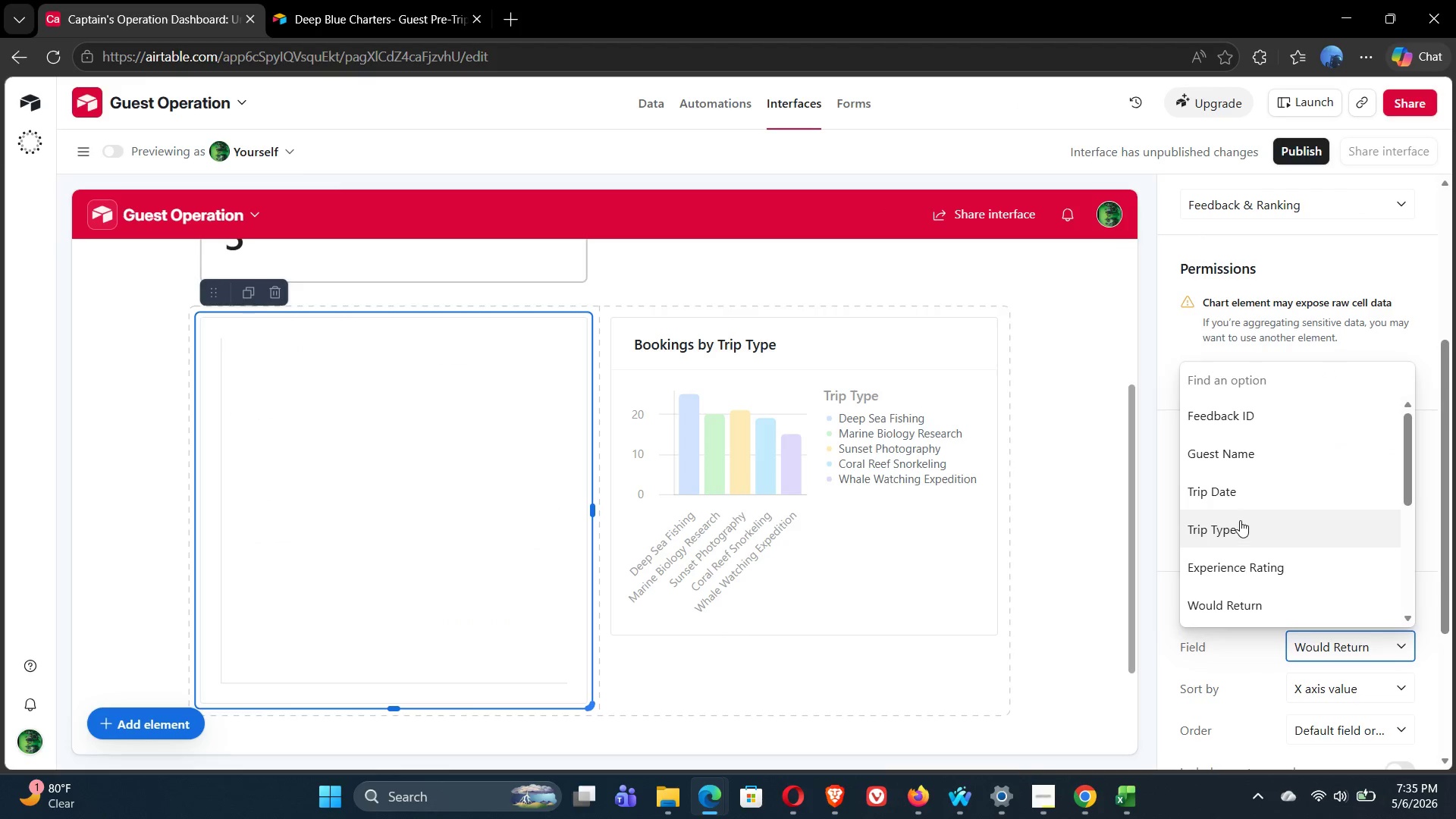 
left_click([1238, 518])
 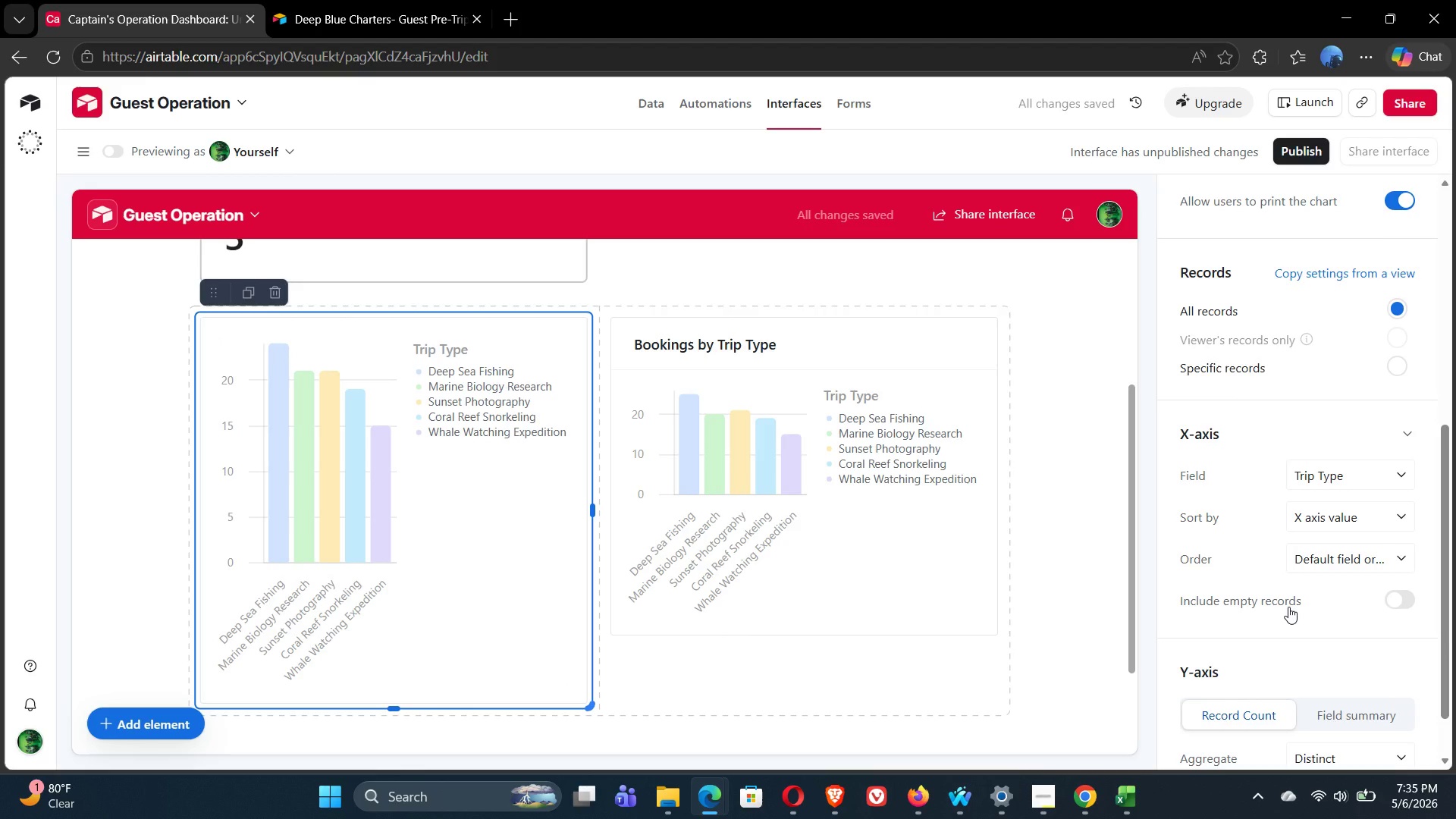 
wait(10.31)
 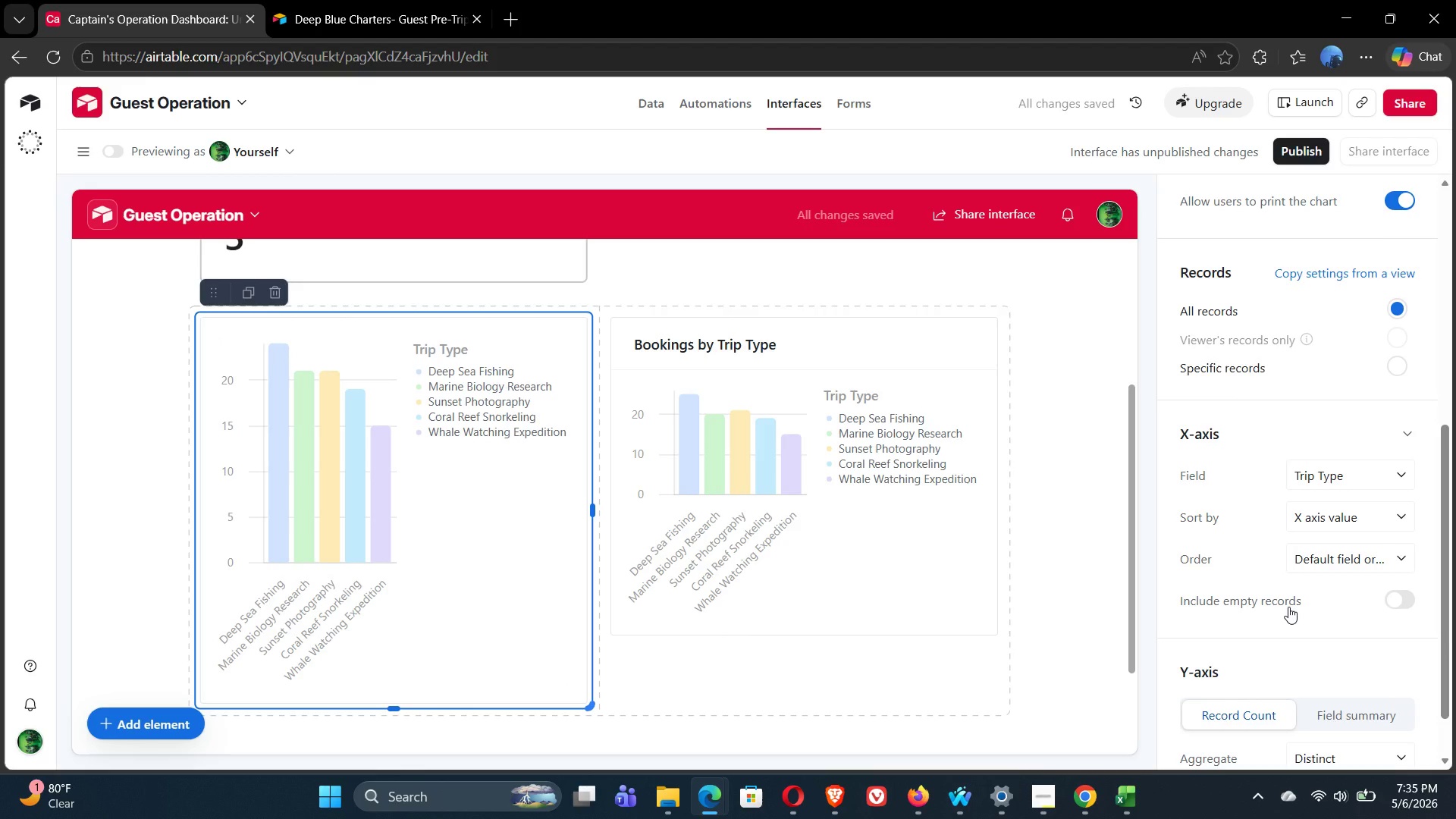 
left_click([1357, 646])
 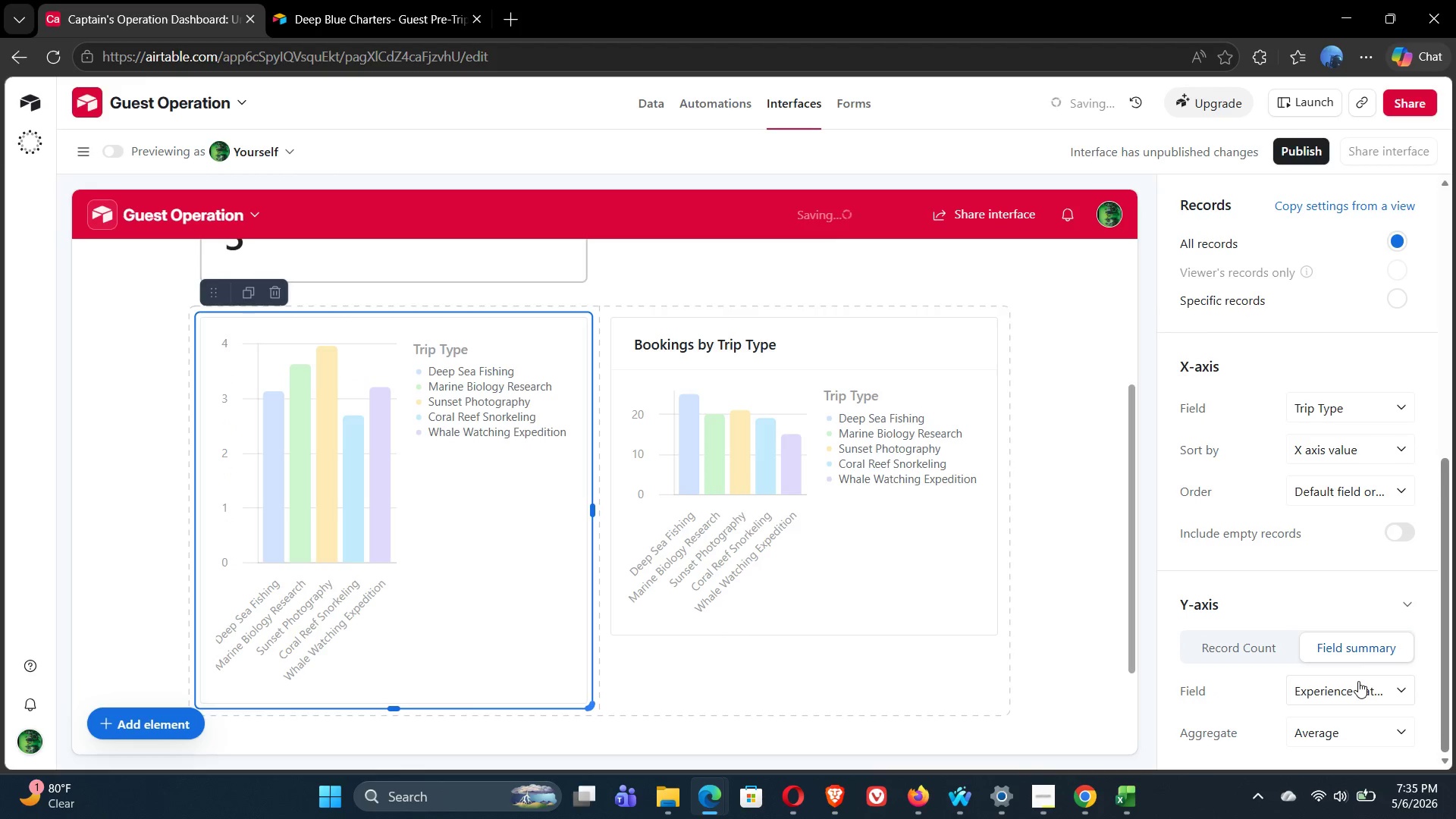 
left_click([1370, 691])
 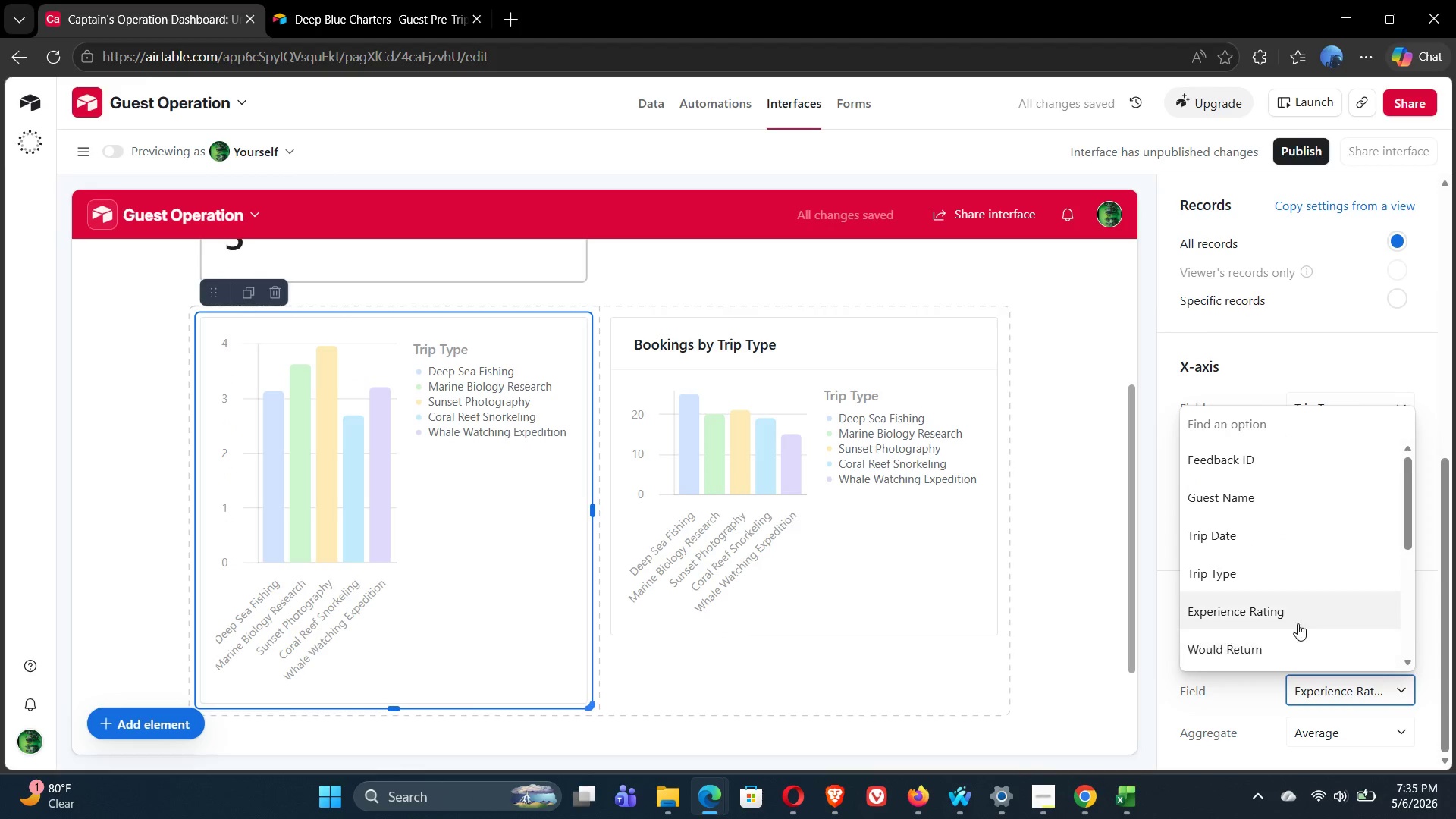 
left_click([1281, 611])
 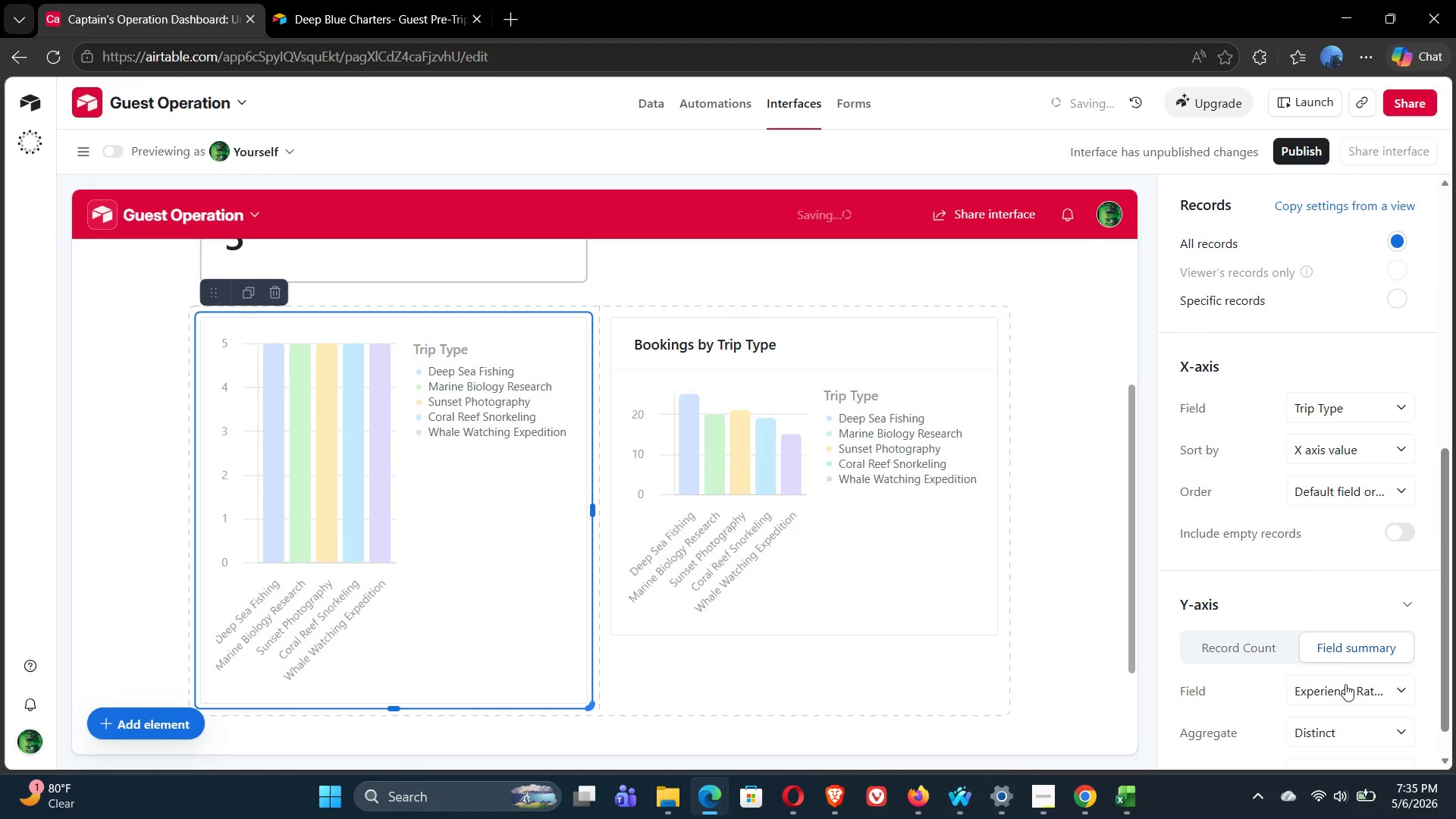 
left_click([1361, 744])
 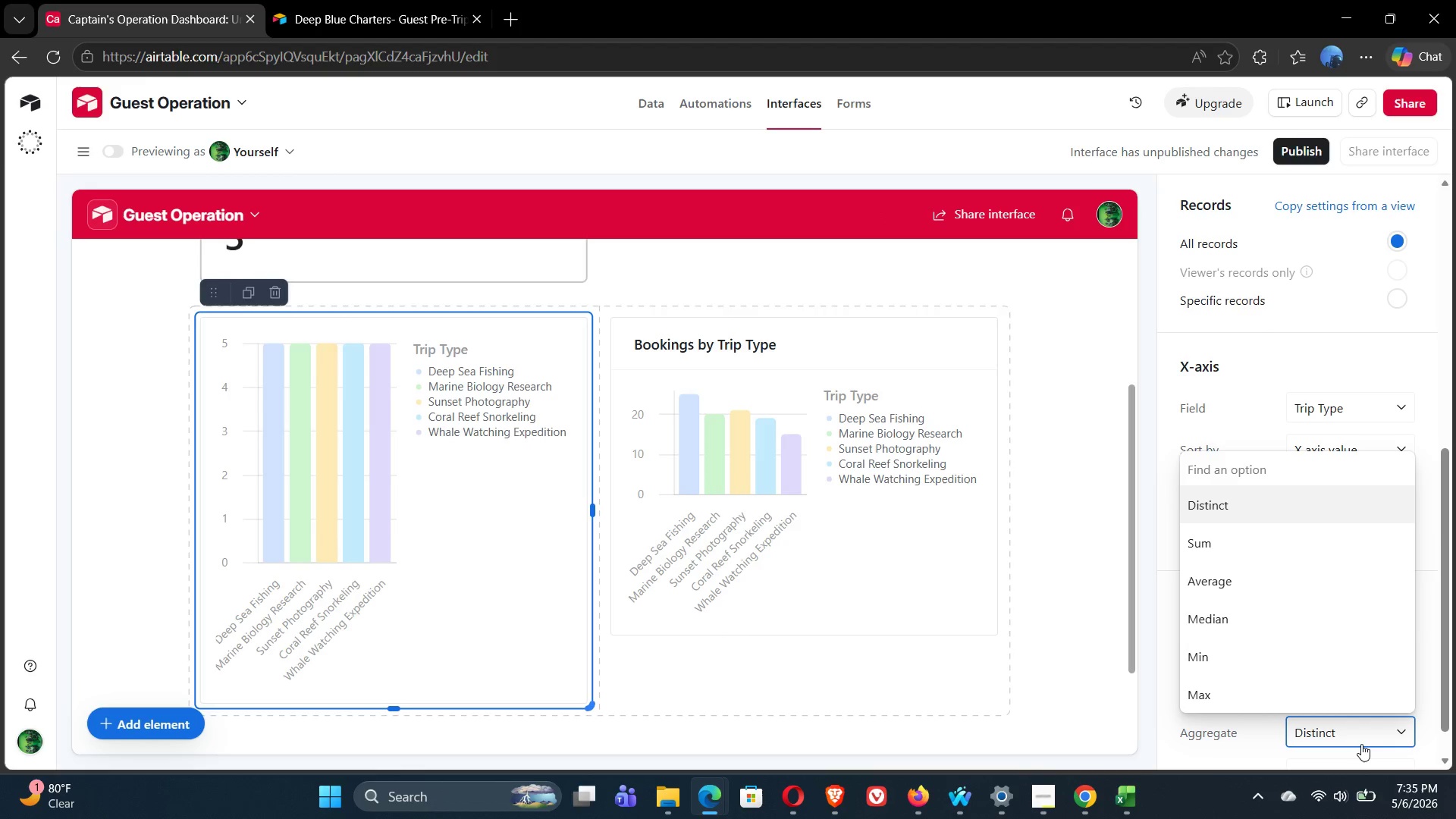 
wait(11.05)
 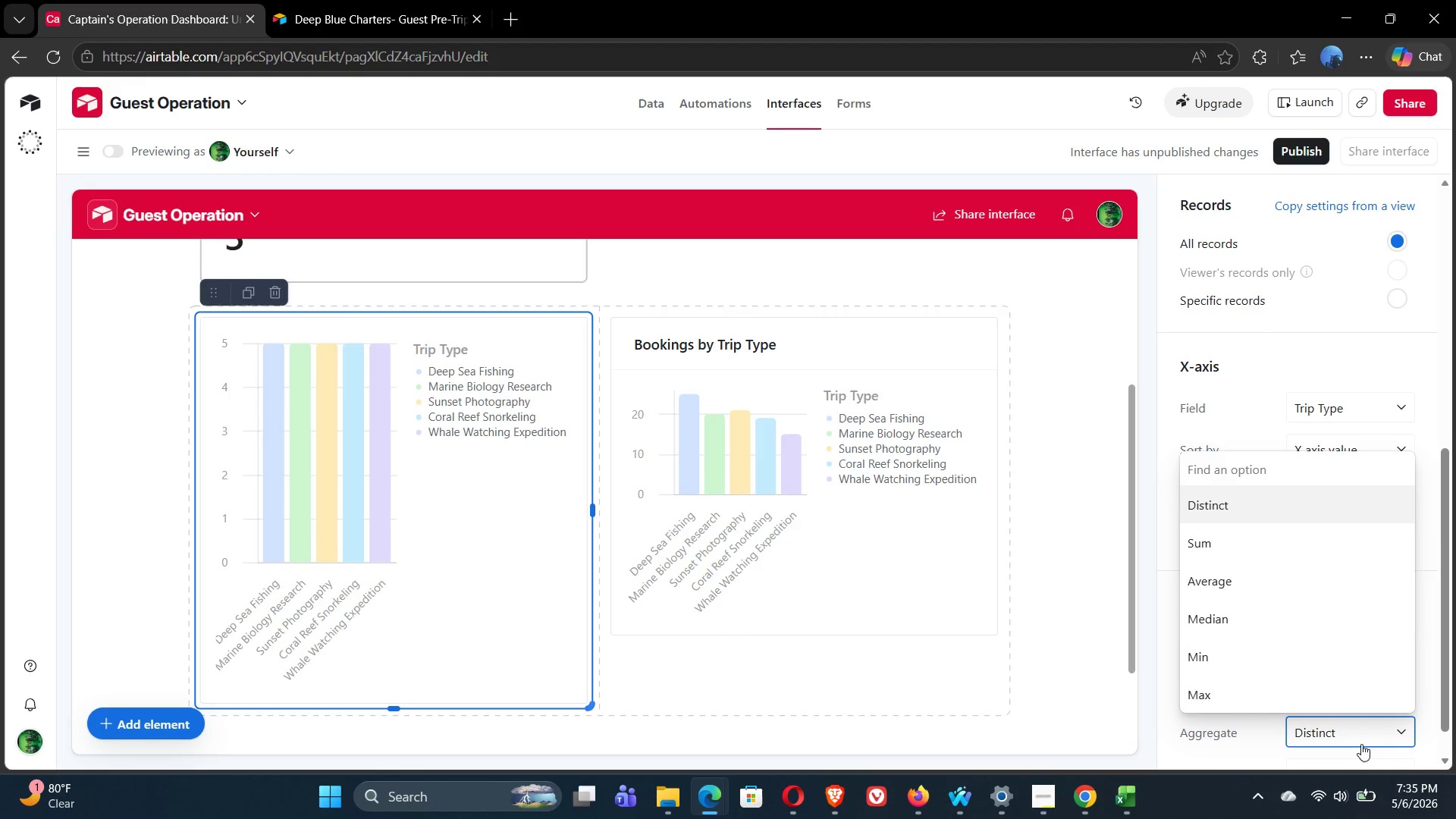 
left_click([1253, 583])
 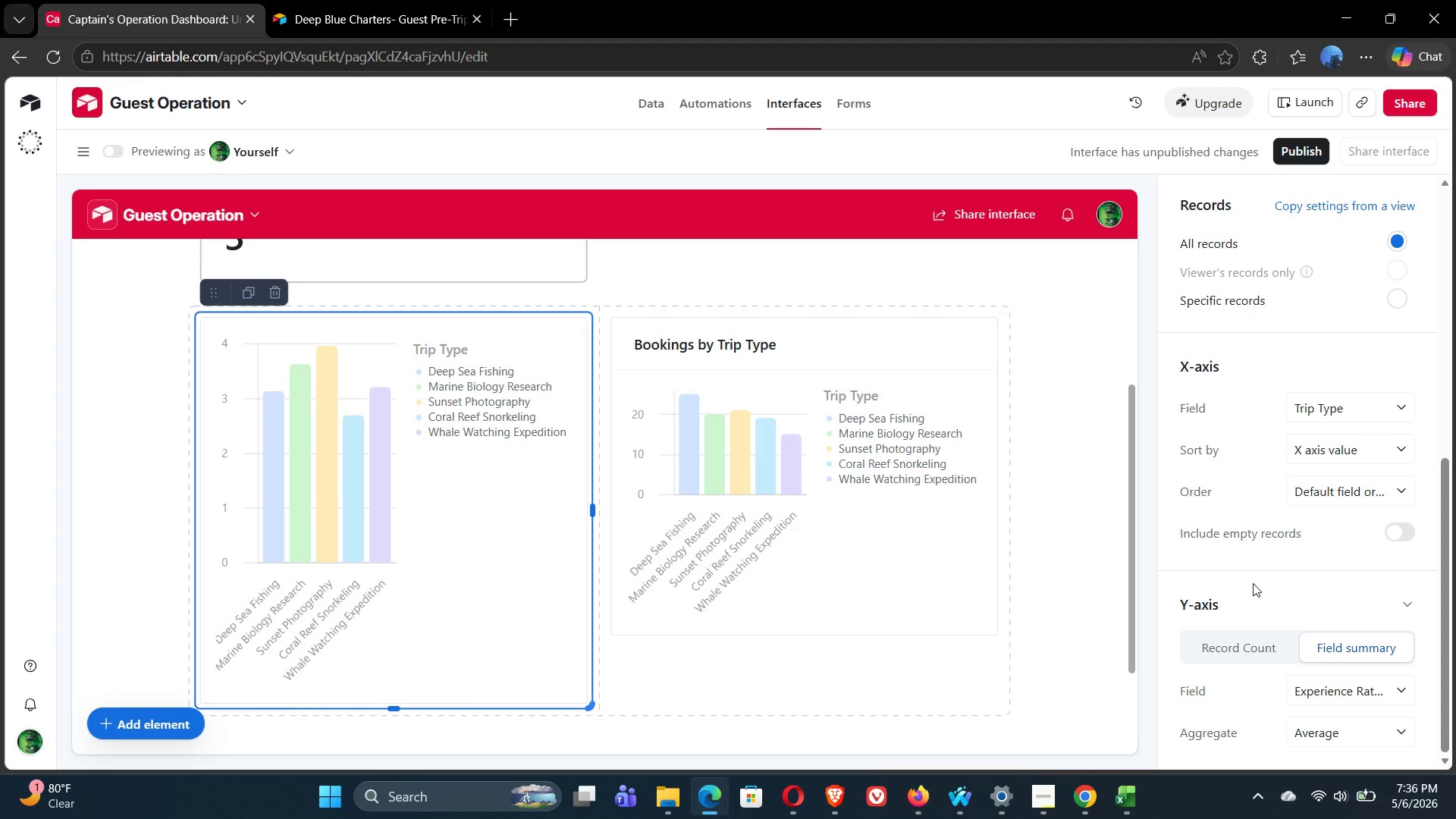 
wait(22.28)
 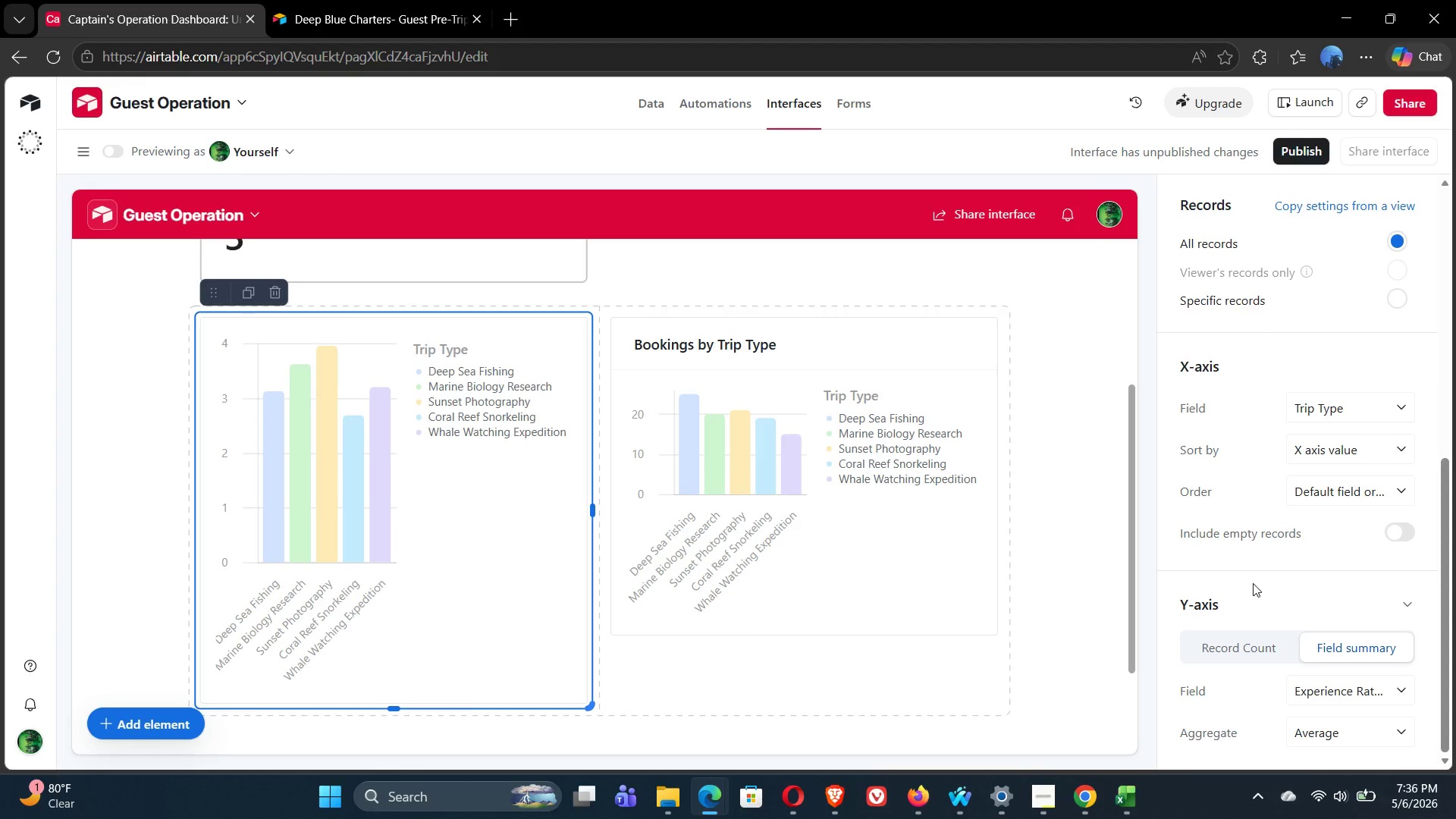 
mouse_move([1297, 356])
 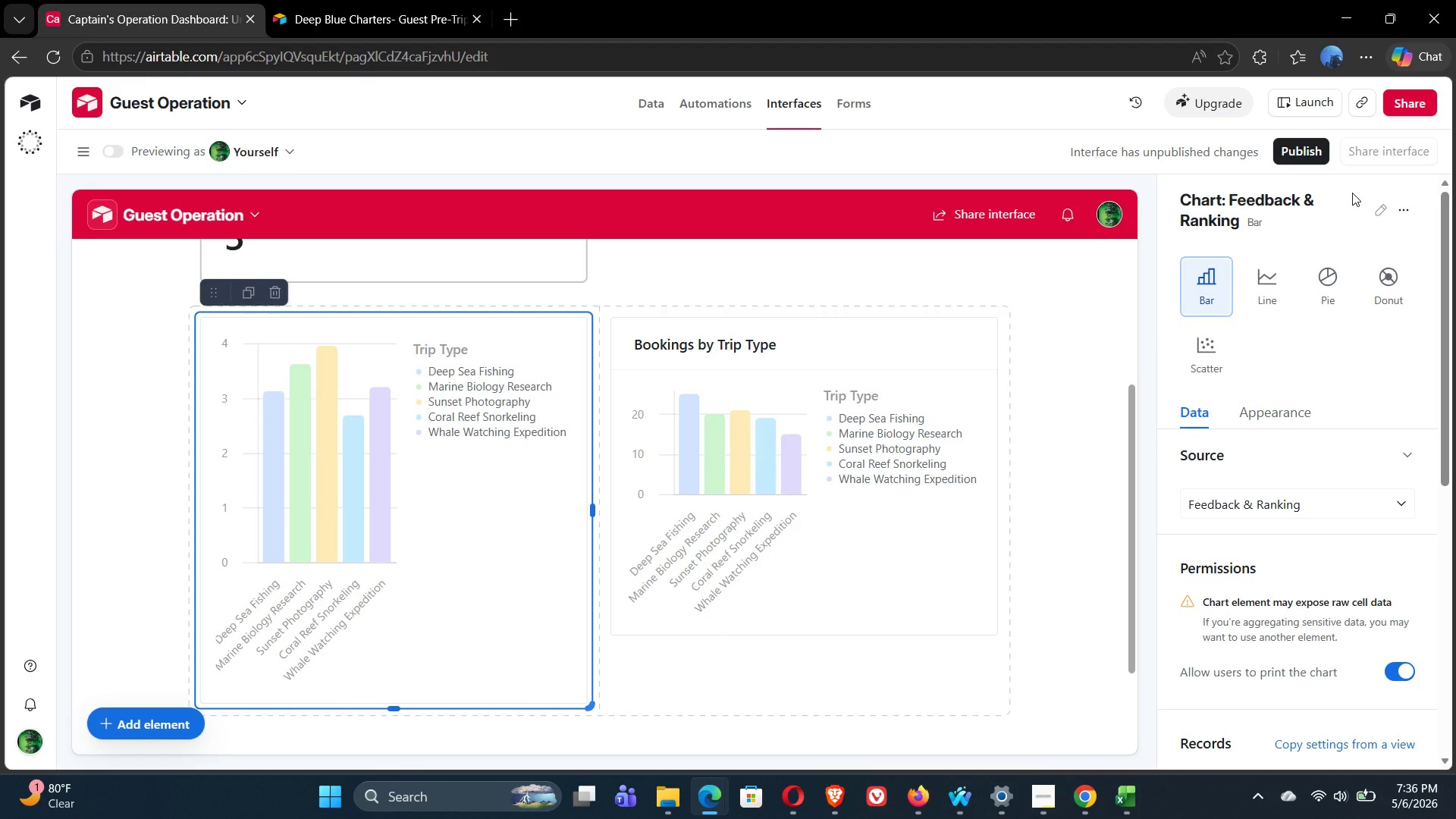 
left_click([1379, 209])
 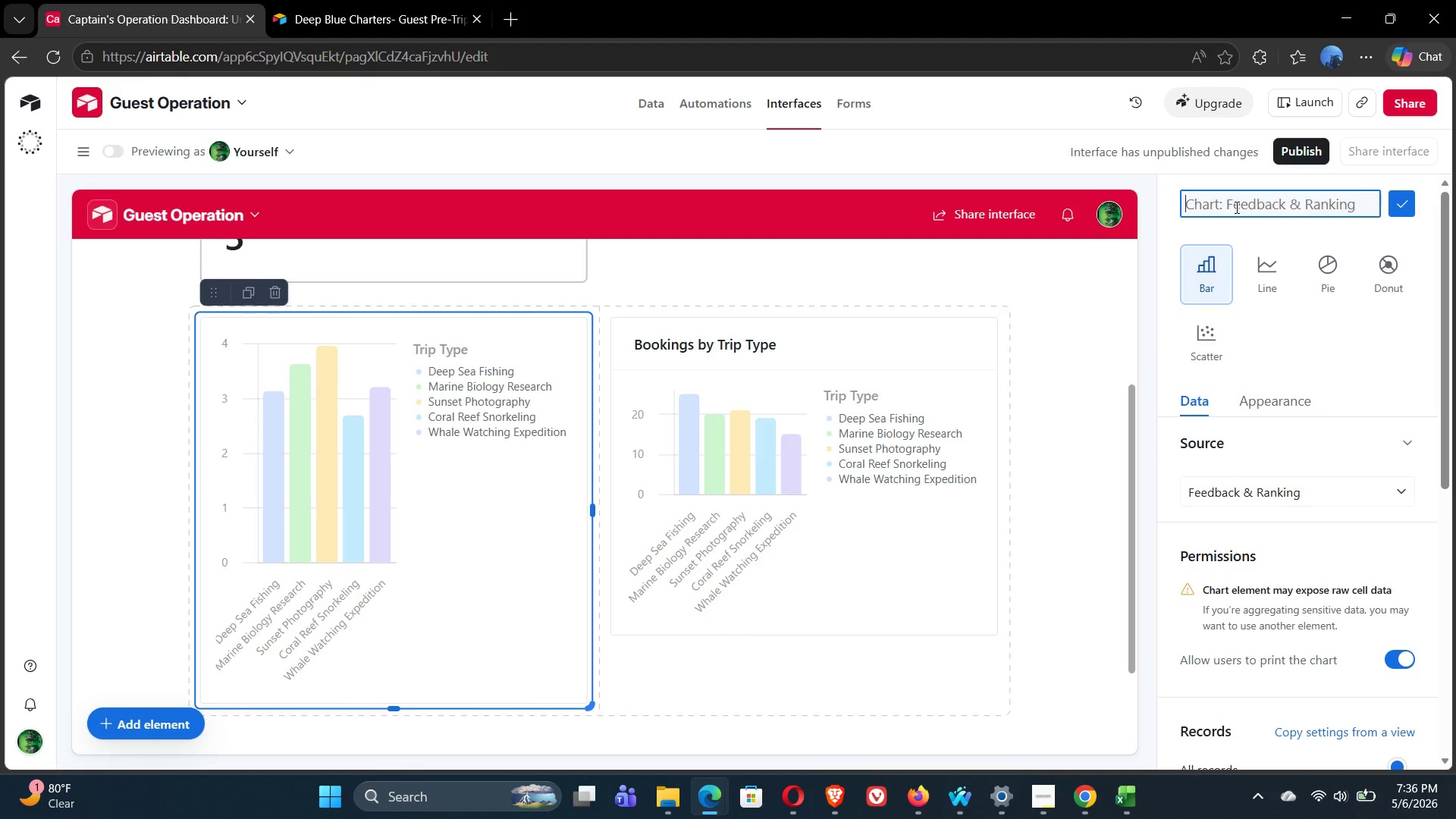 
wait(8.75)
 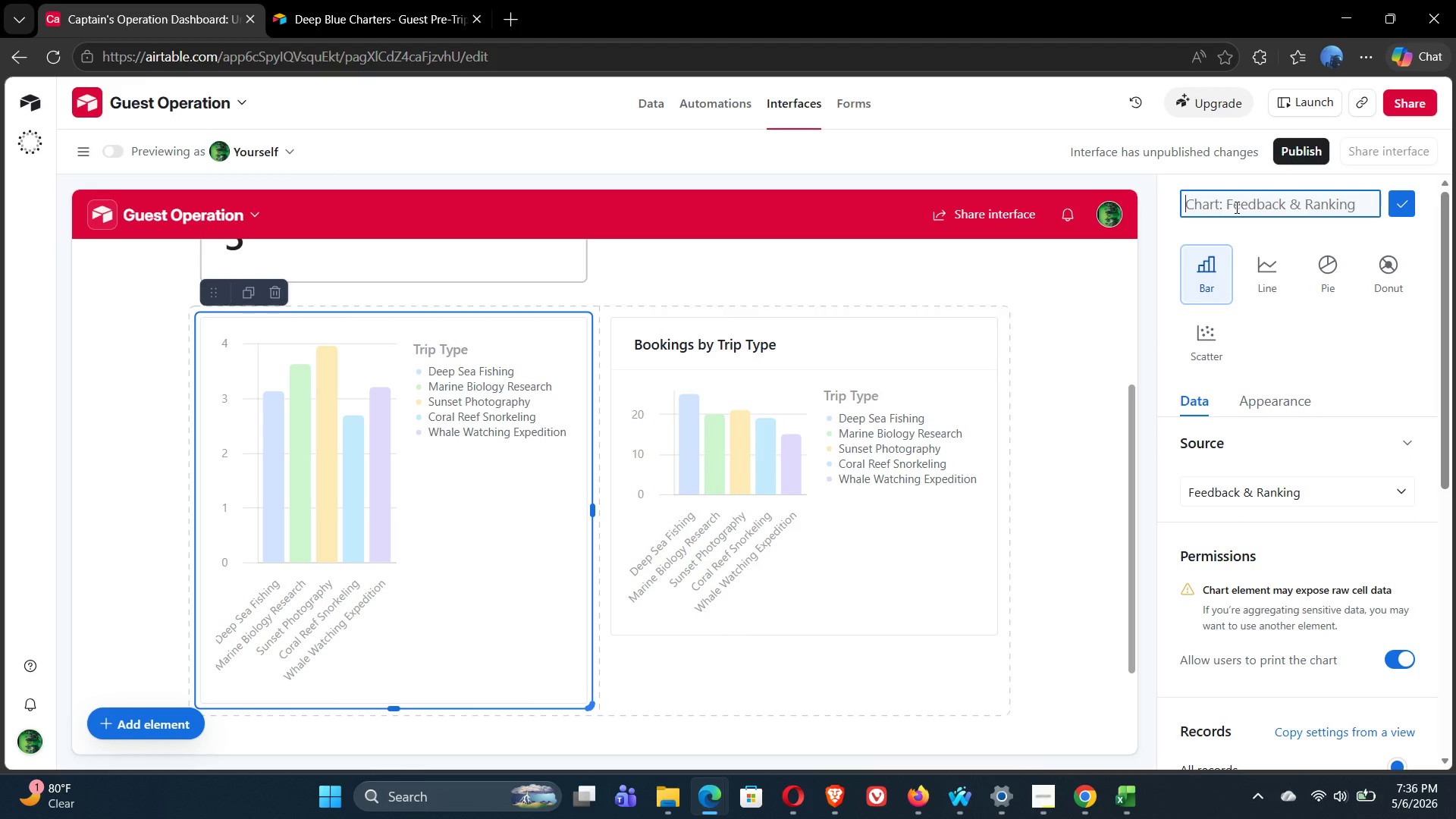 
type(Avg )
 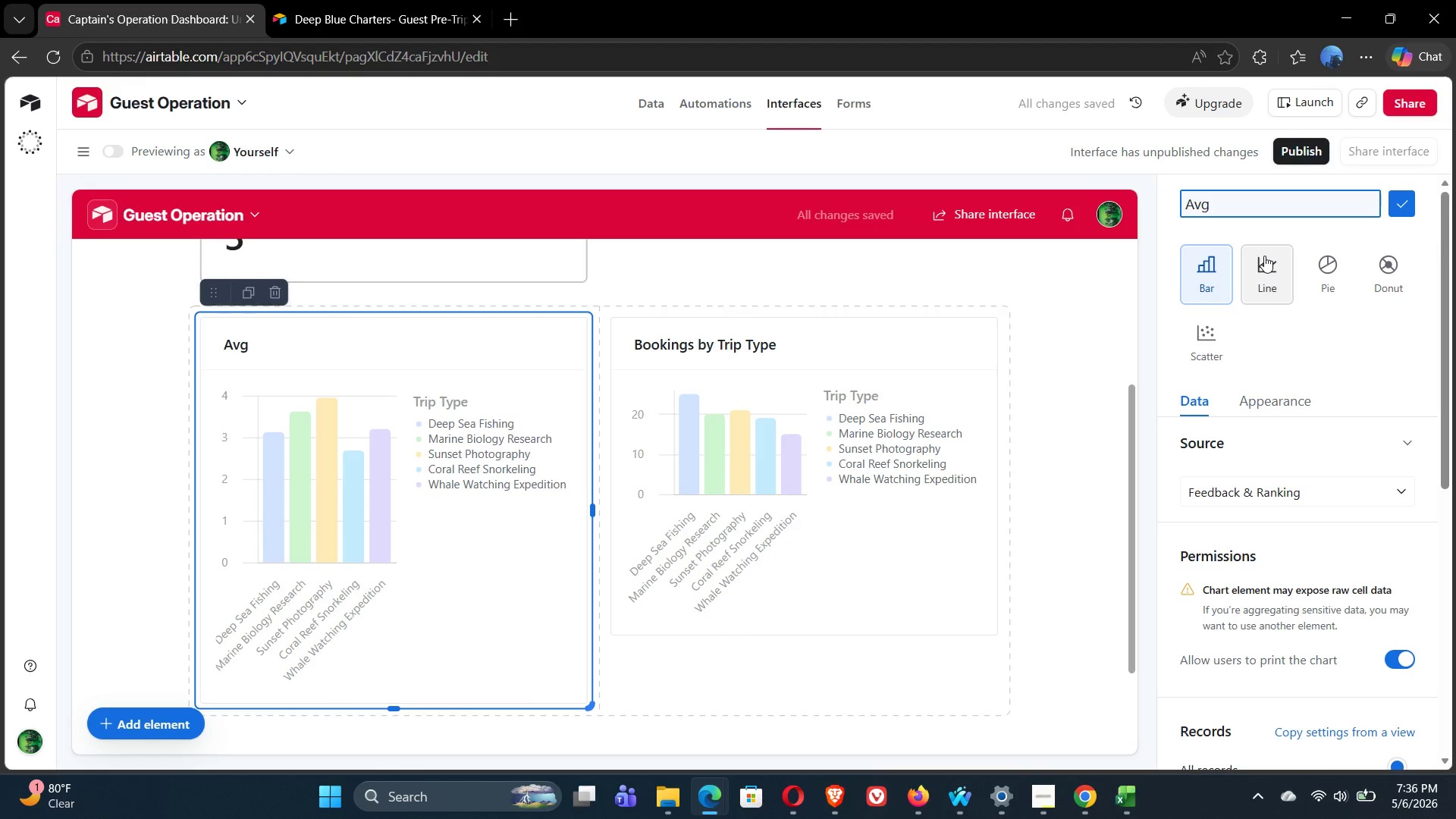 
type(Rating by Trip Type)
 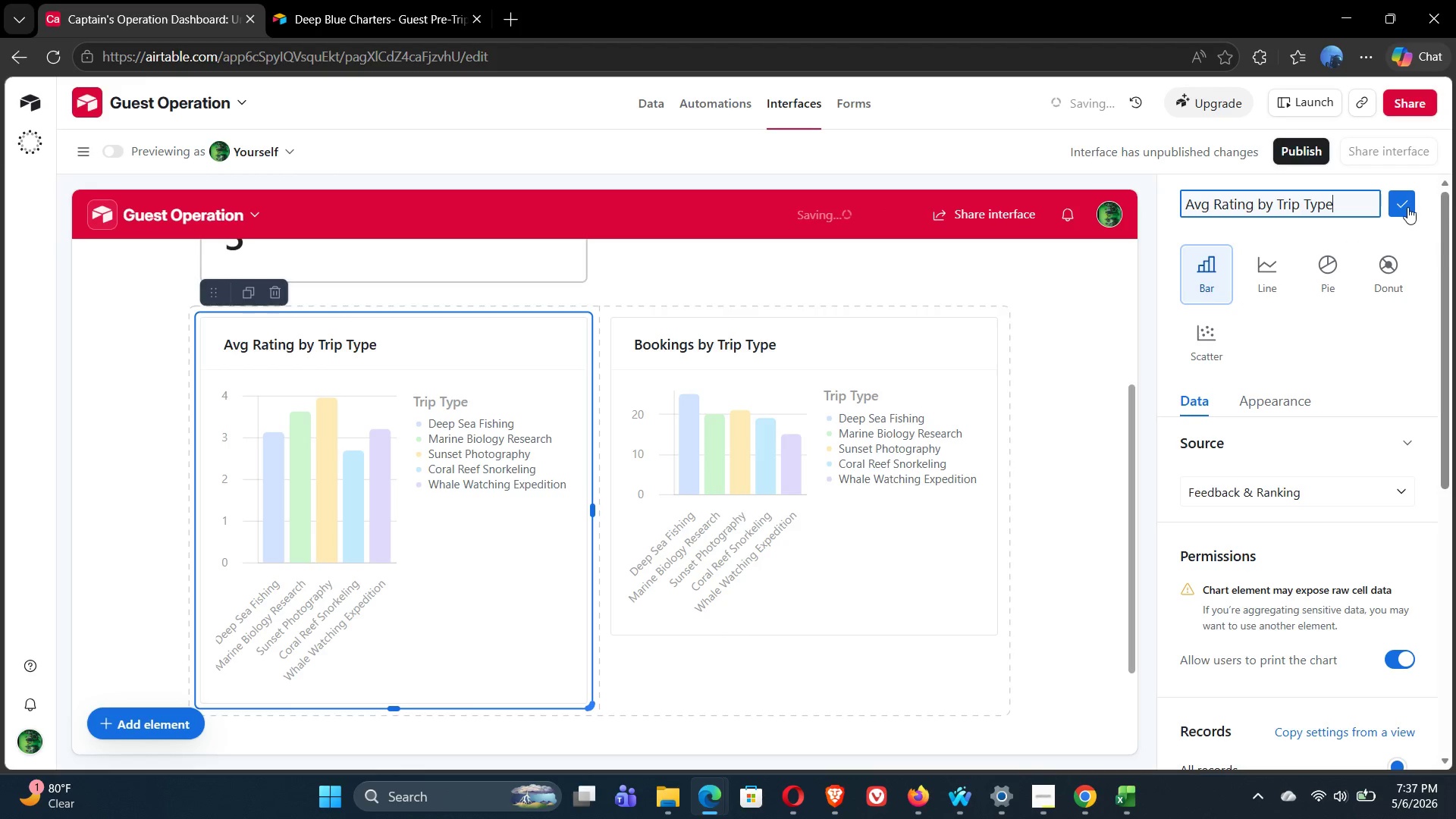 
left_click([1406, 201])
 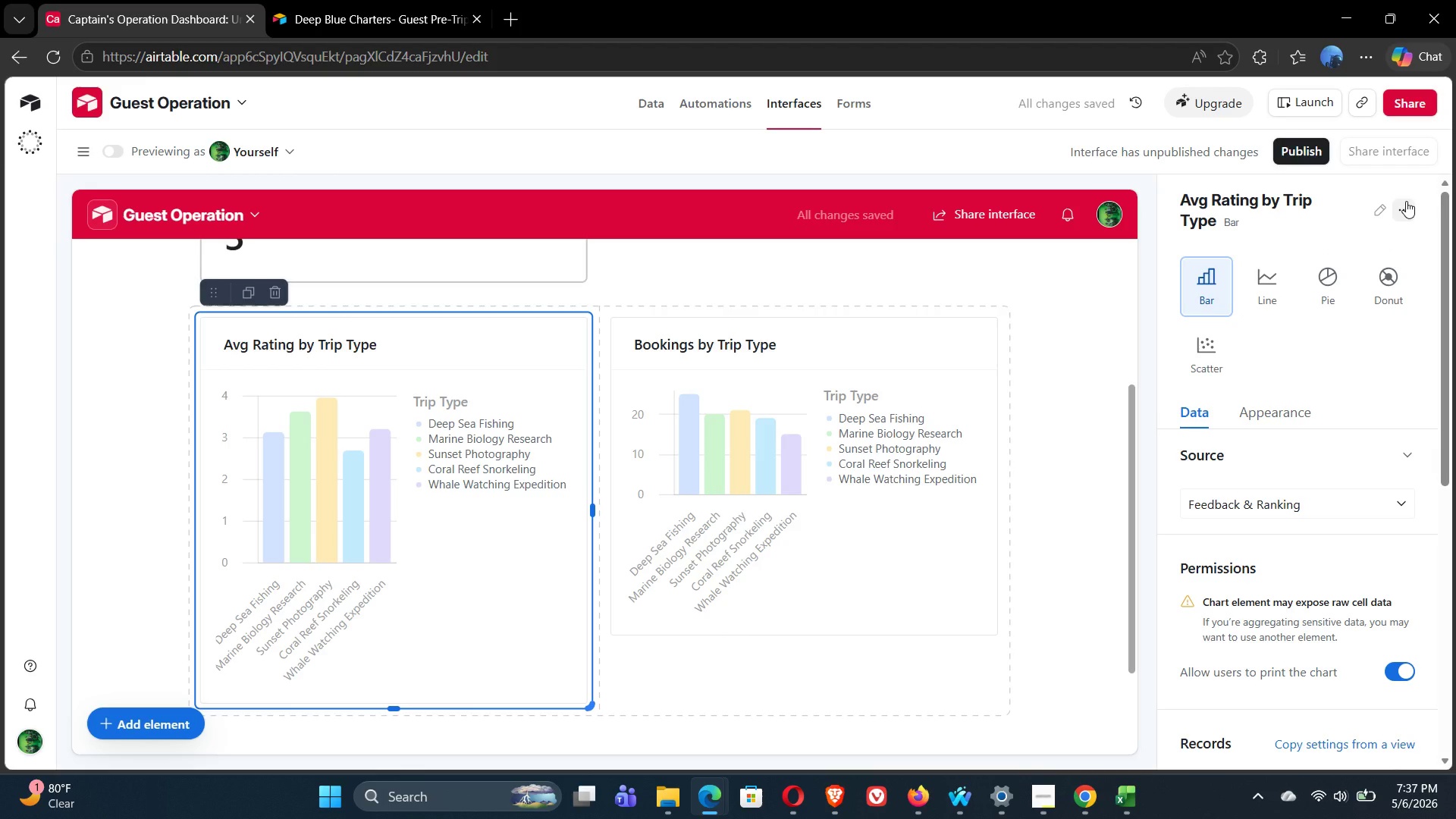 
wait(9.66)
 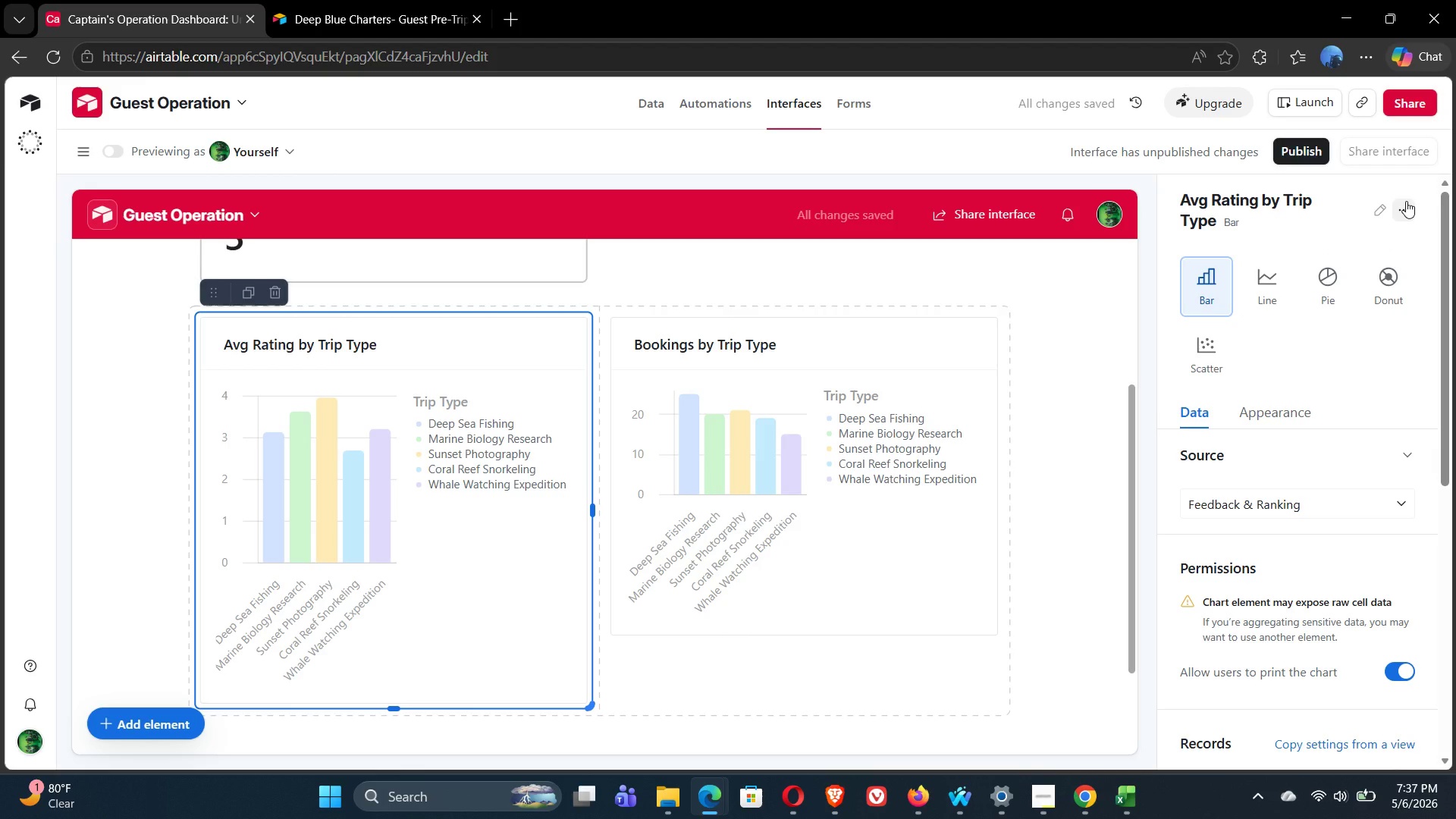 
left_click([189, 682])
 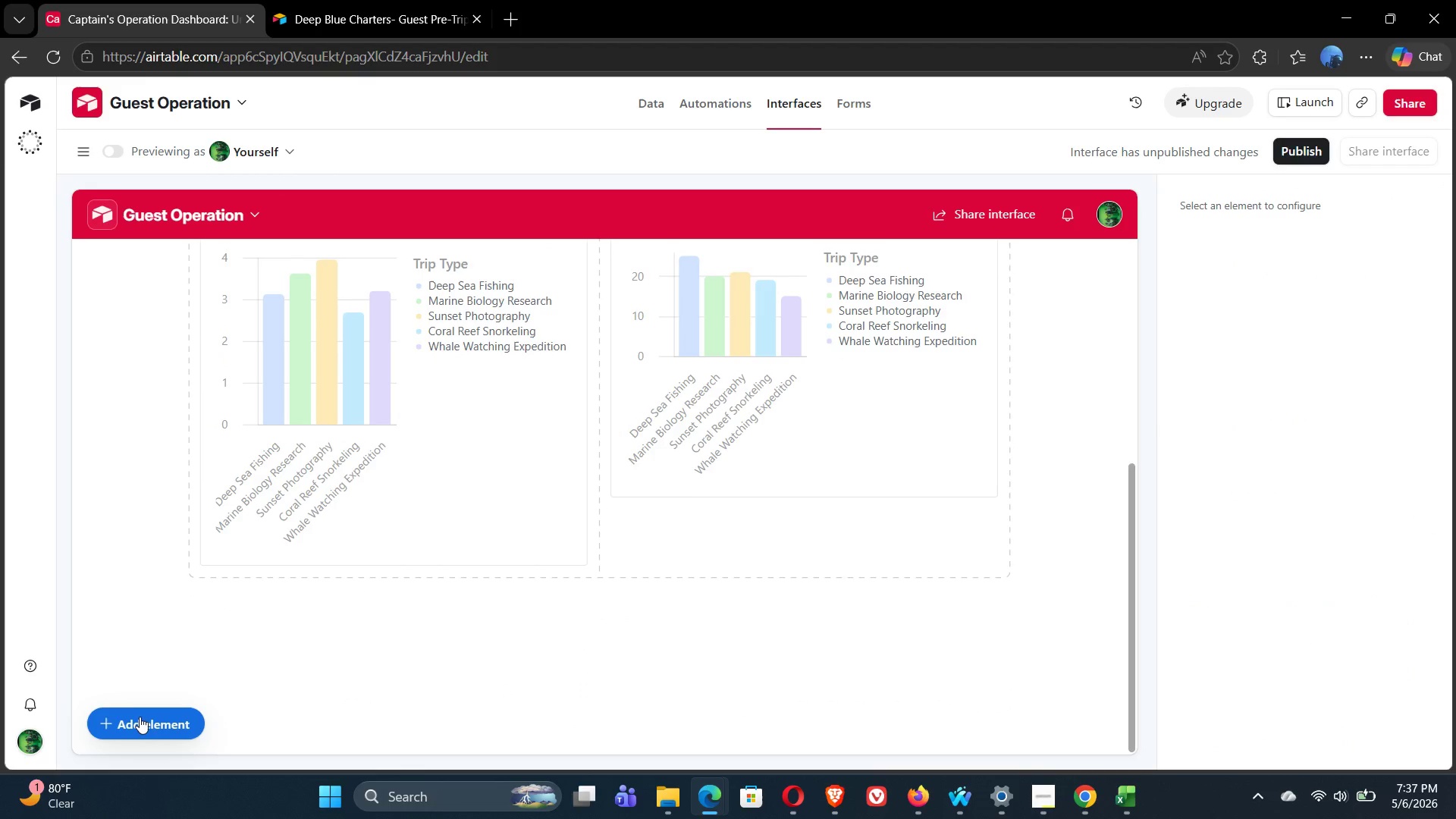 
left_click([138, 718])
 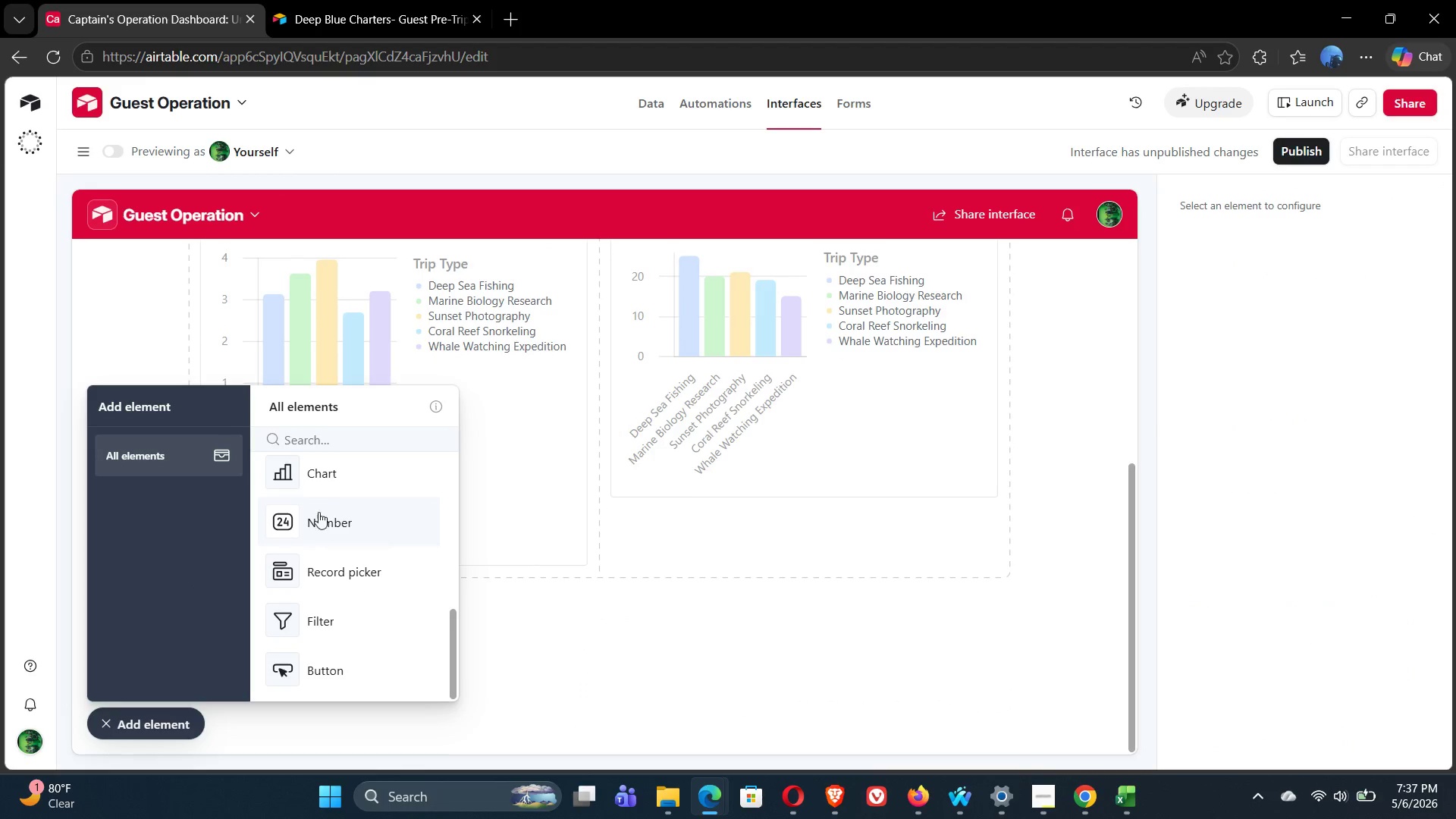 
left_click([318, 479])
 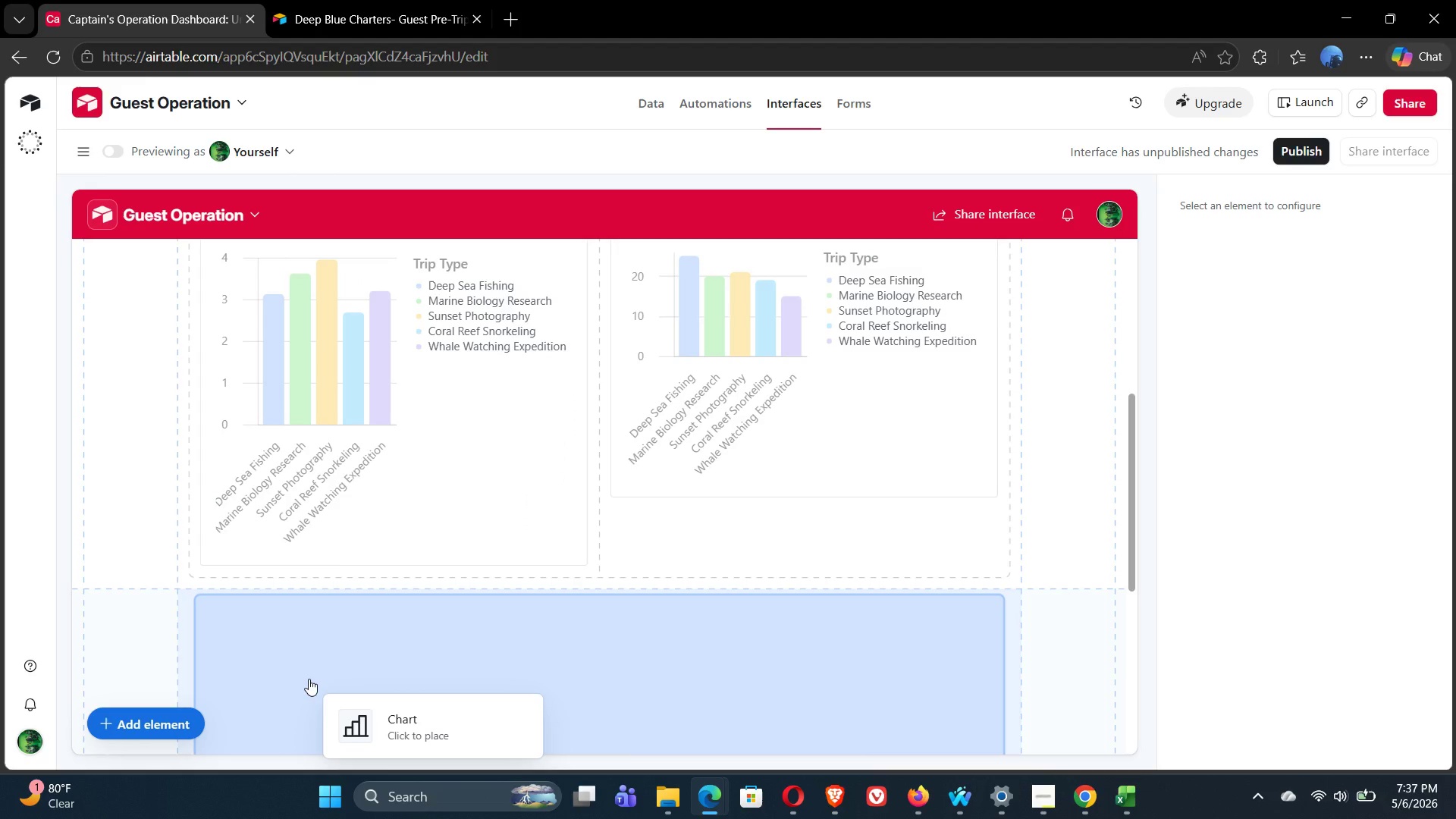 
left_click([309, 679])
 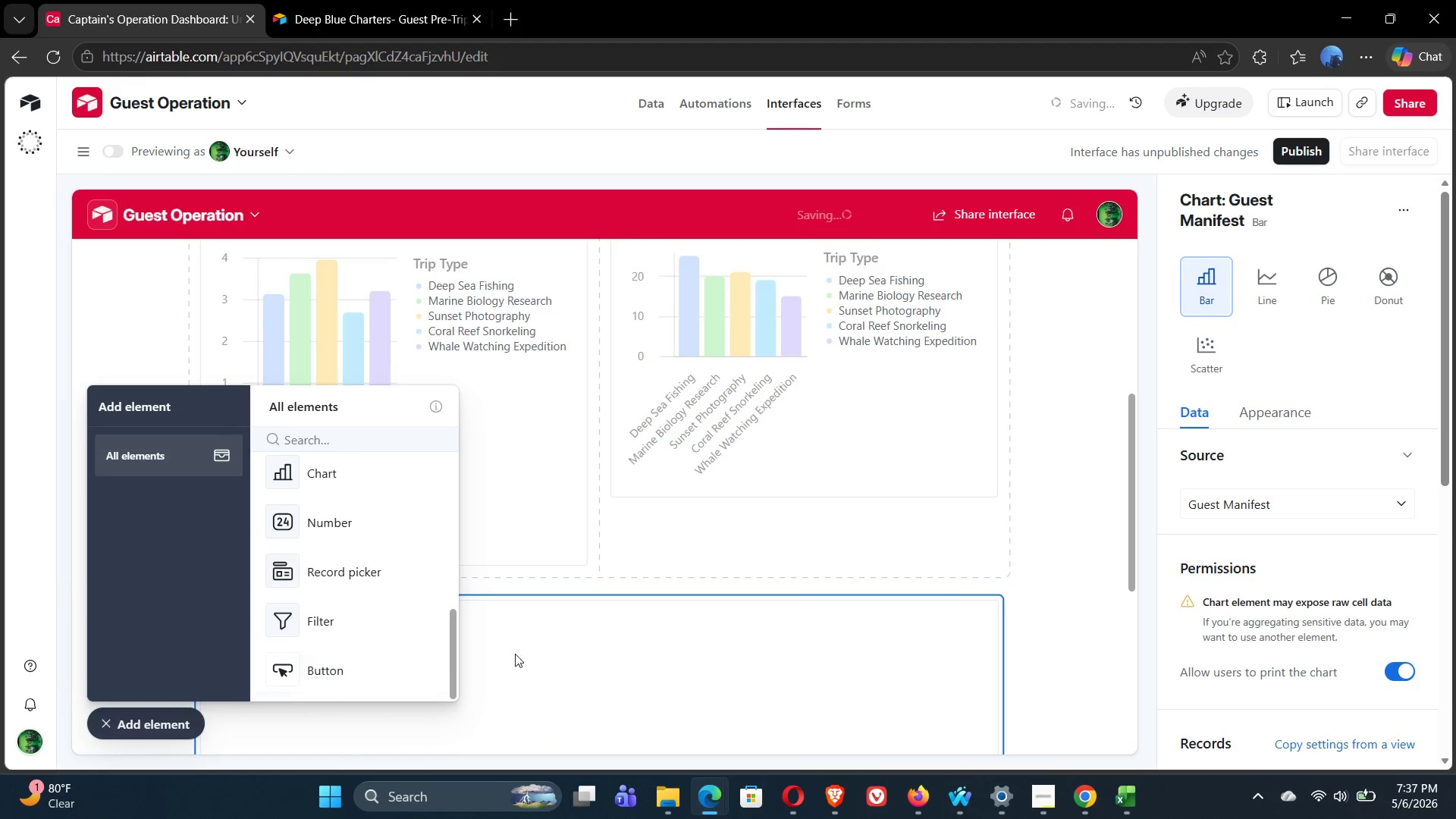 
left_click([595, 675])
 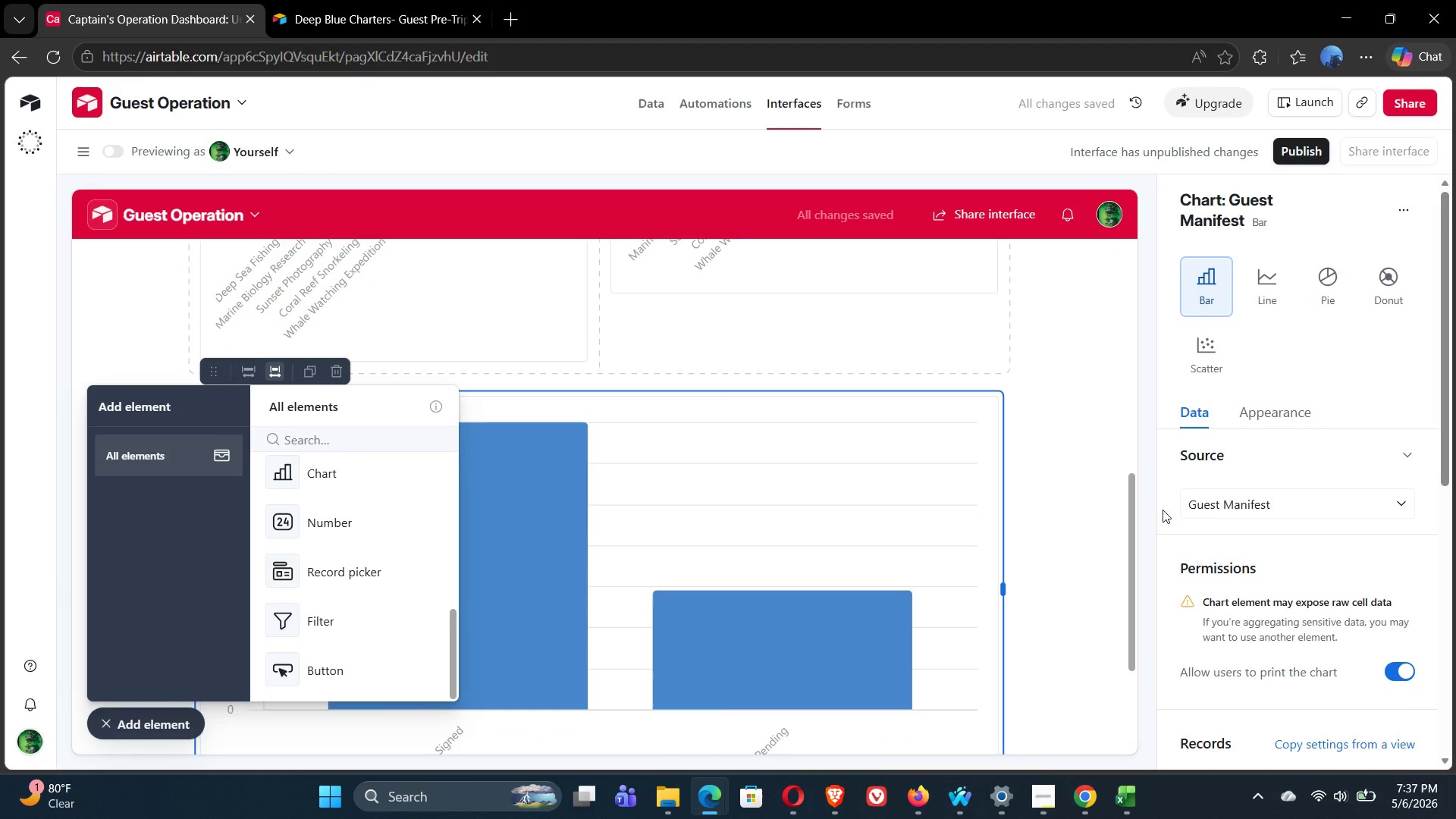 
wait(5.82)
 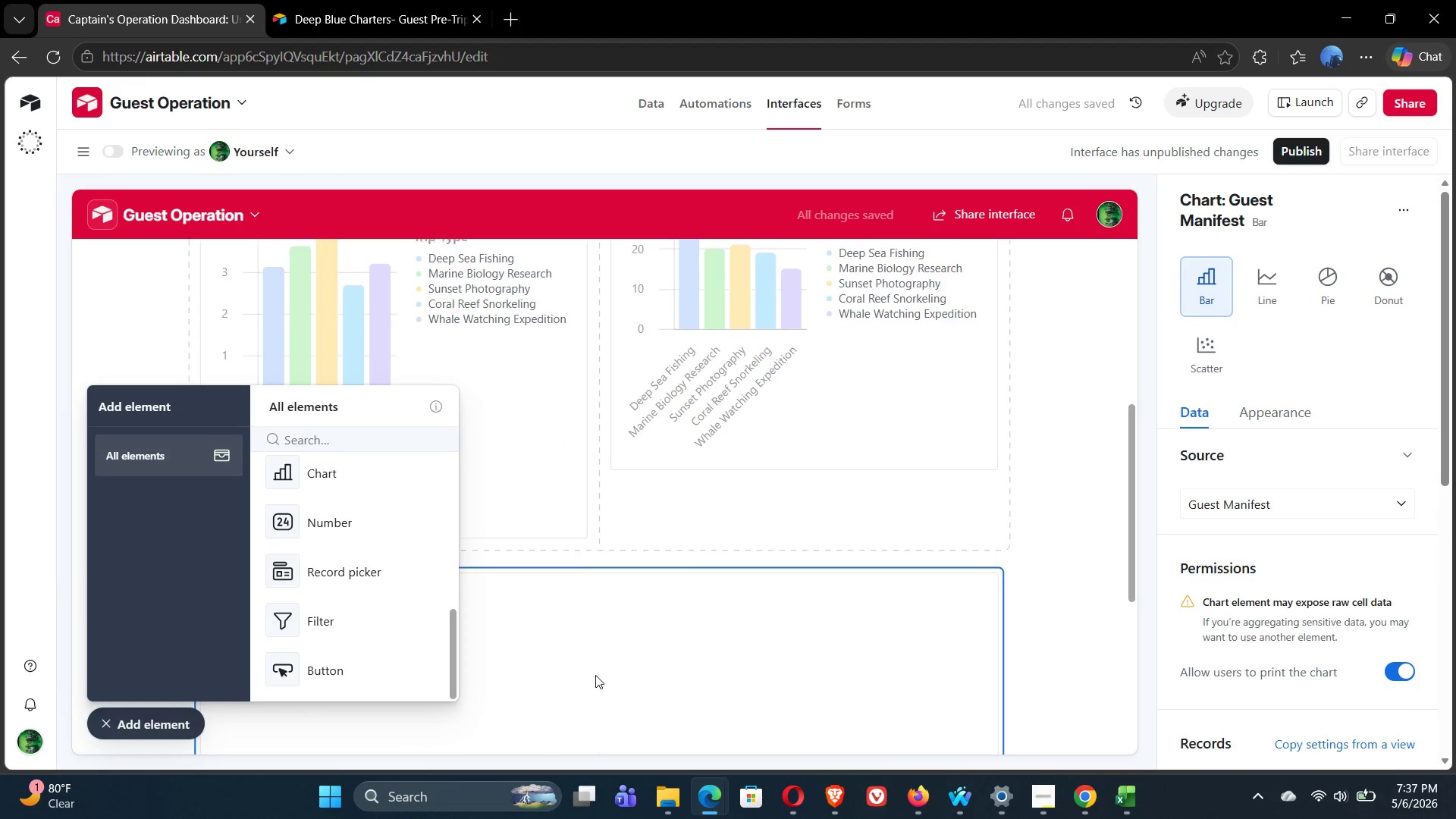 
mouse_move([1308, 482])
 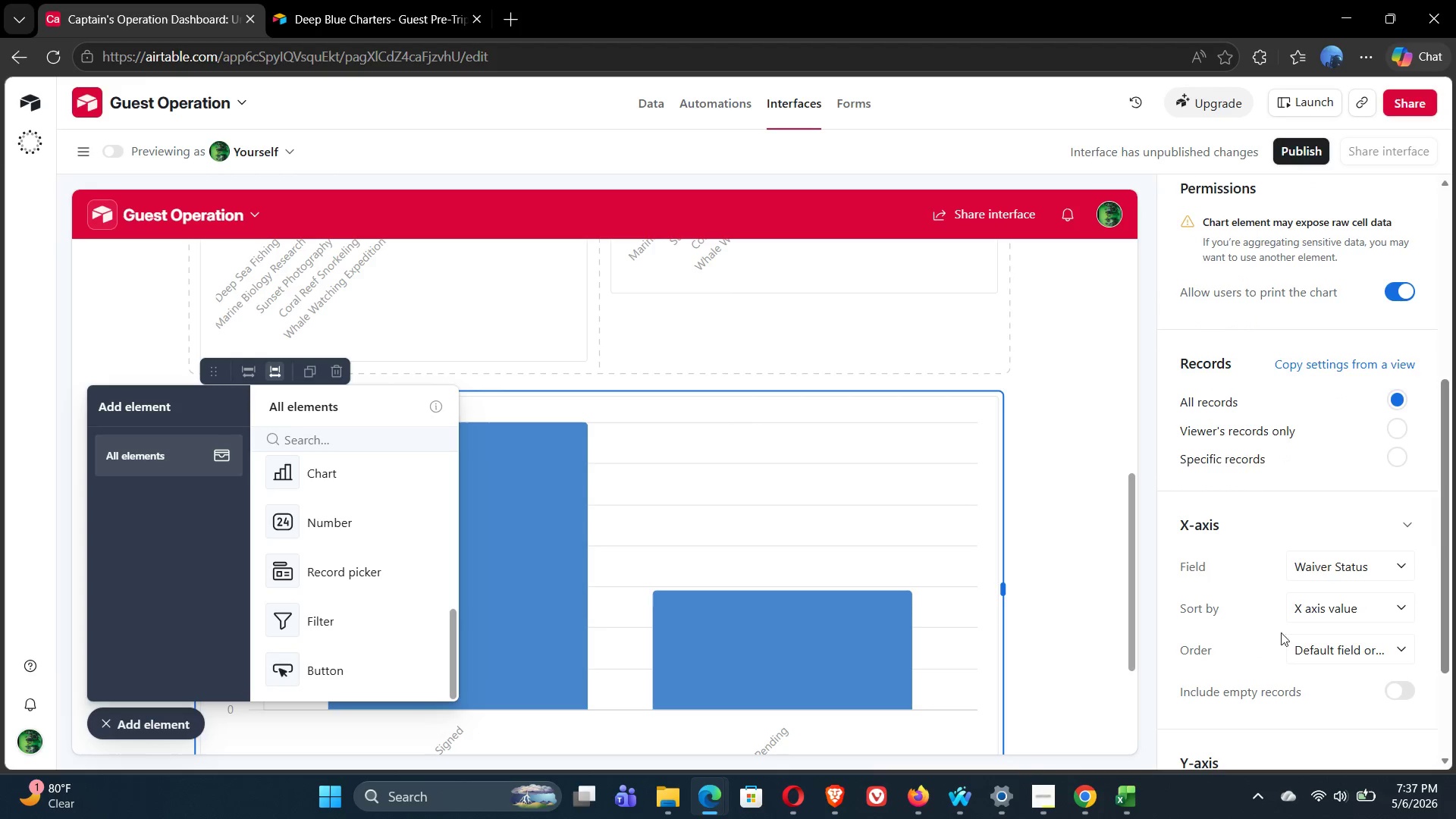 
left_click([1366, 568])
 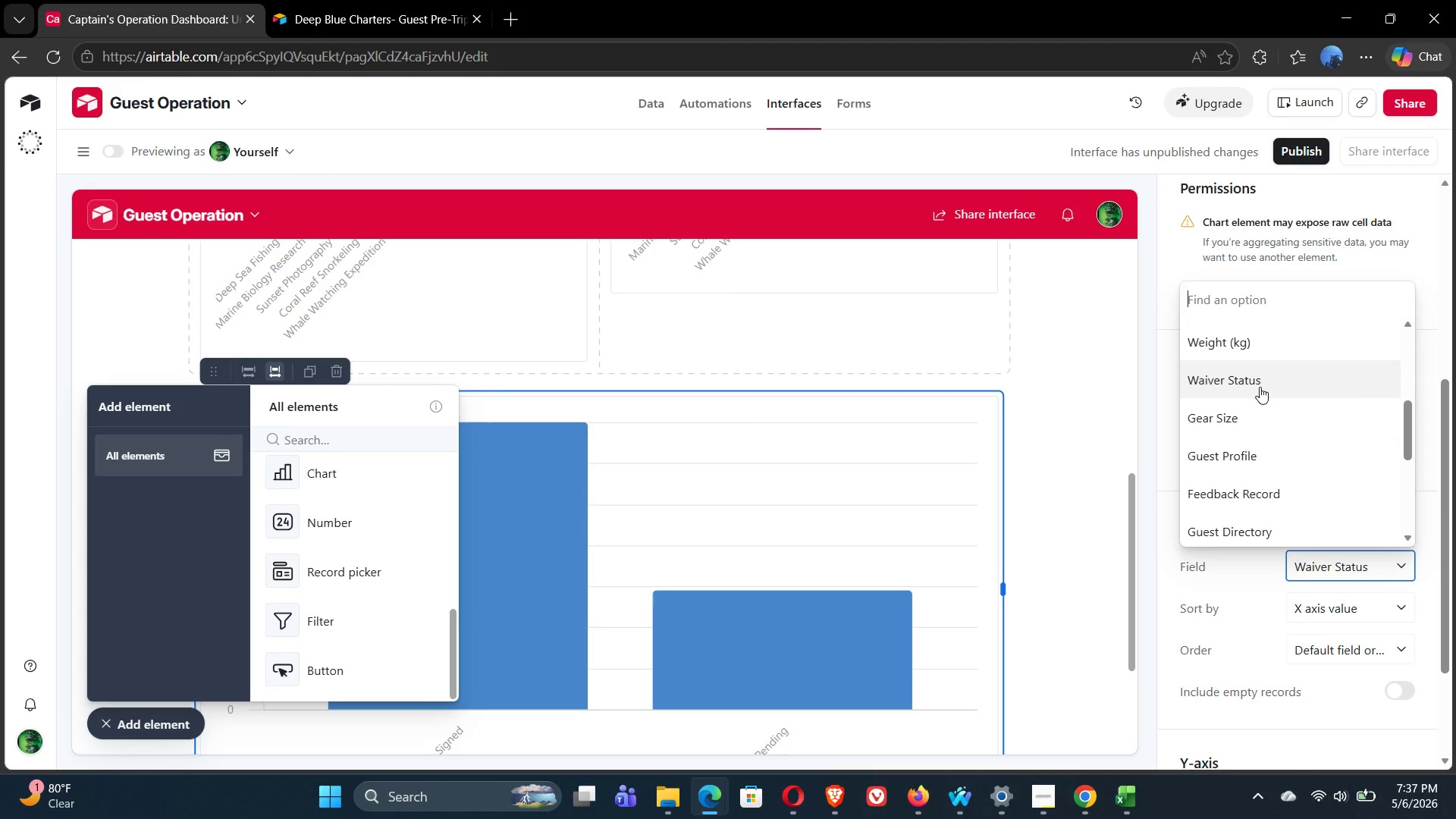 
left_click([1235, 403])
 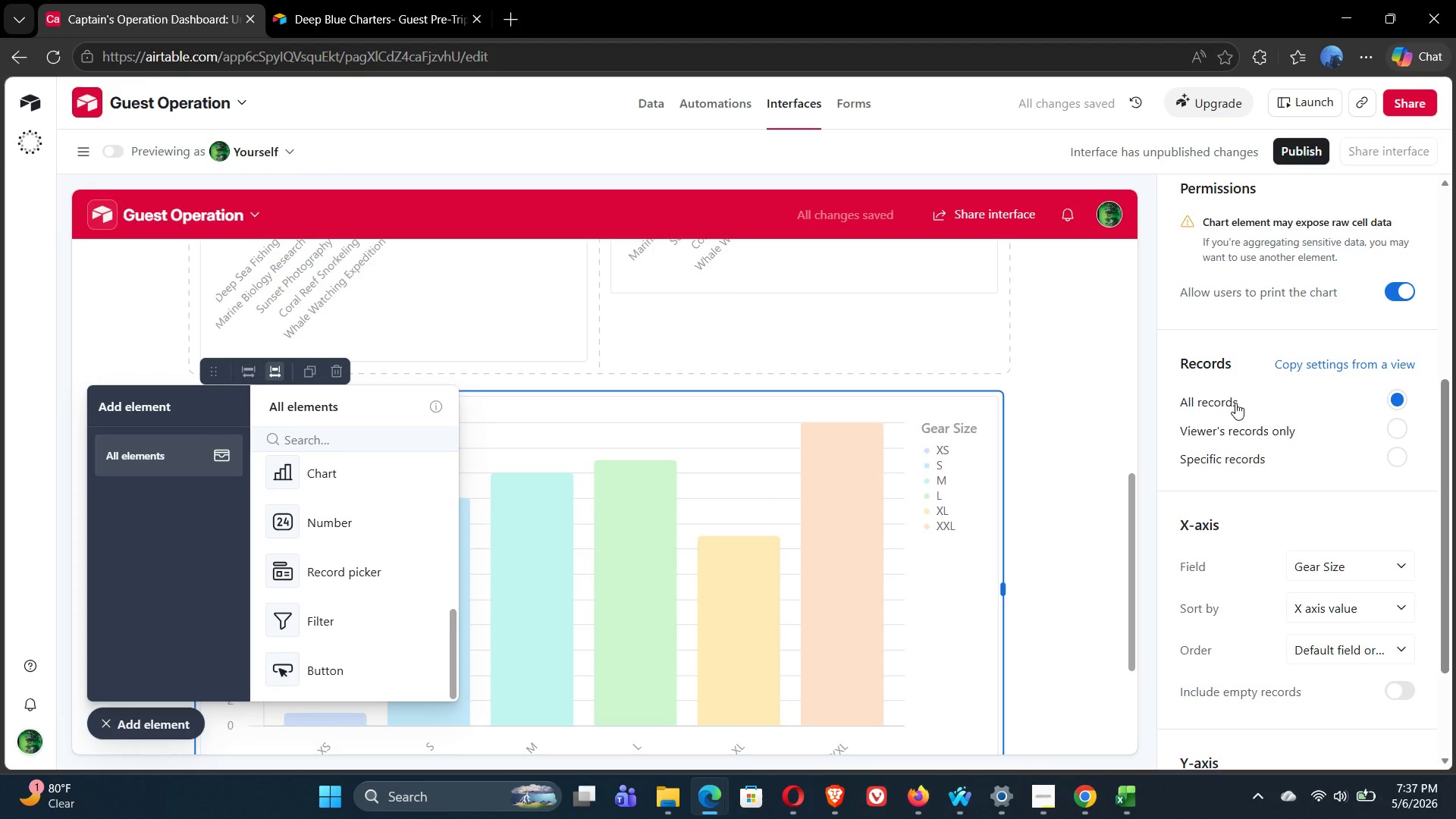 
wait(9.26)
 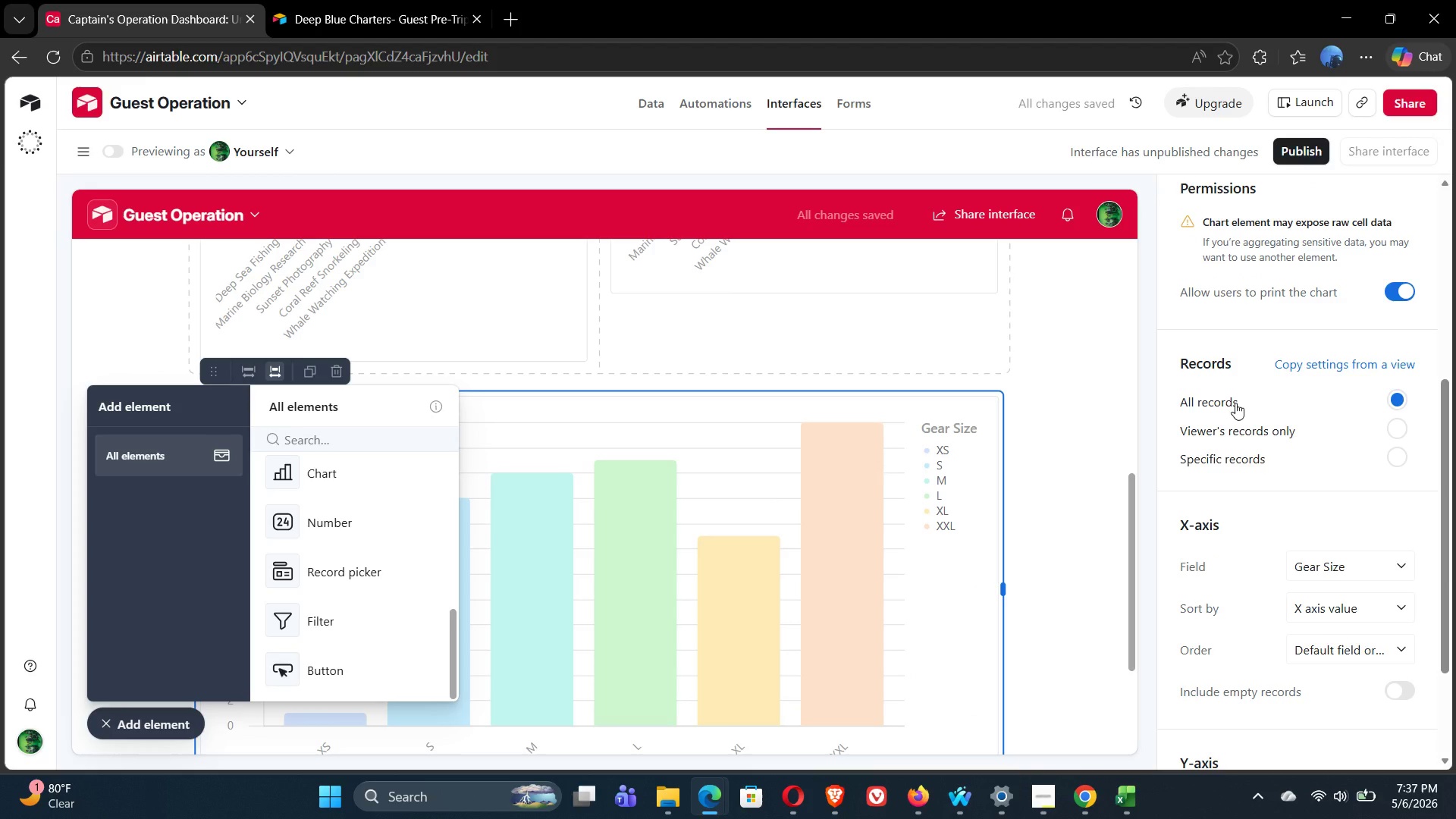 
left_click([1354, 682])
 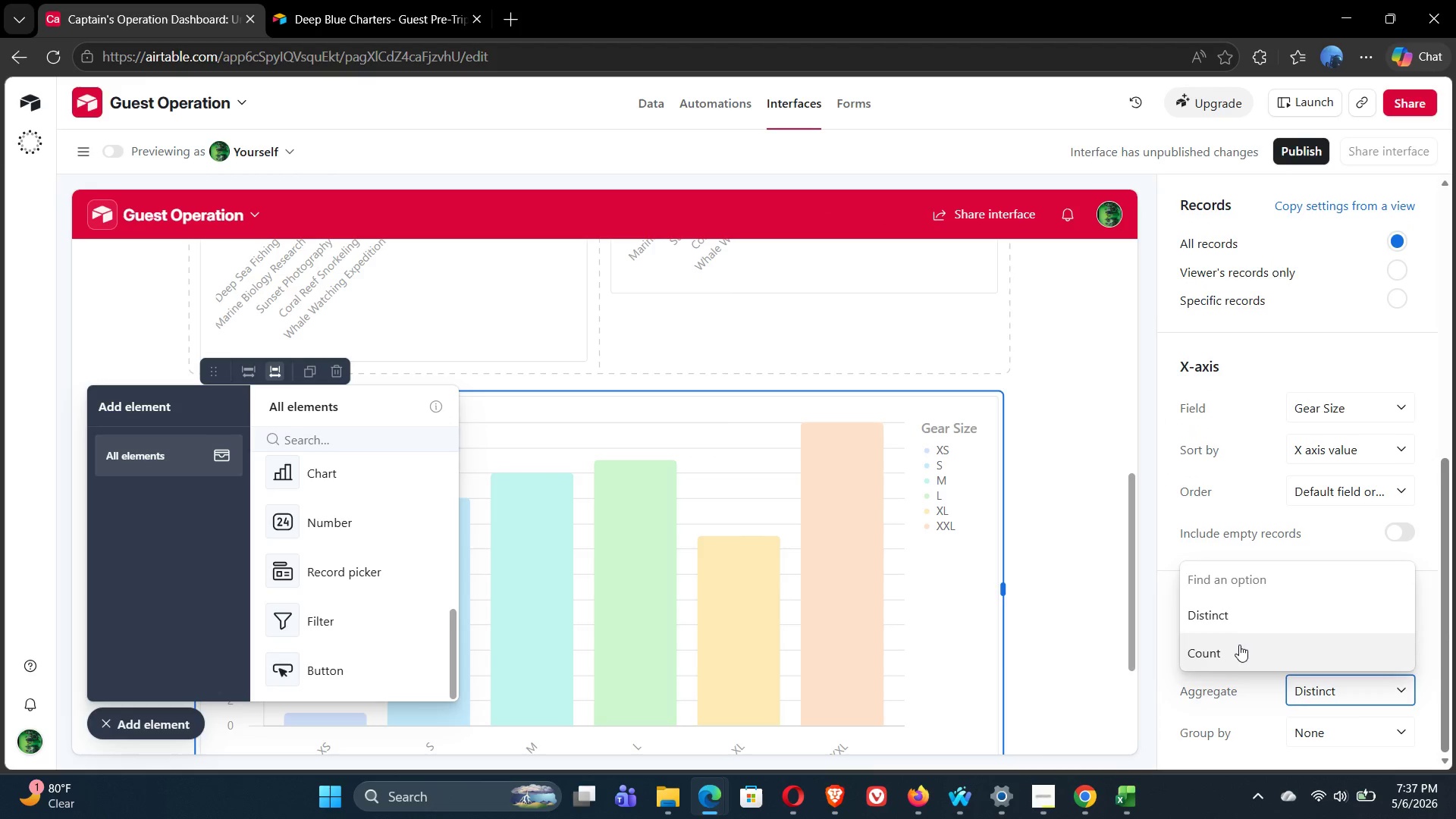 
left_click([1239, 649])
 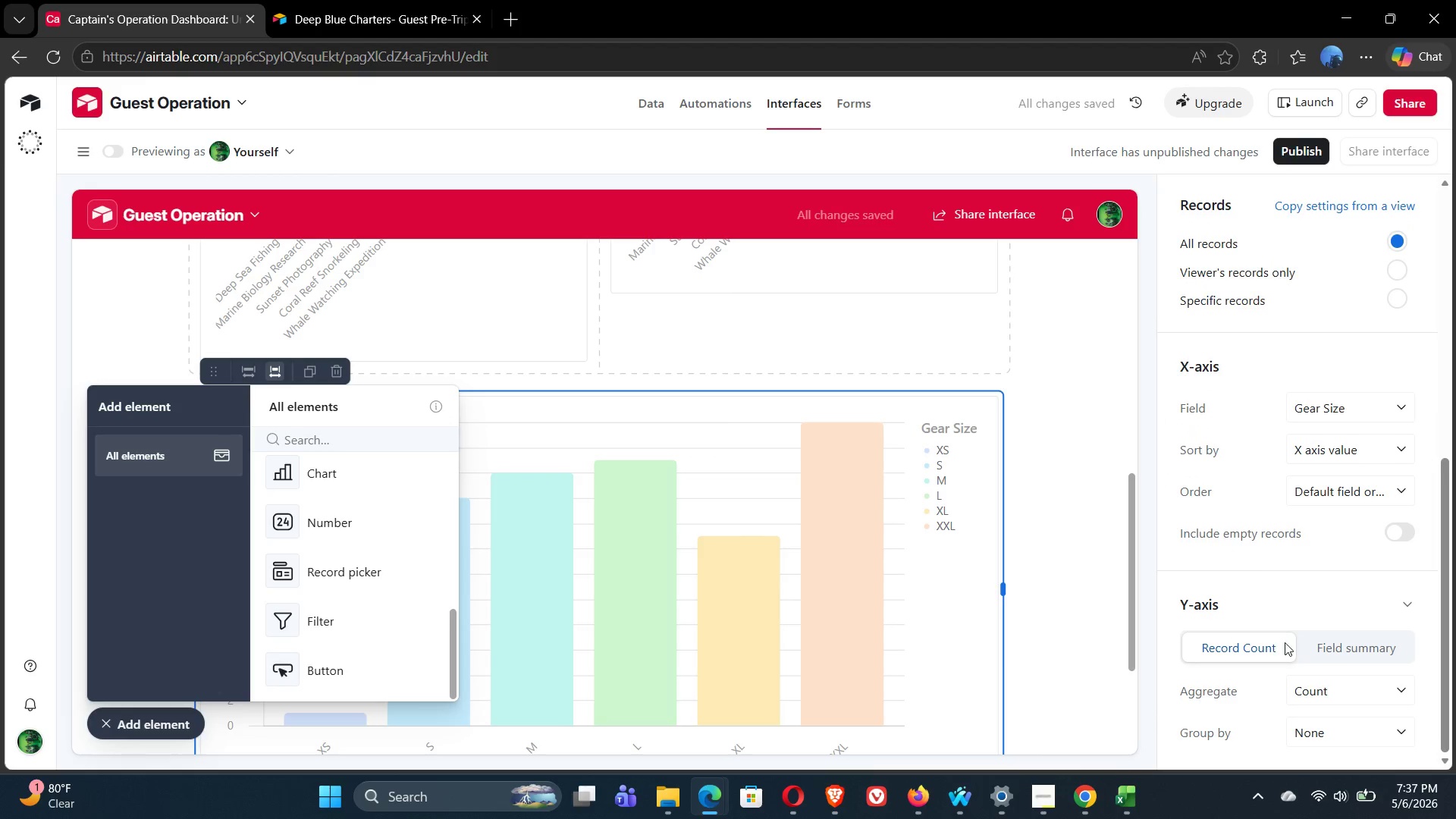 
left_click([1348, 733])
 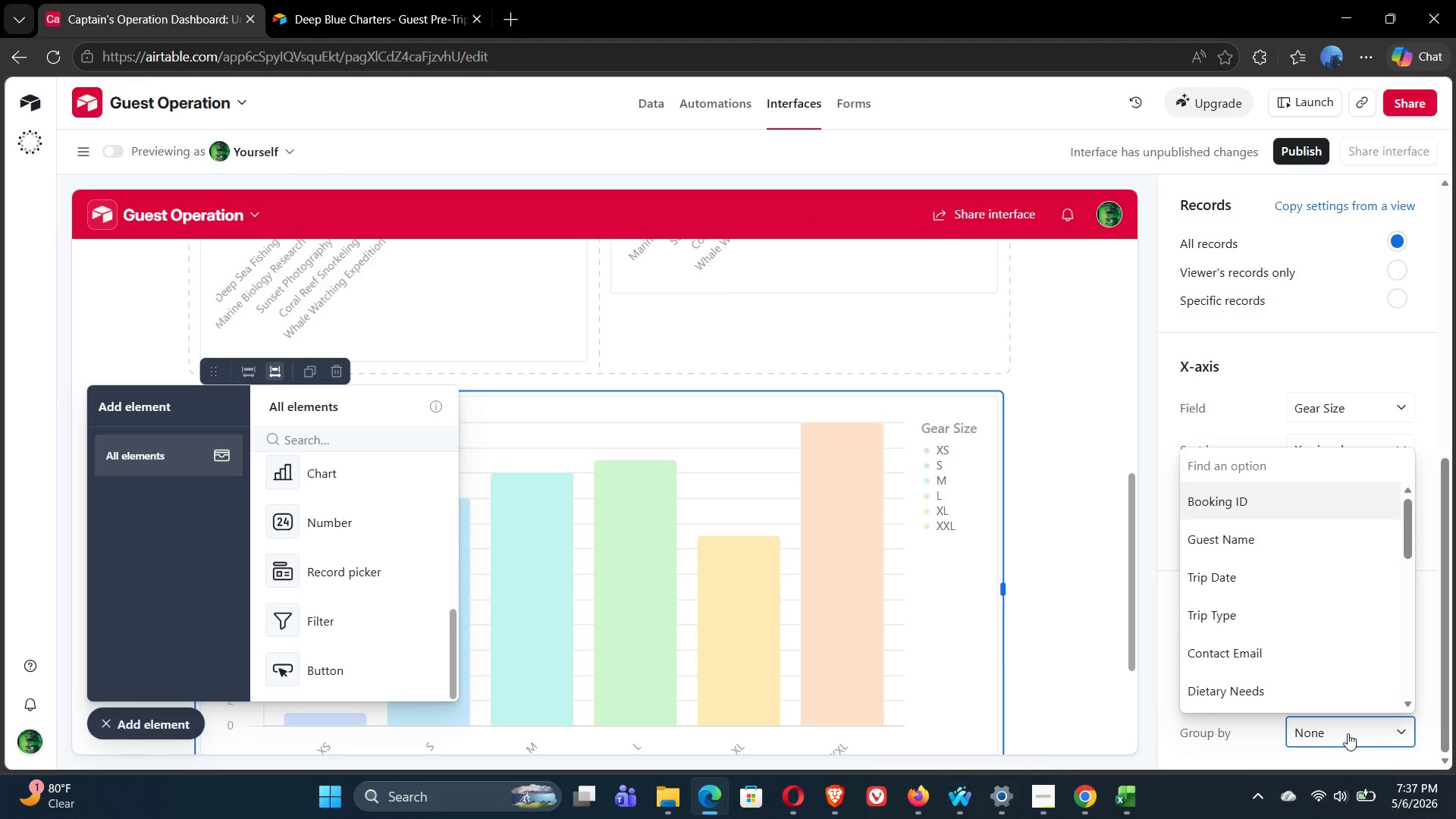 
wait(7.91)
 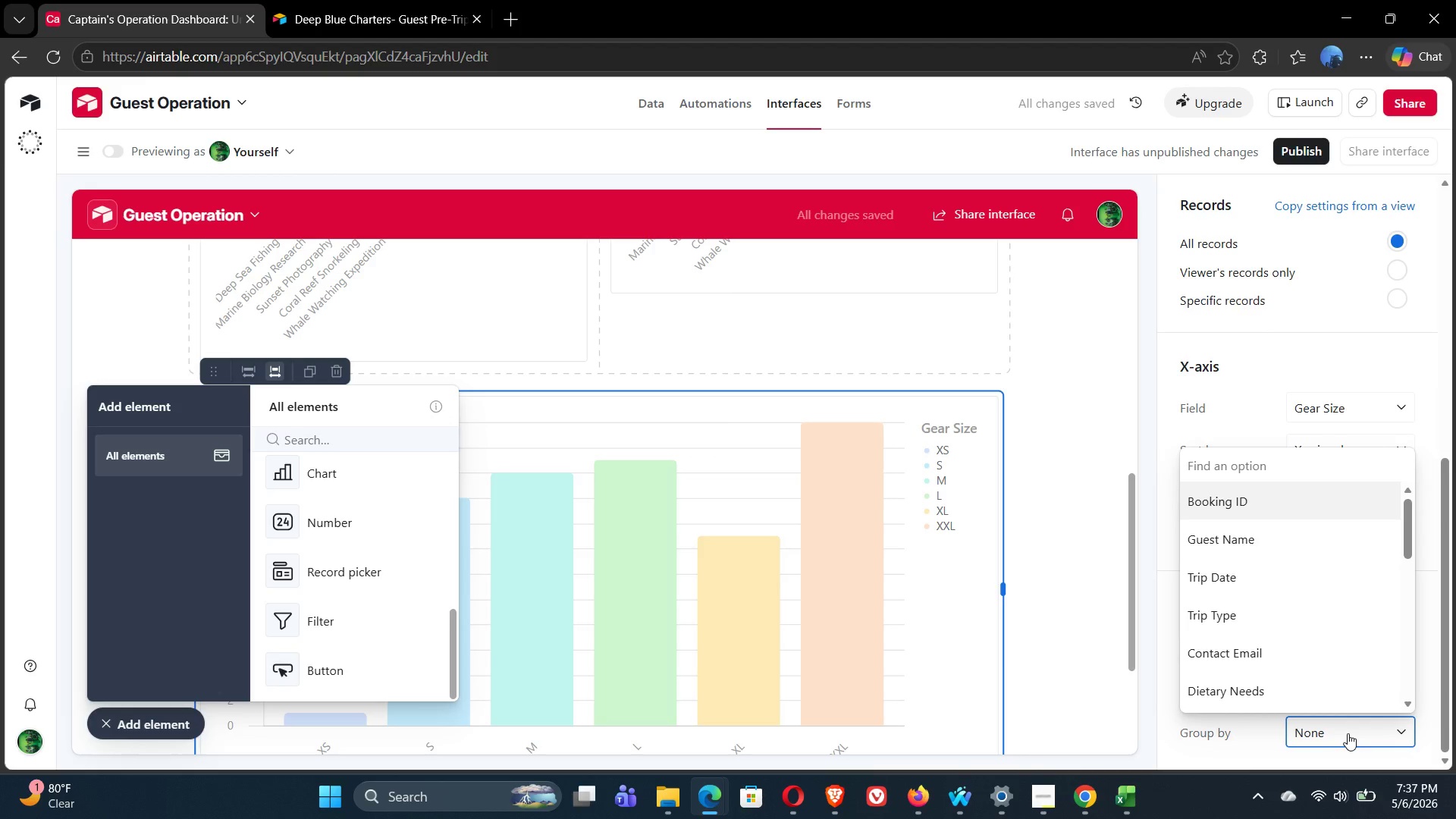 
left_click([1348, 733])
 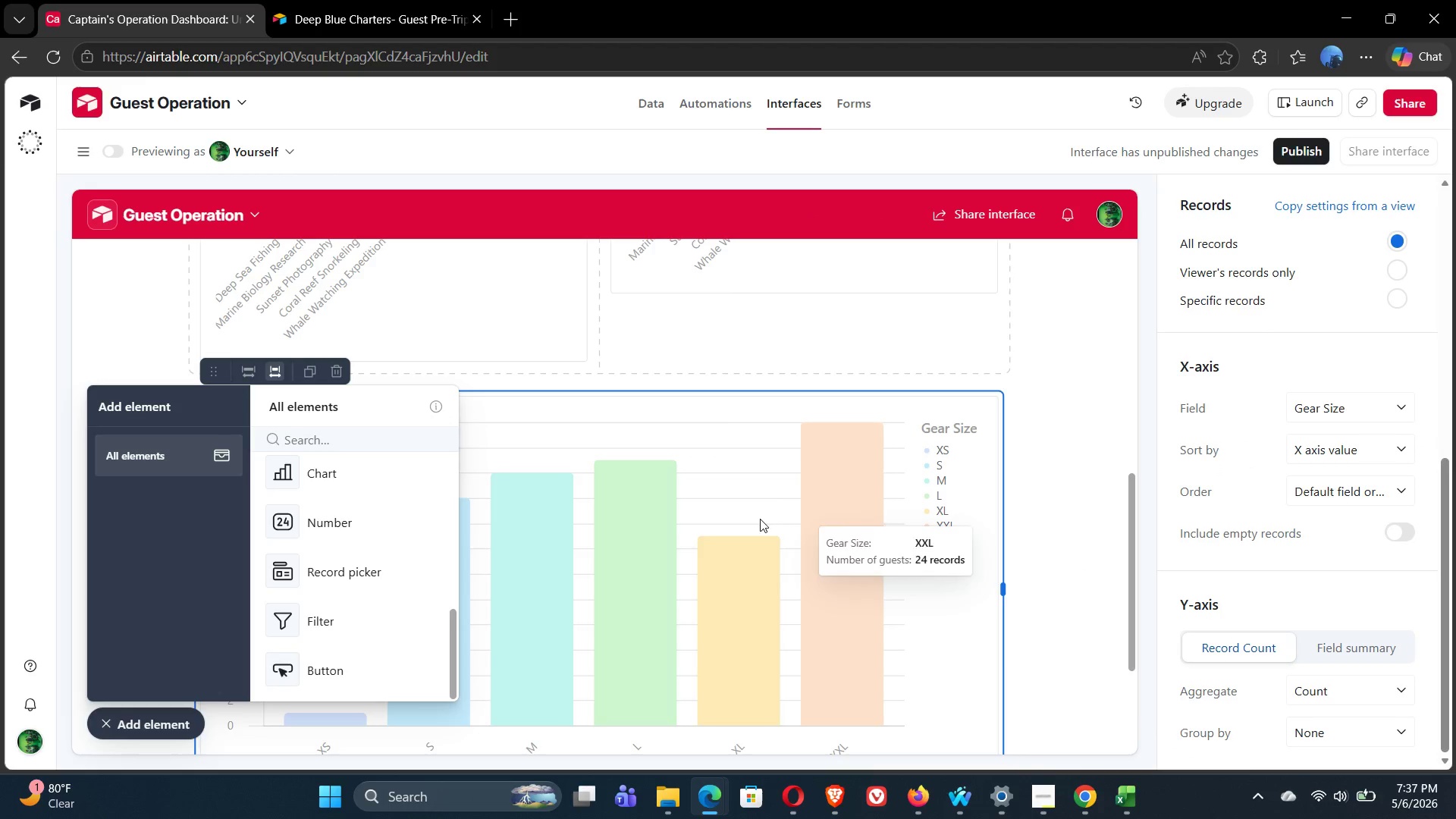 
mouse_move([1277, 333])
 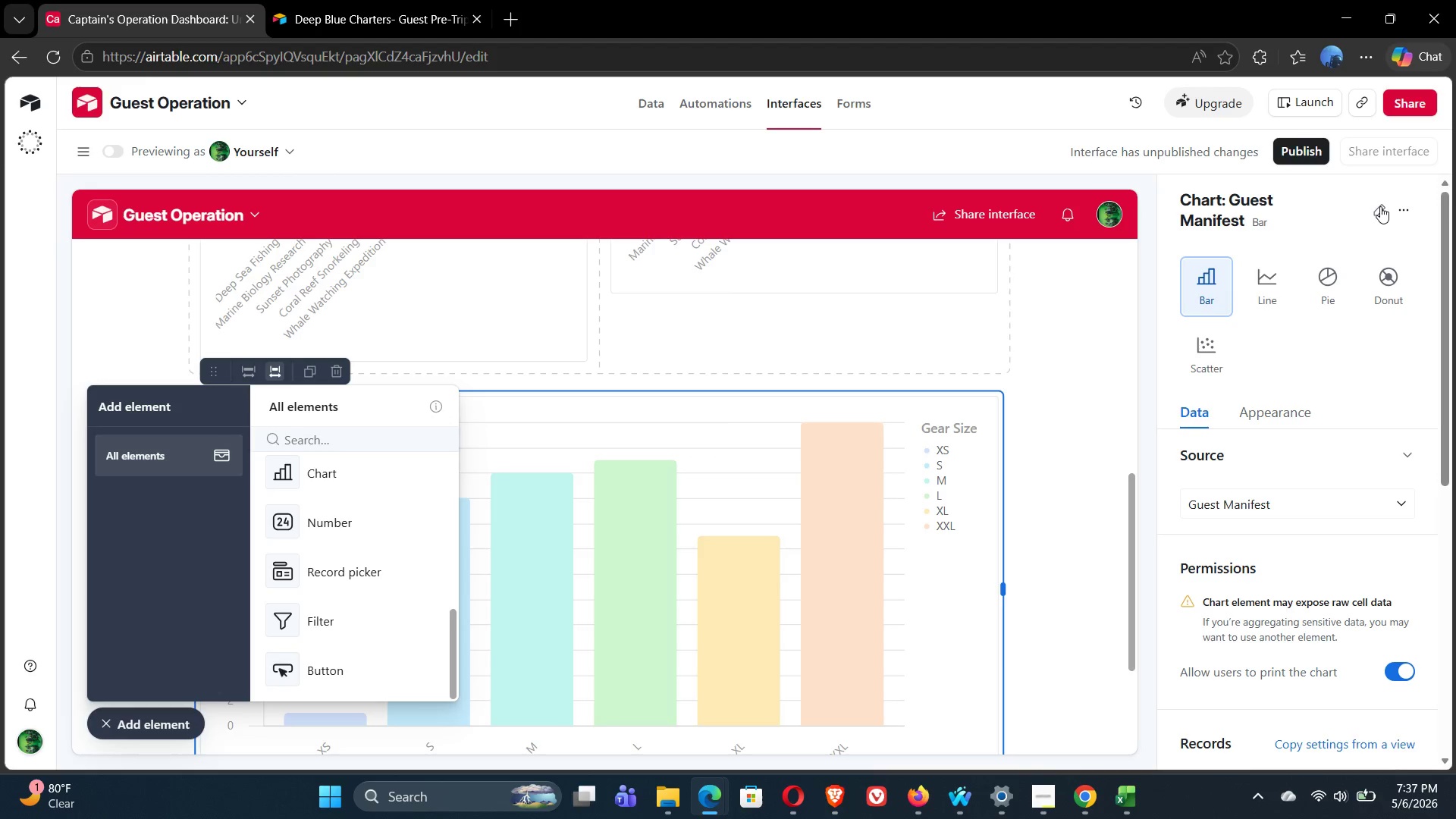 
left_click([1381, 207])
 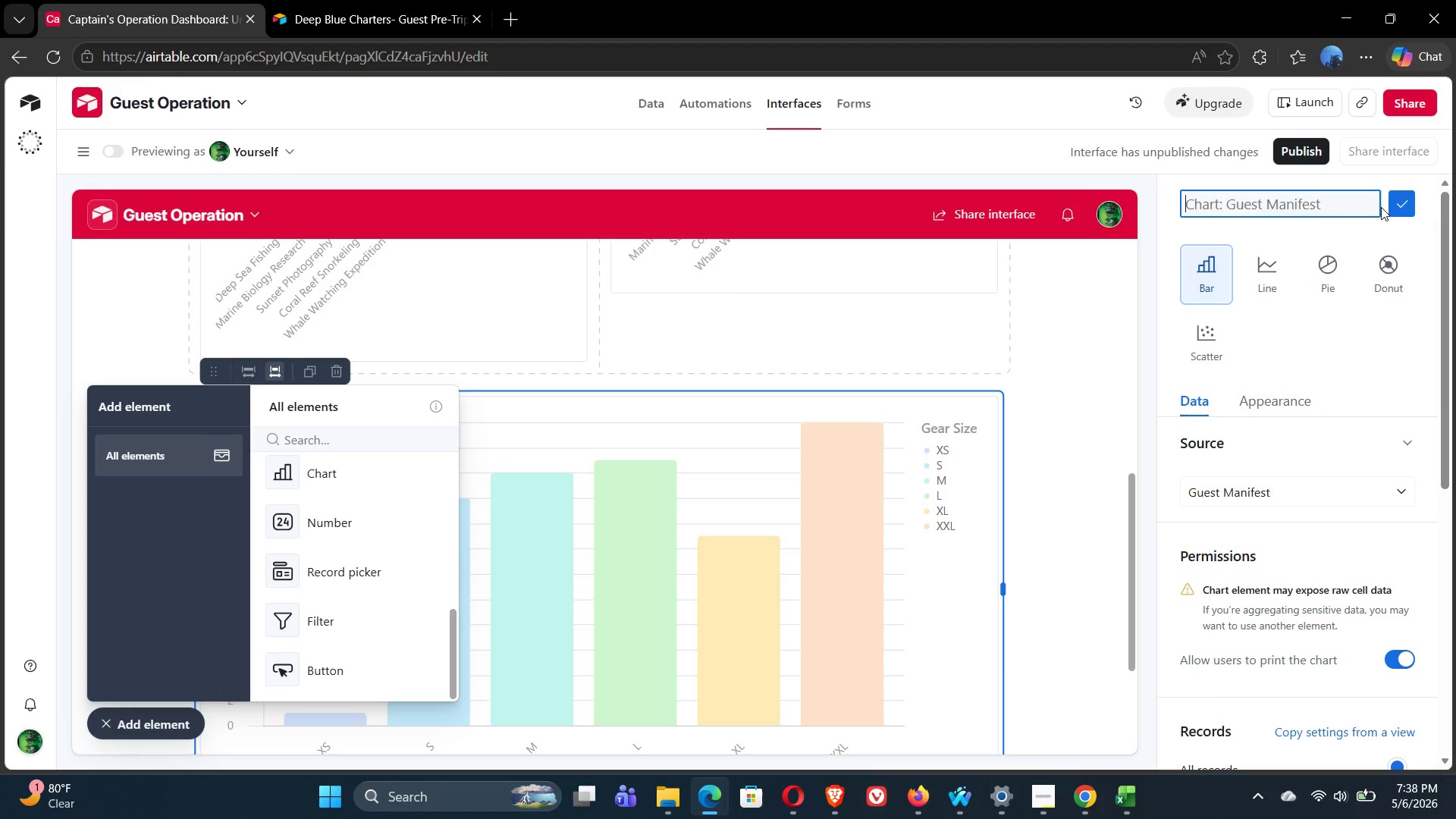 
wait(6.31)
 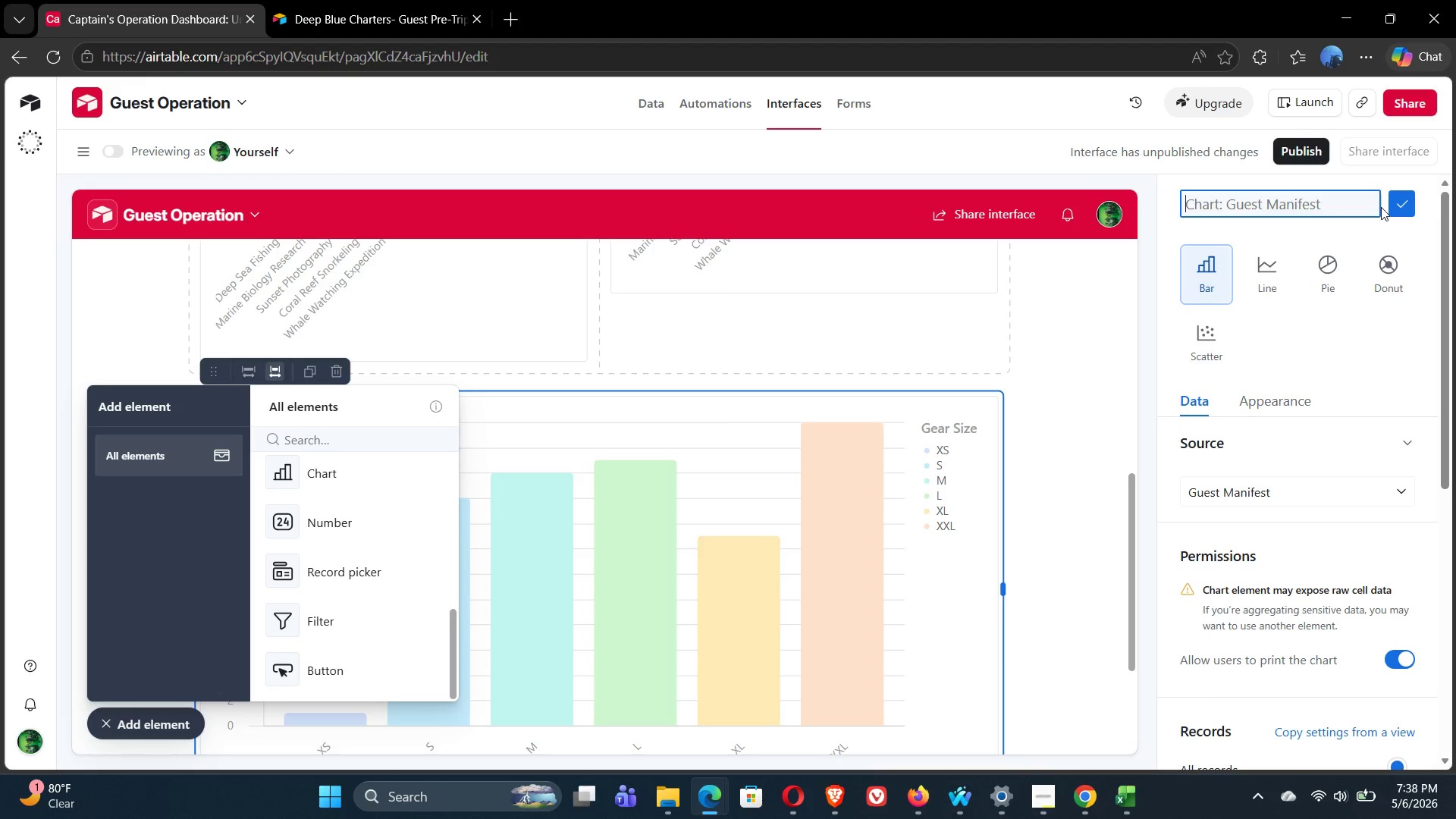 
type(Gear Count )
 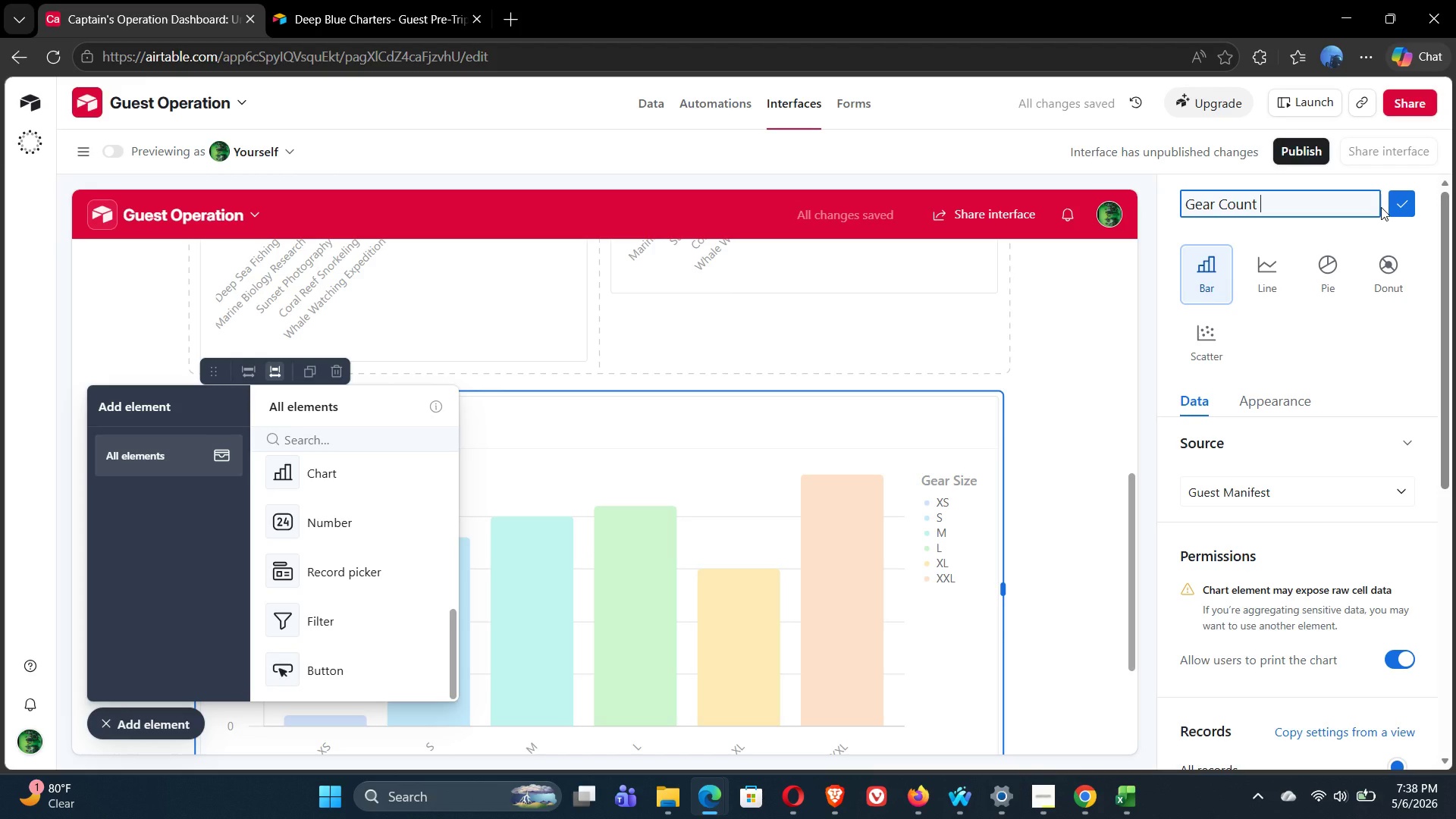 
type(Needed)
 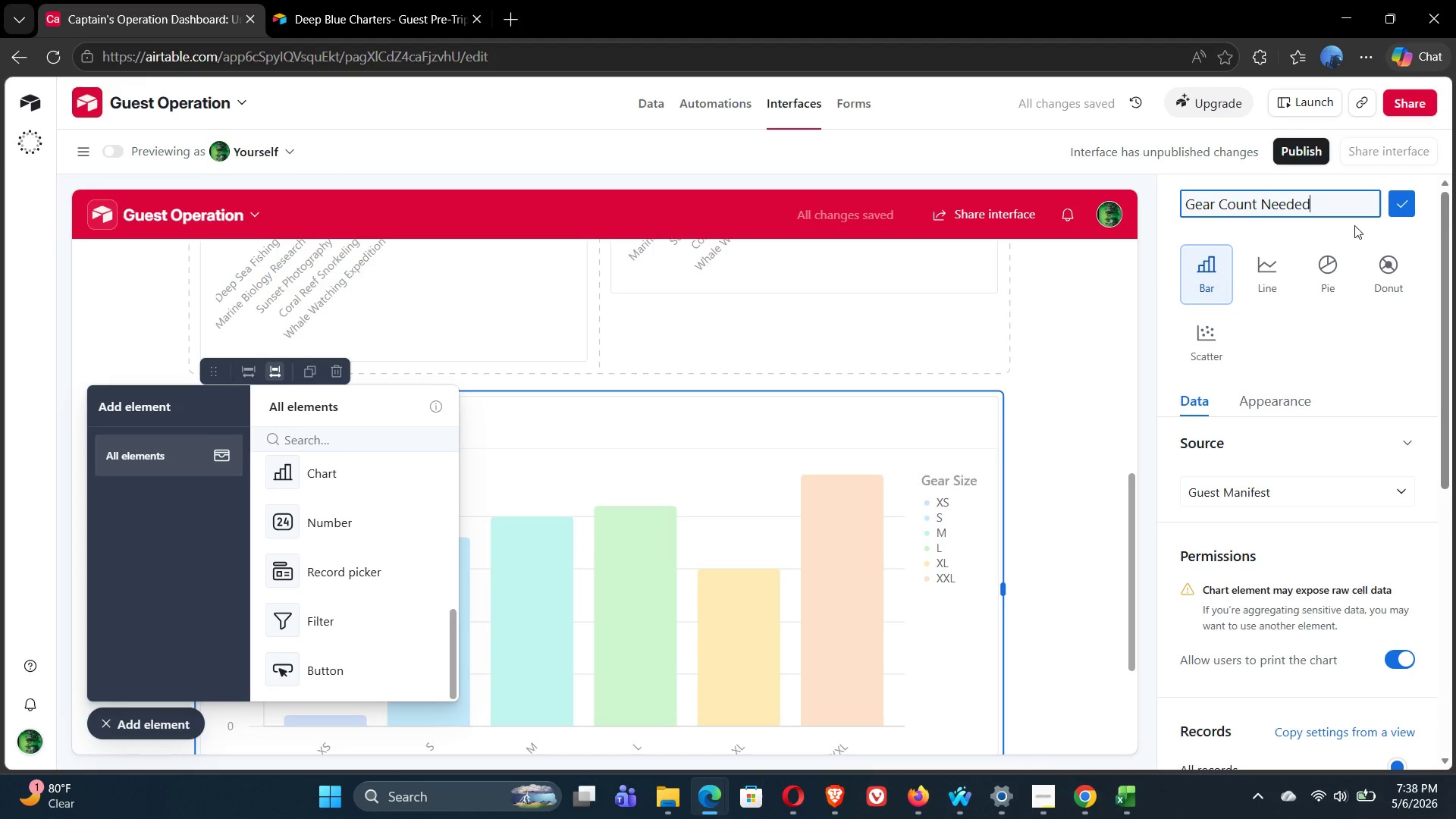 
left_click([1405, 206])
 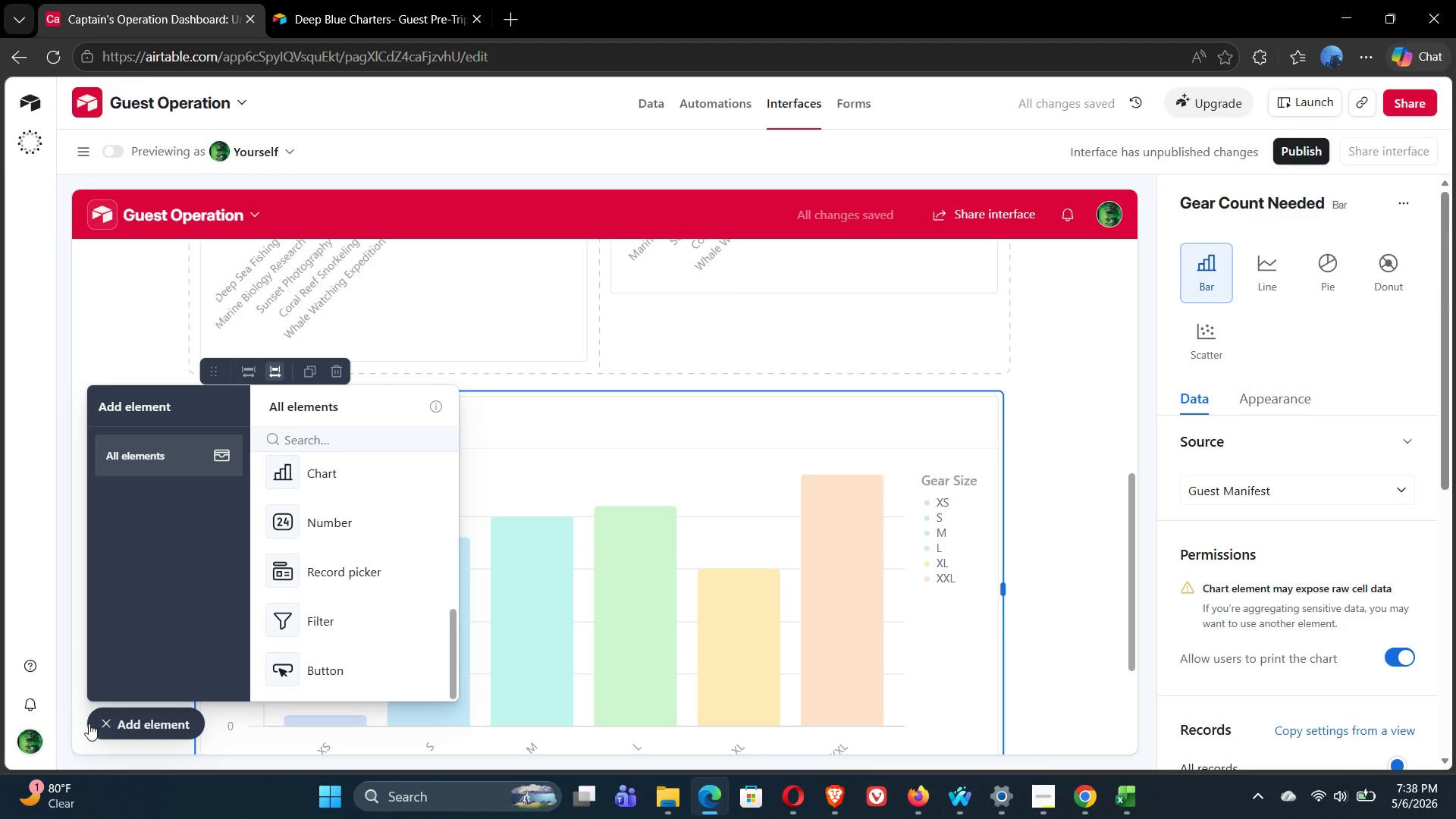 
left_click([102, 725])
 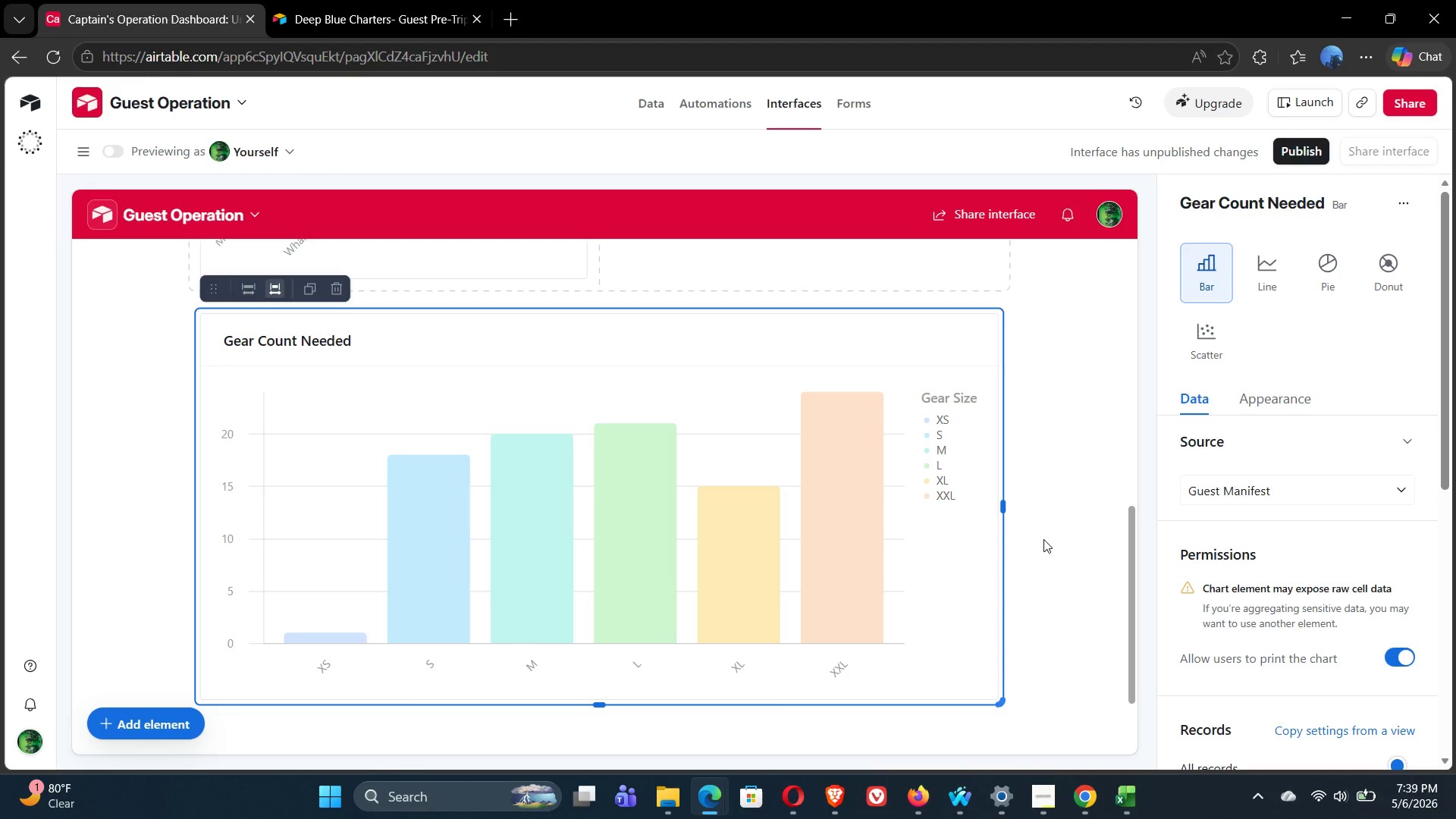 
wait(44.7)
 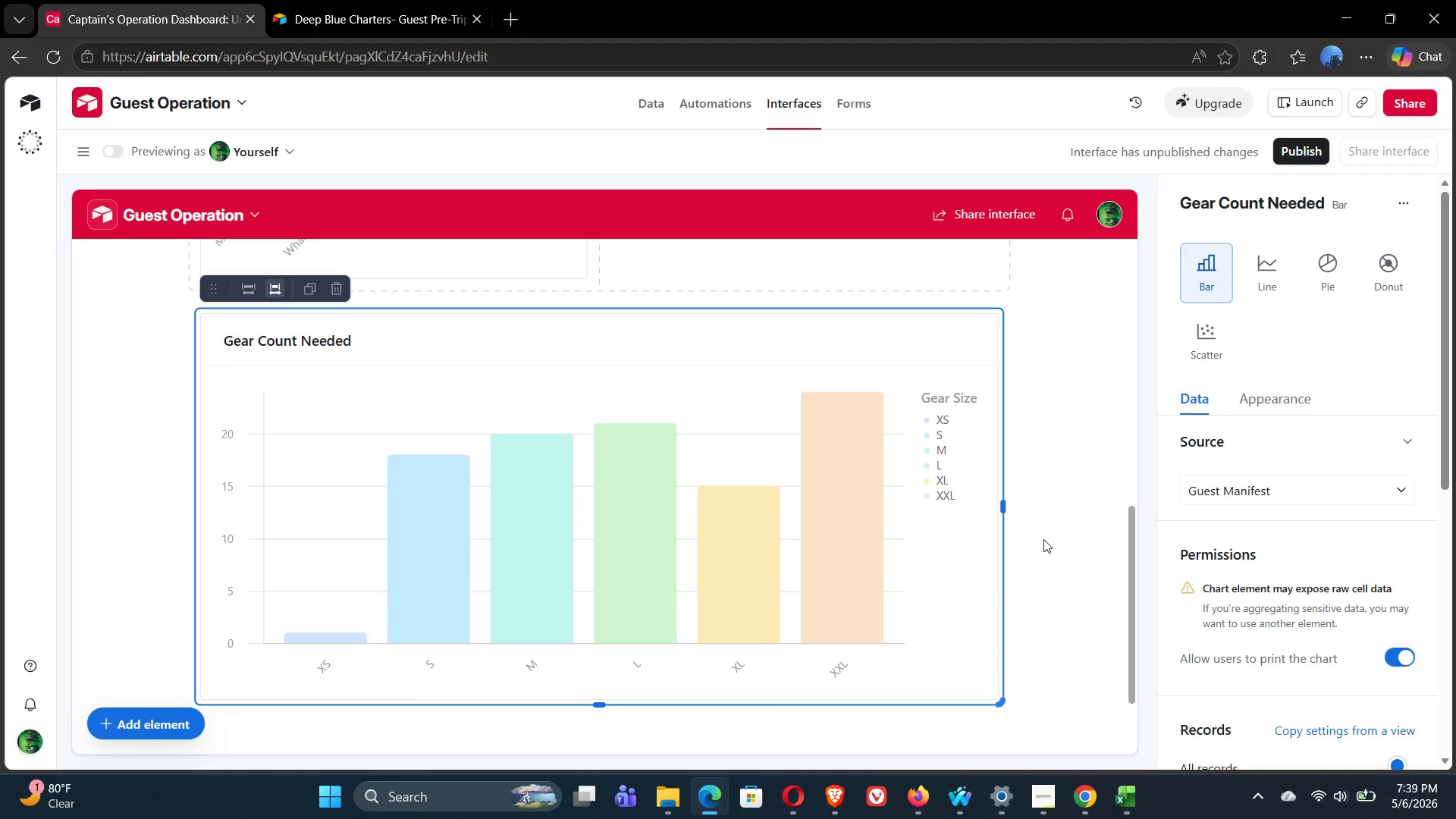 
left_click([105, 716])
 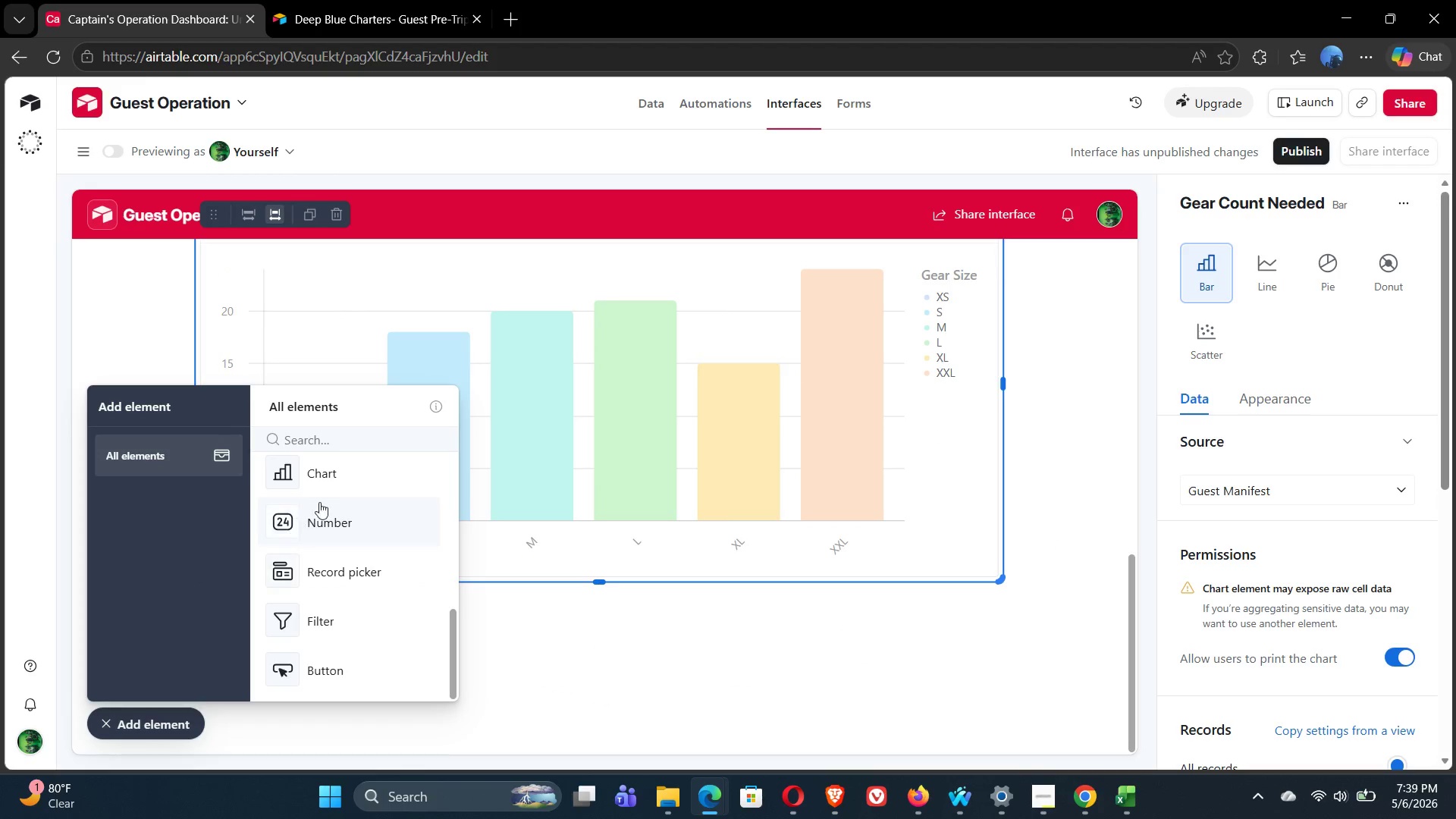 
left_click([353, 478])
 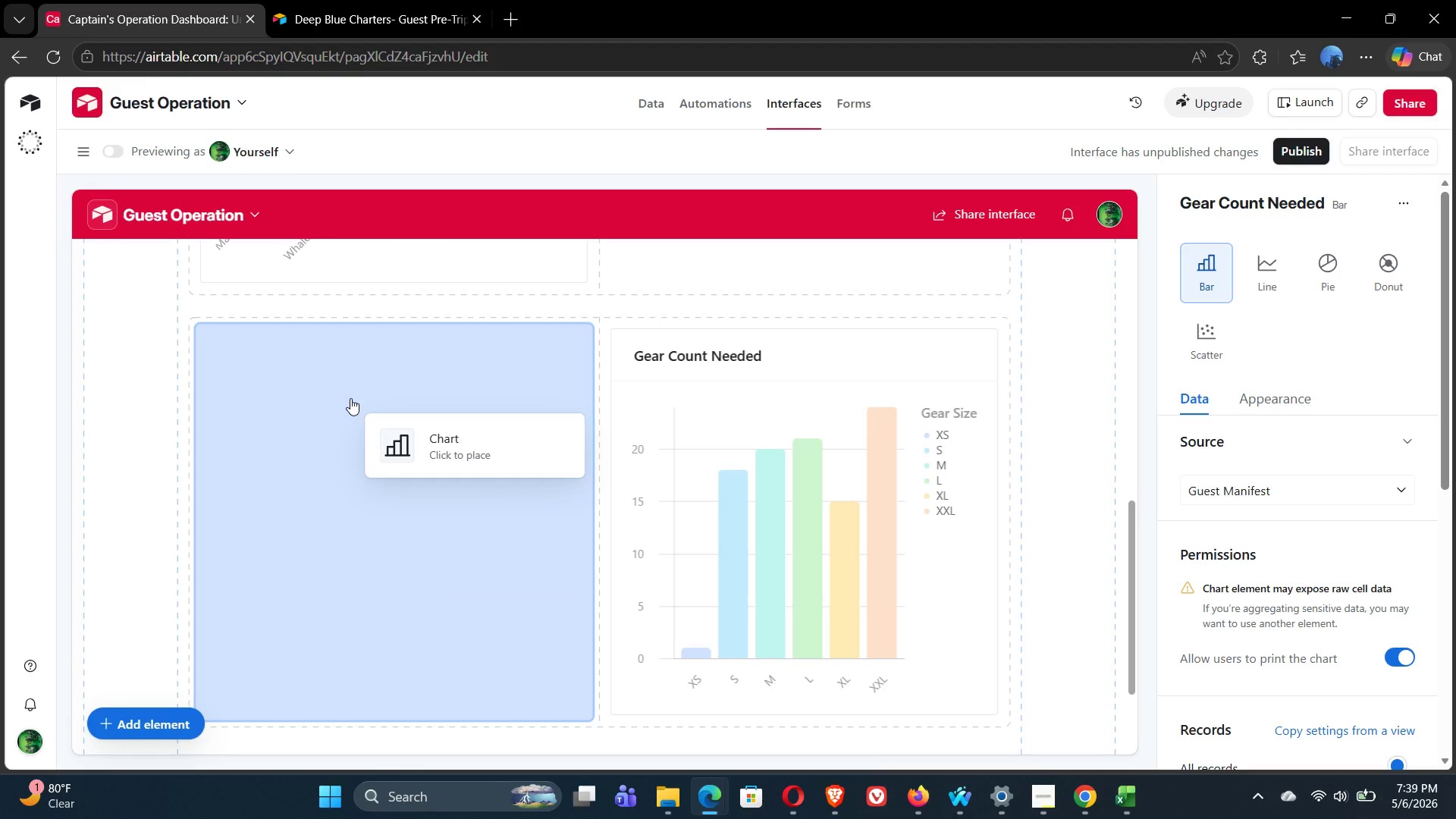 
wait(5.84)
 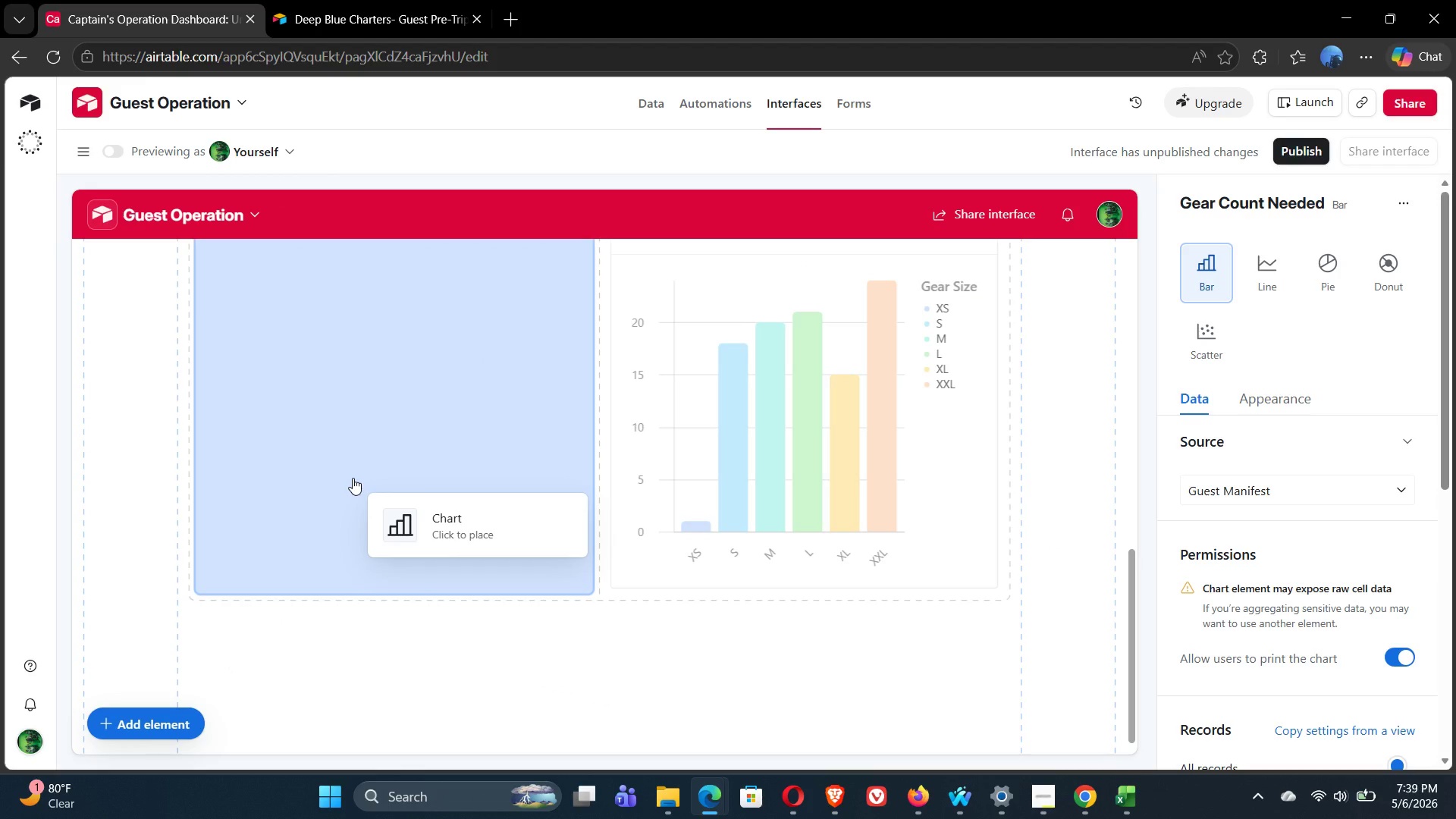 
left_click([715, 398])
 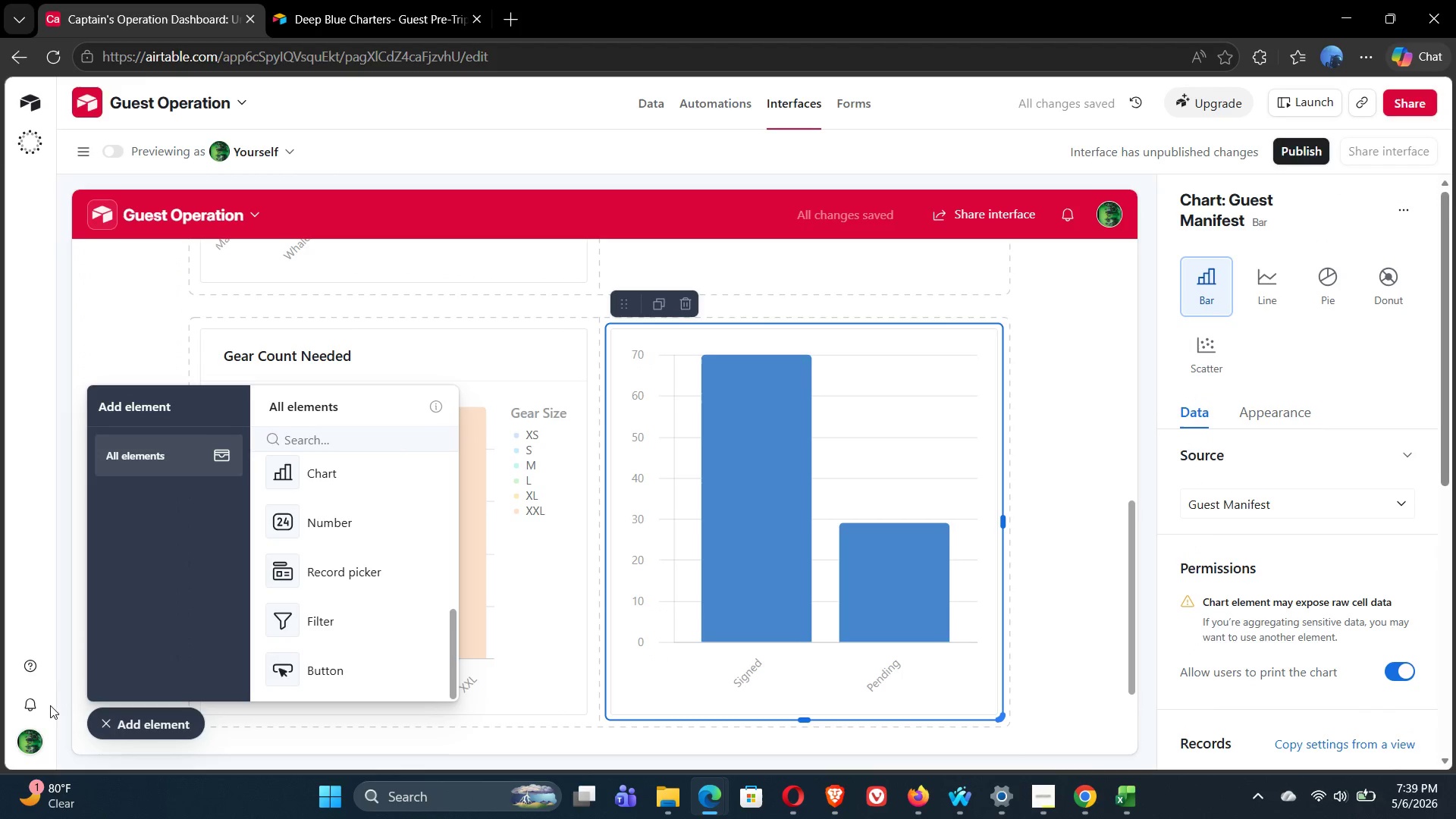 
left_click([103, 725])
 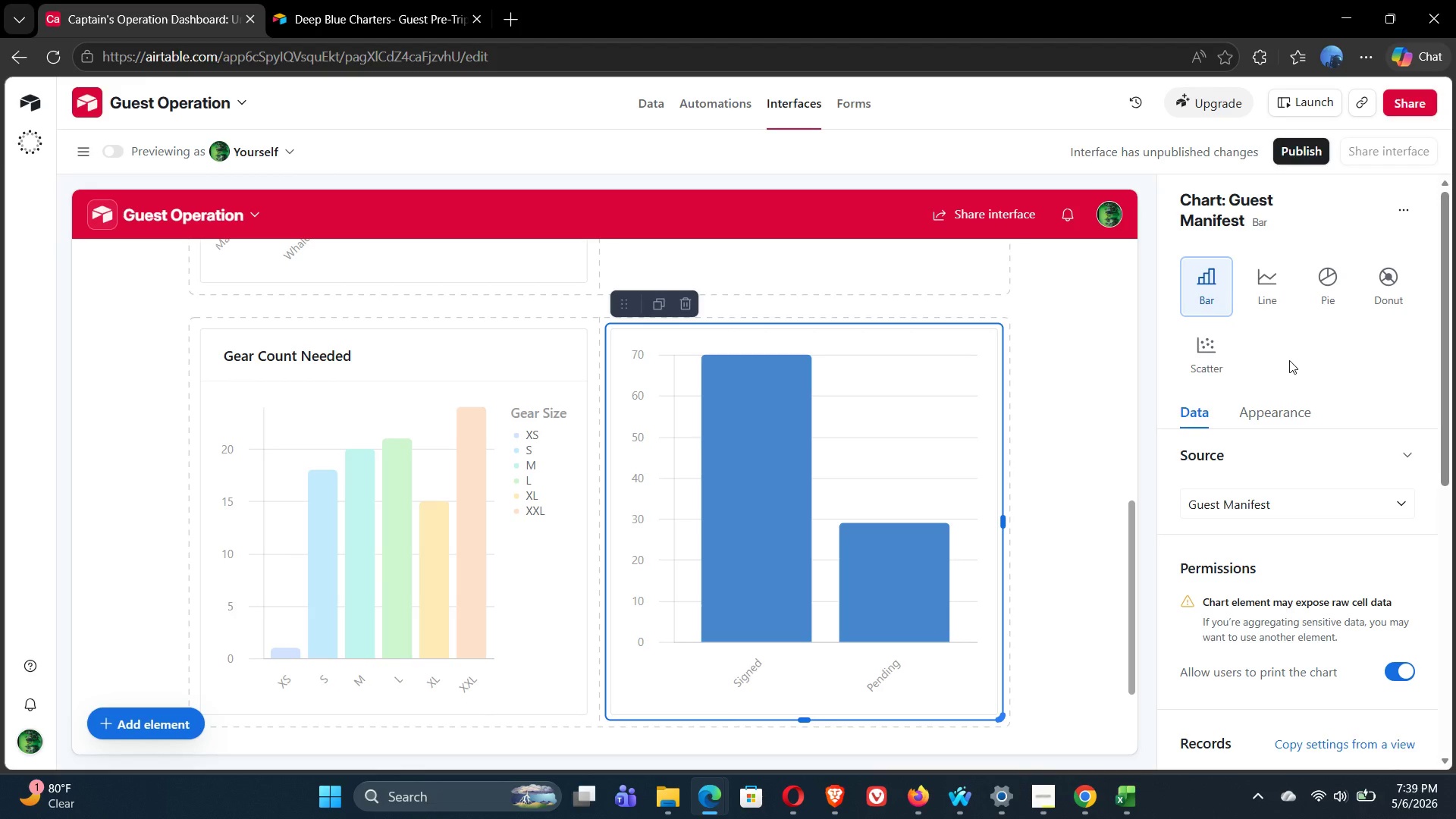 
wait(16.51)
 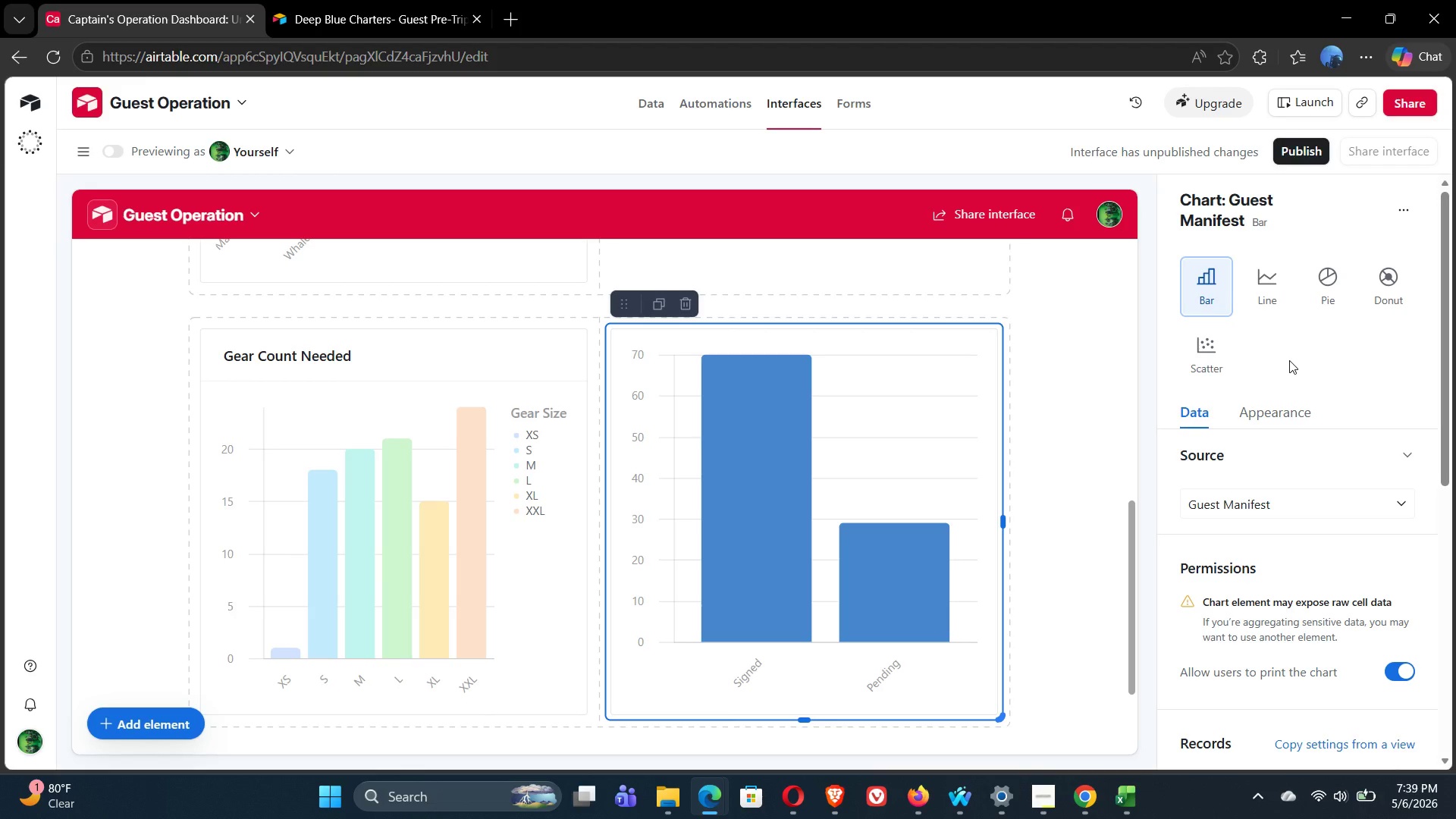 
mouse_move([1282, 484])
 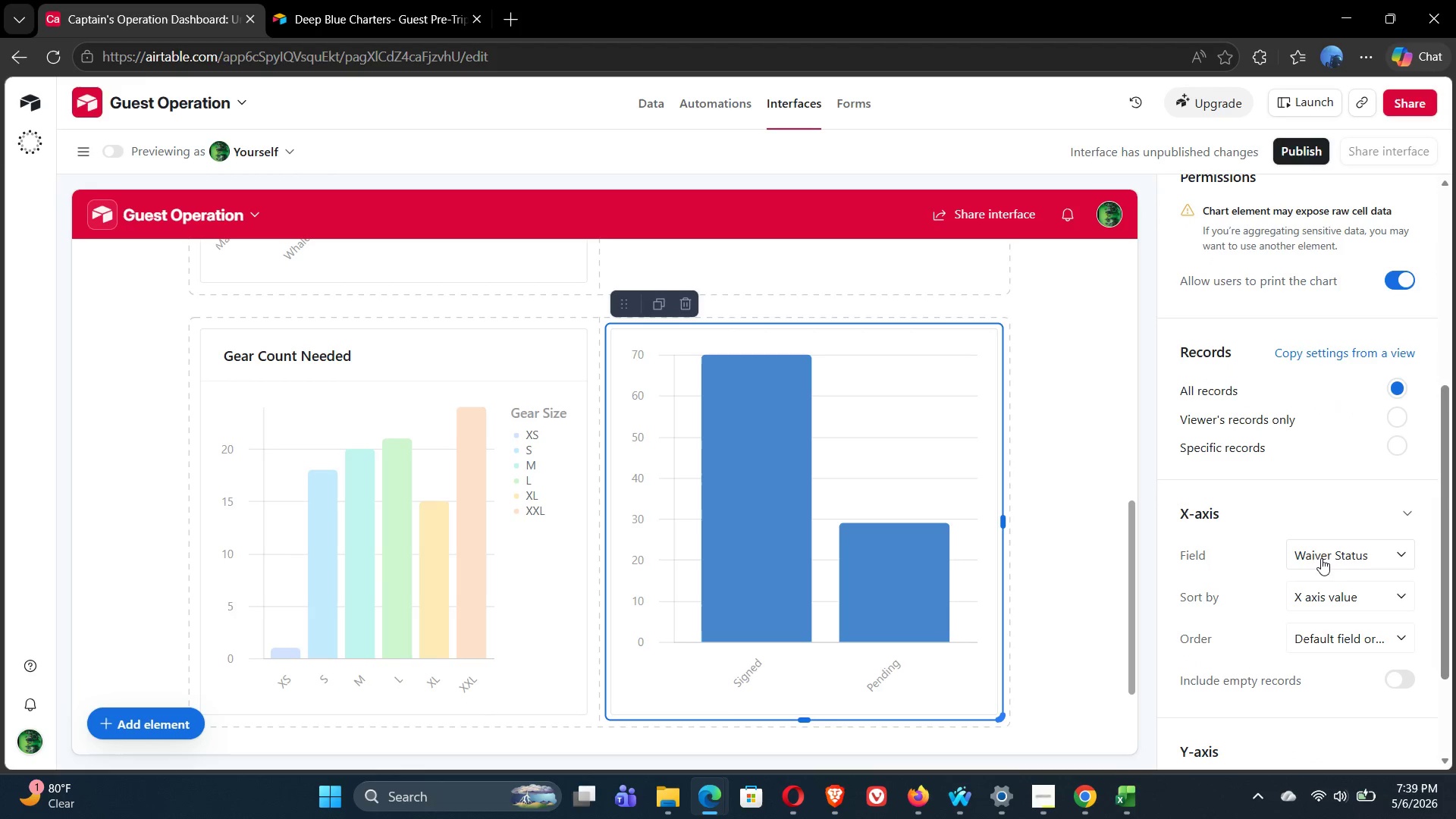 
left_click([1341, 554])
 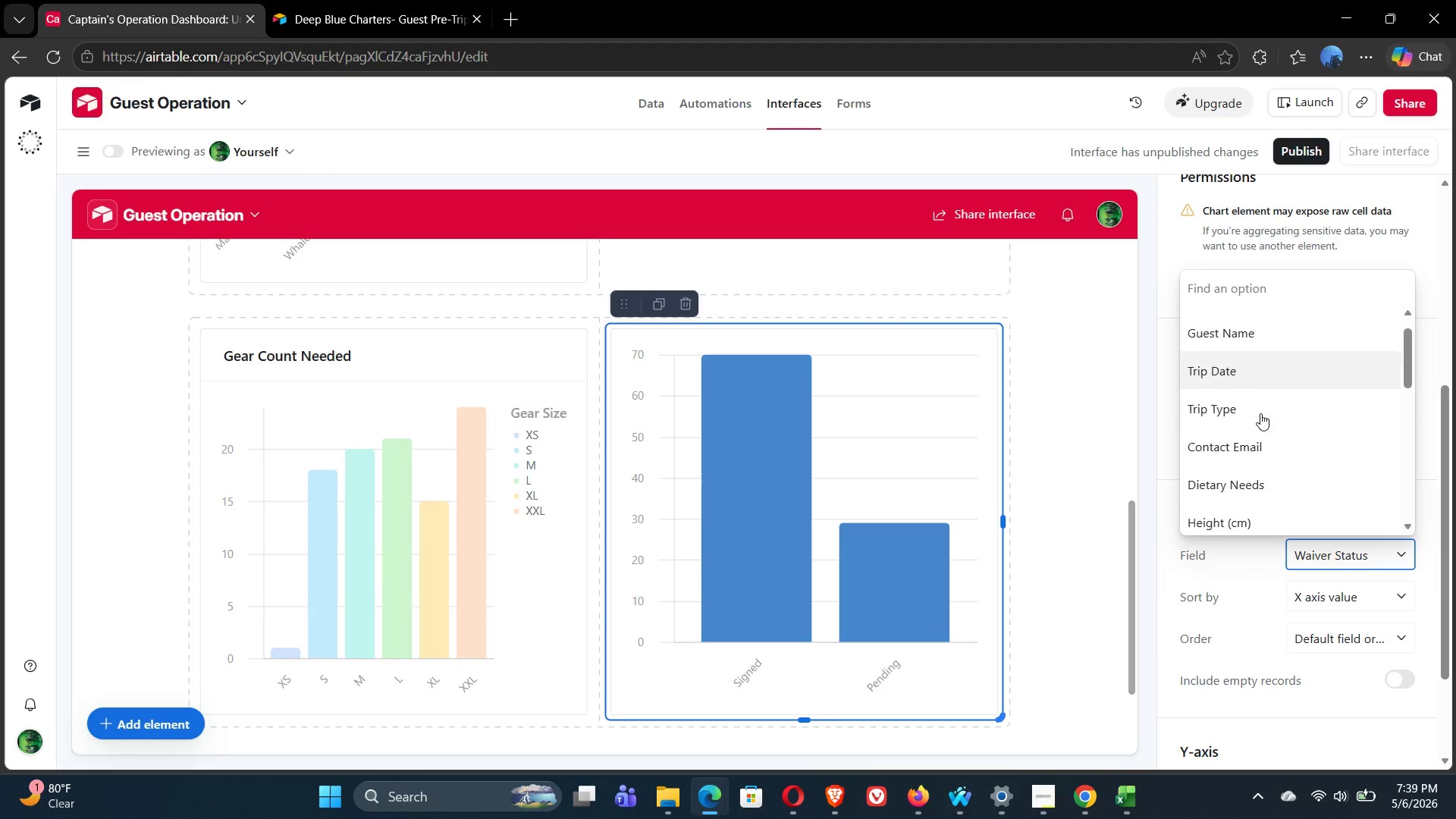 
left_click([1279, 435])
 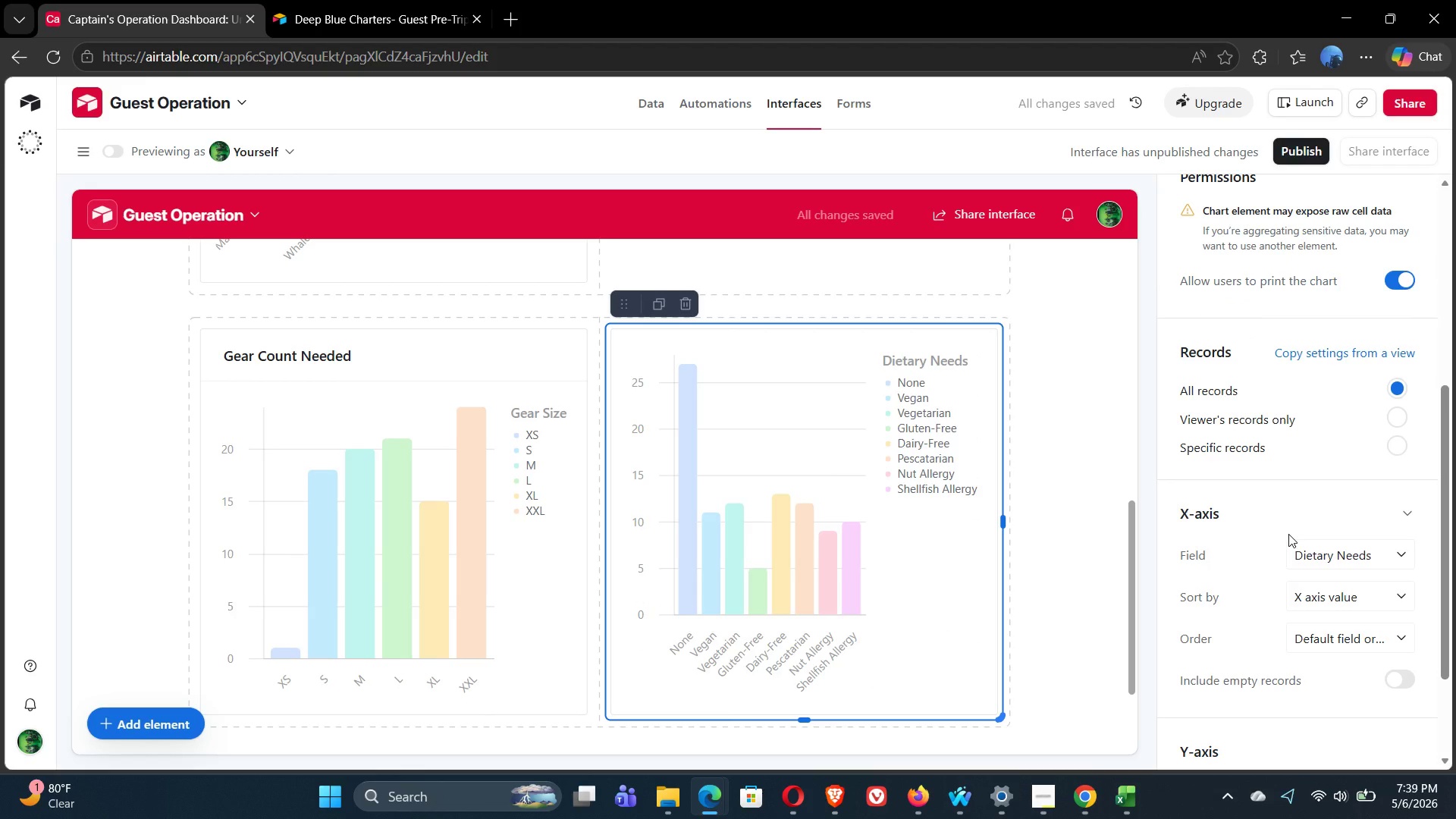 
wait(9.45)
 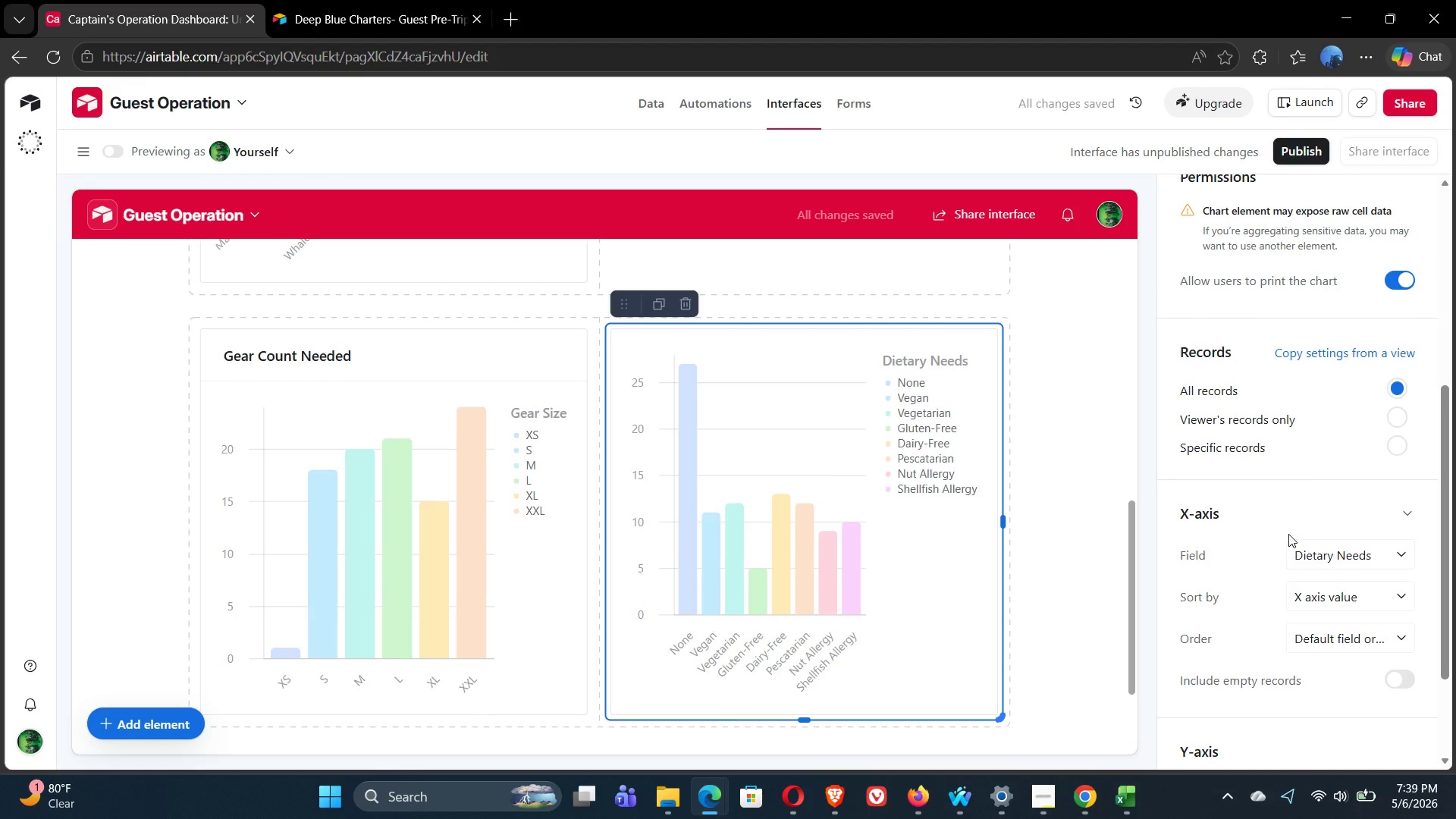 
left_click([1367, 683])
 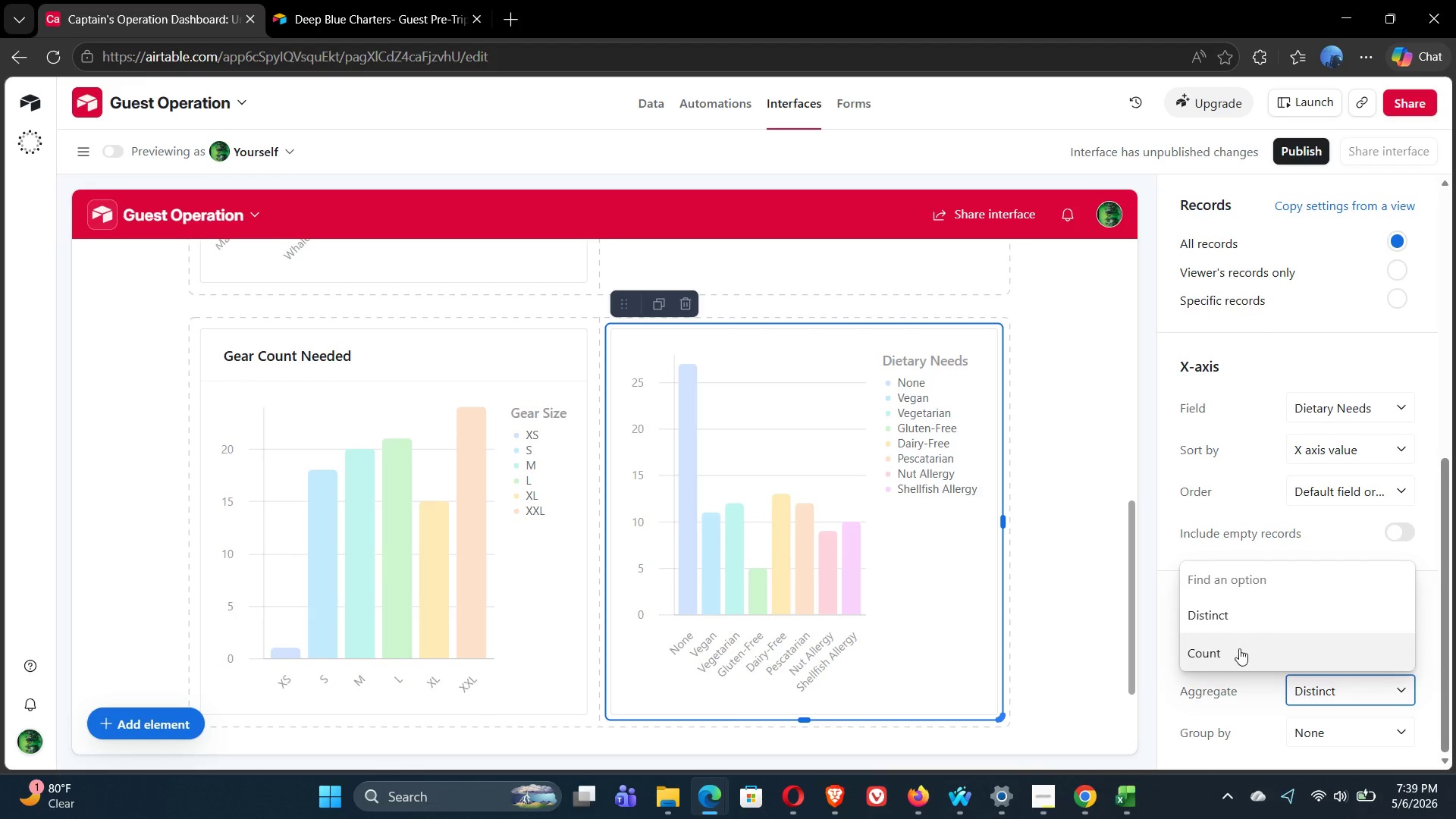 
left_click([1237, 649])
 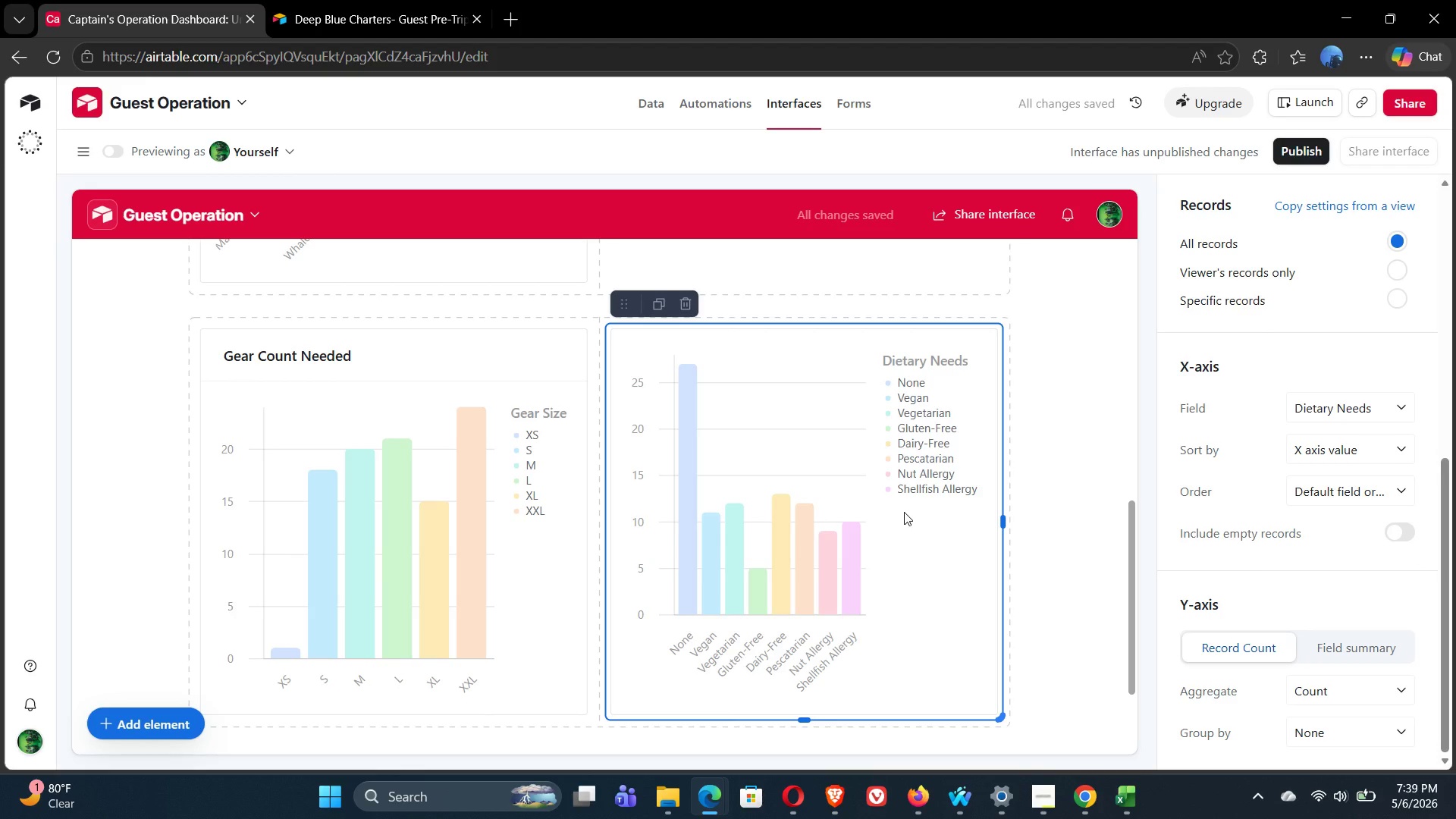 
mouse_move([1304, 327])
 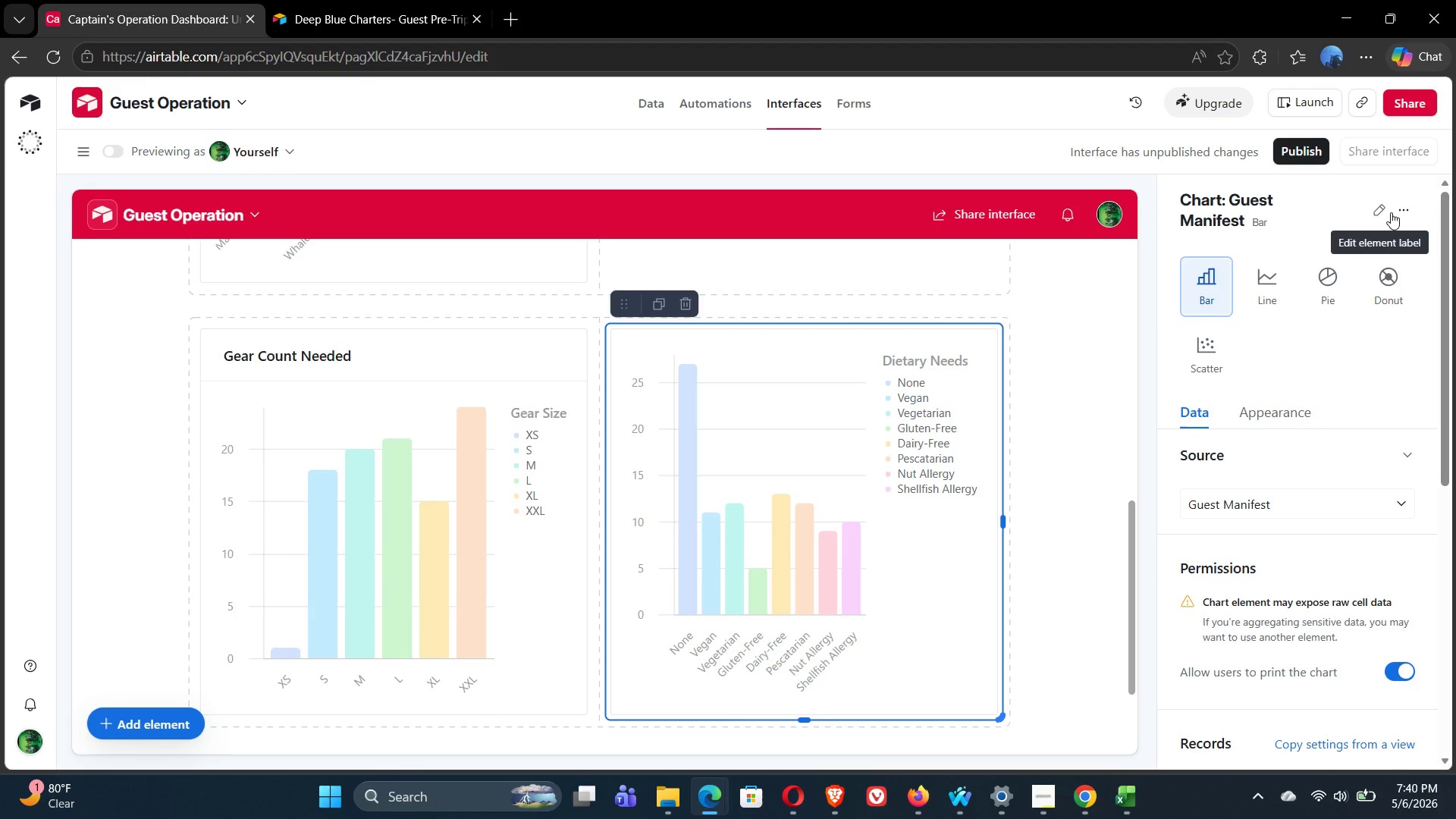 
left_click([1376, 205])
 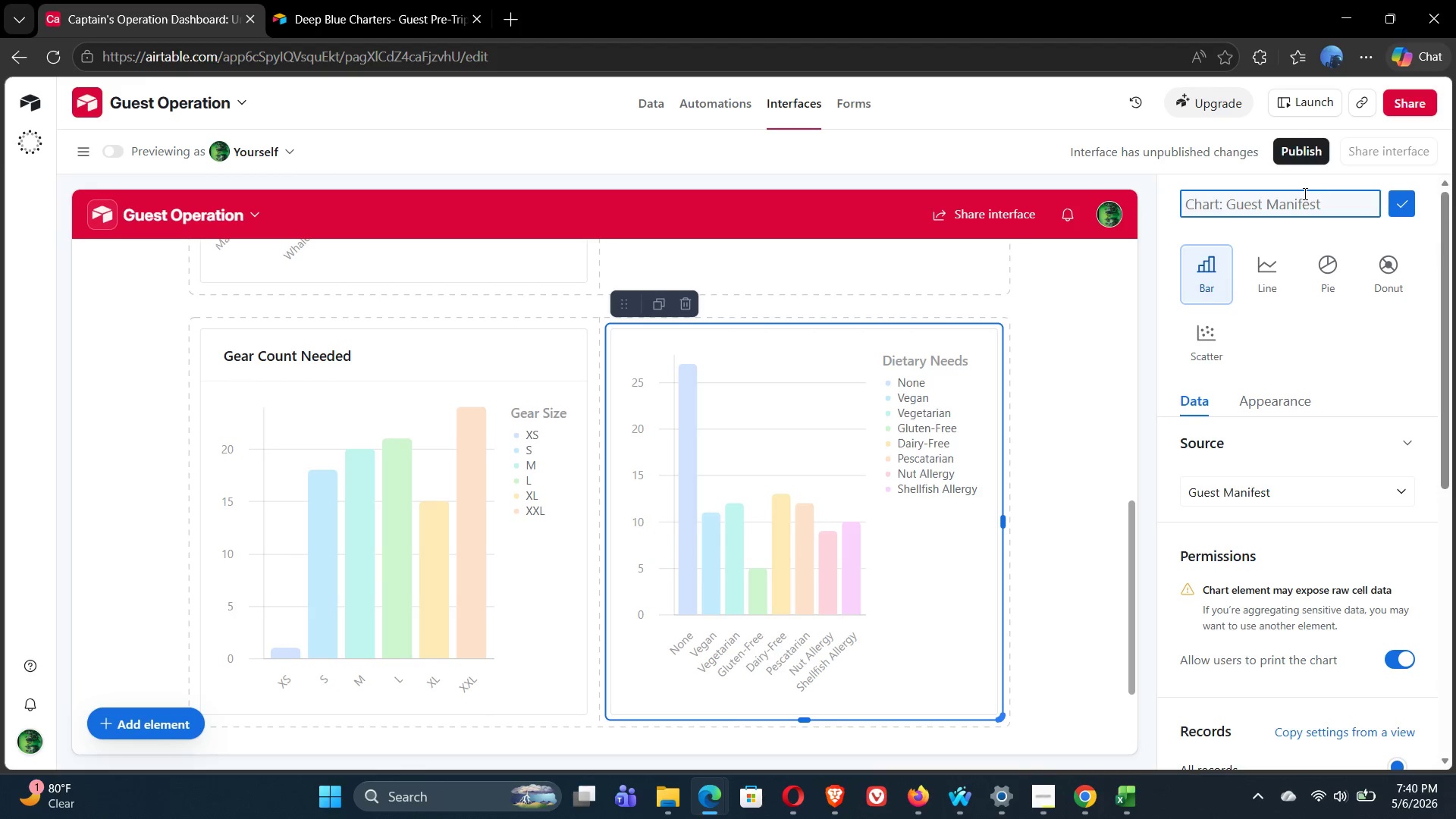 
wait(5.25)
 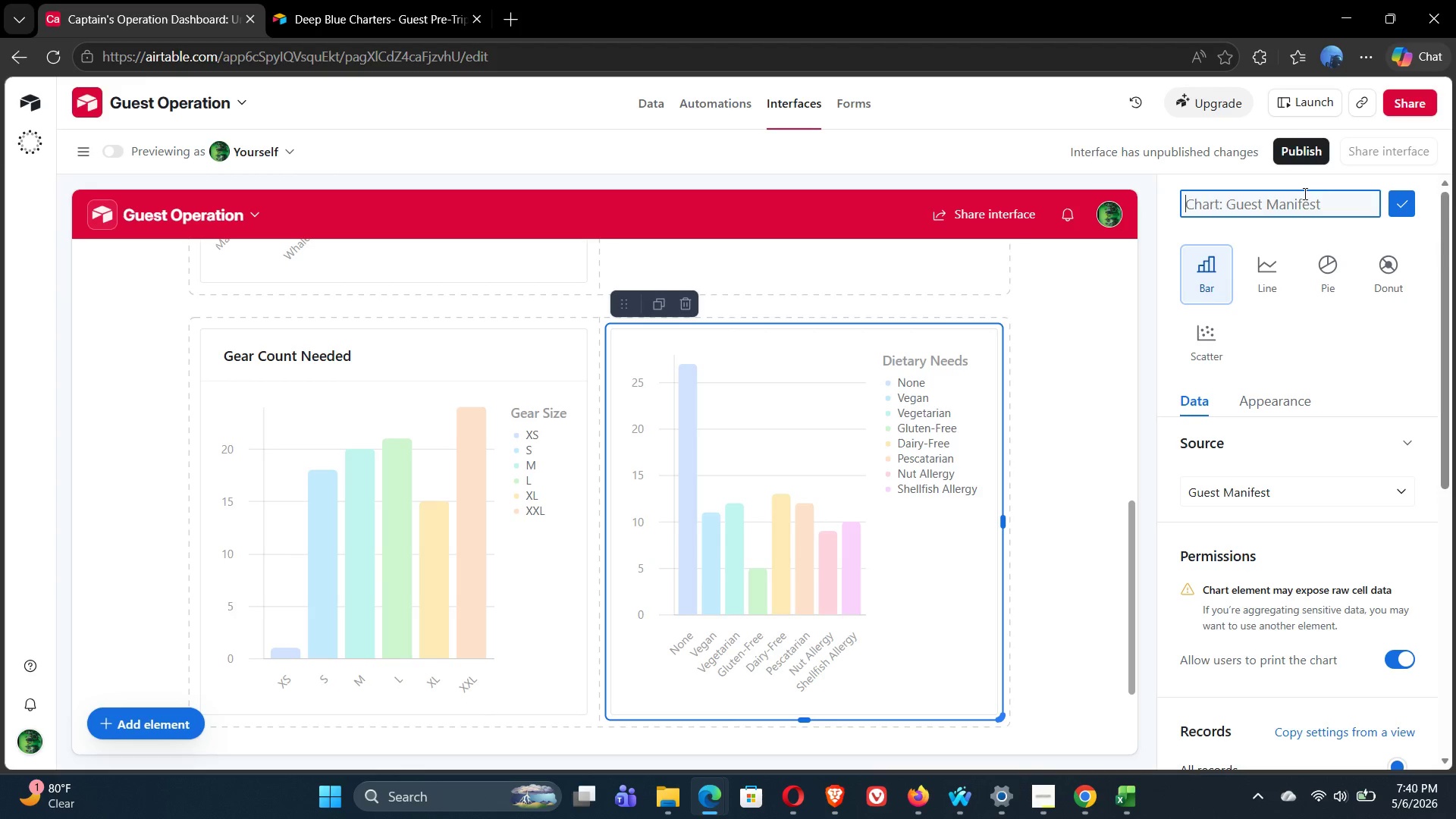 
type(Dietary Needs on Board)
 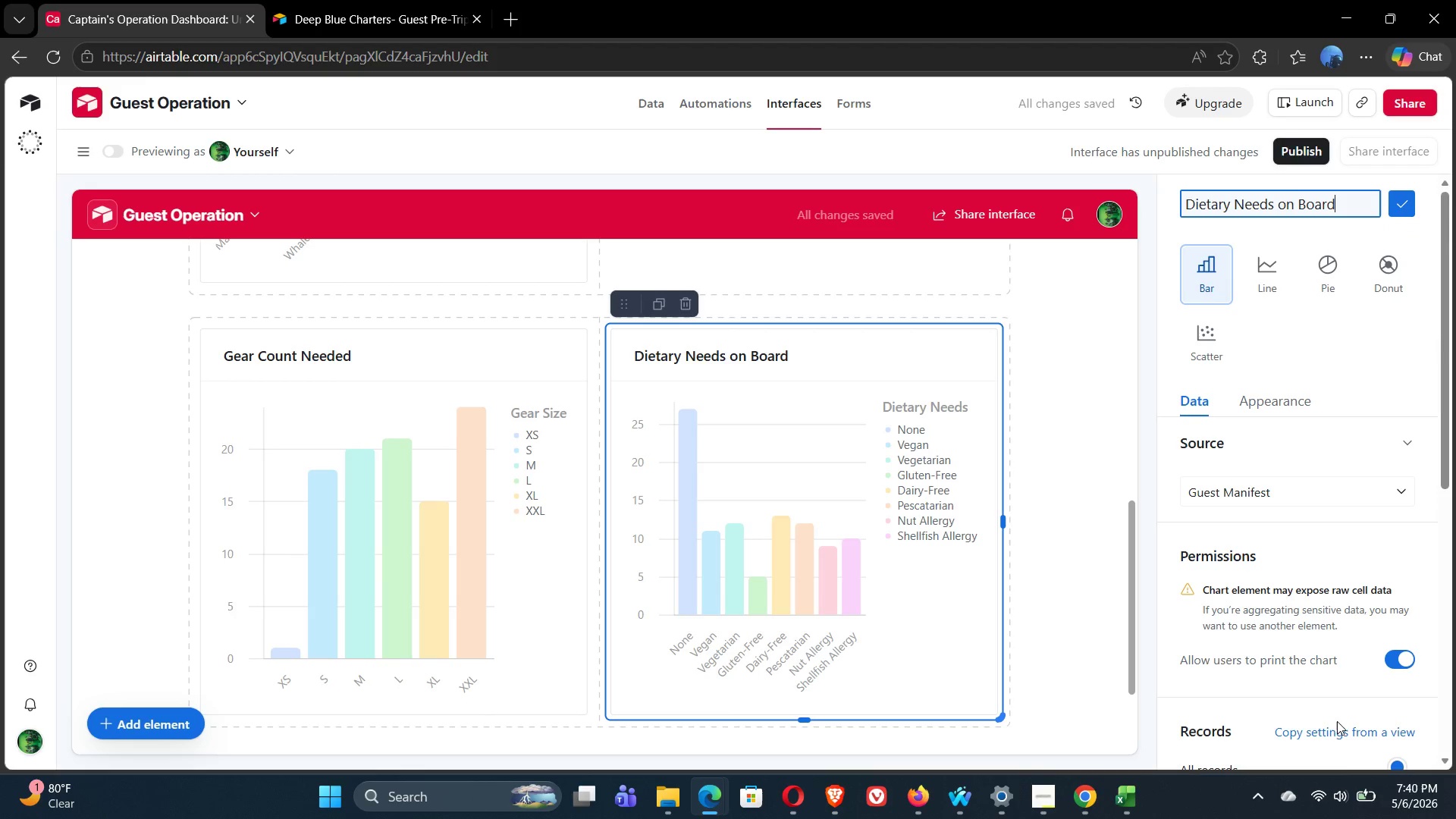 
mouse_move([1363, 774])
 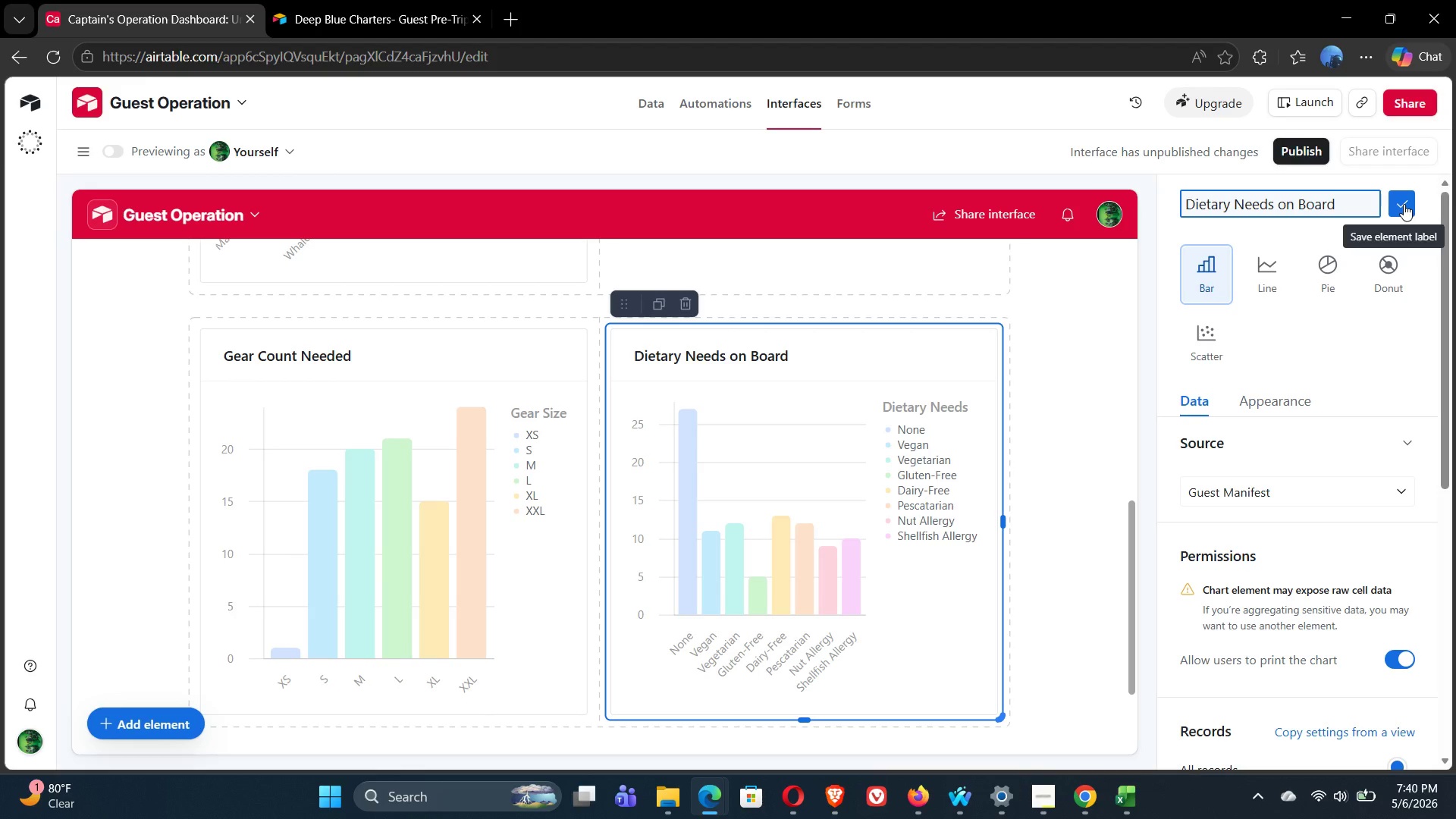 
wait(7.07)
 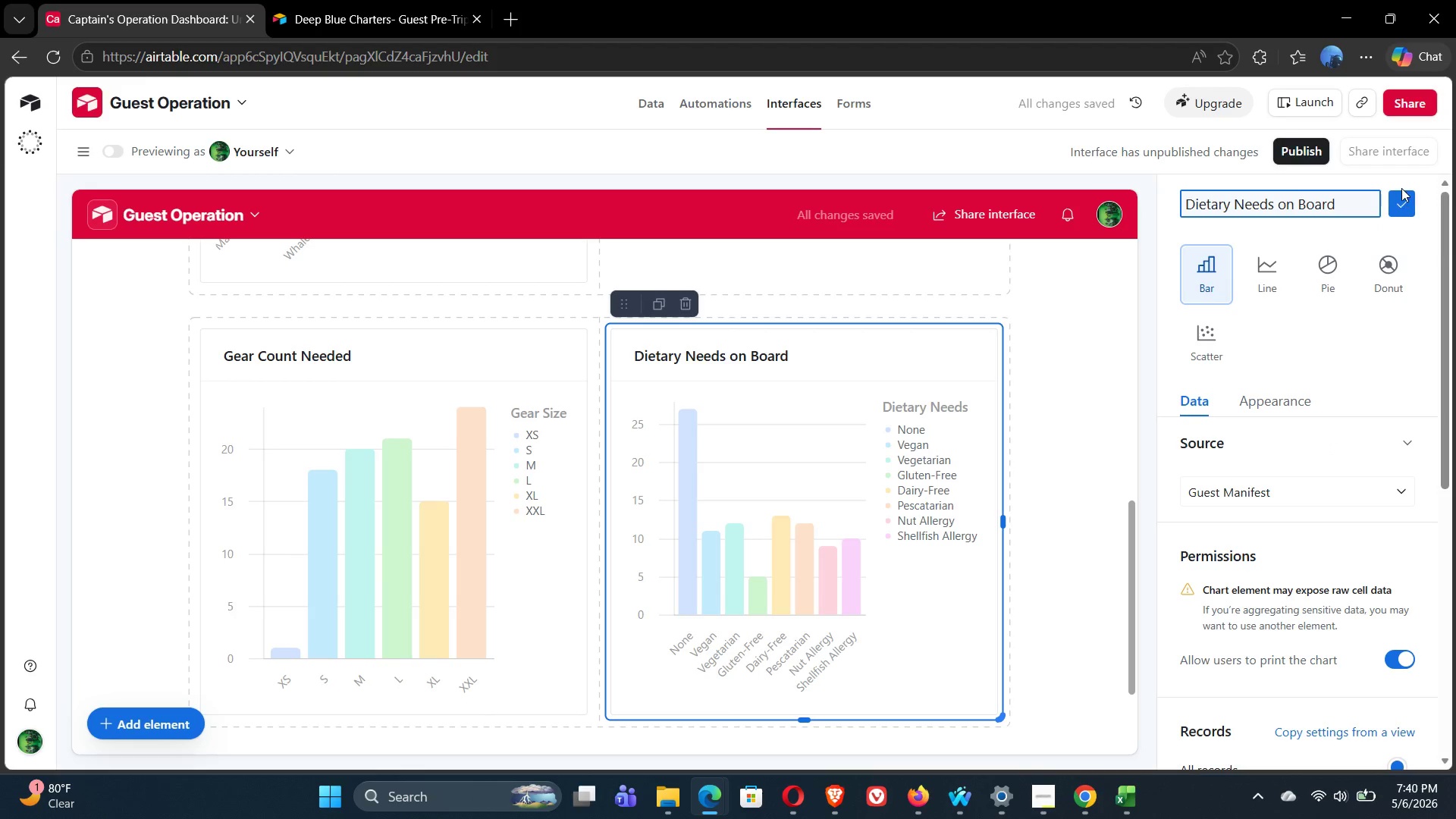 
left_click([1404, 204])
 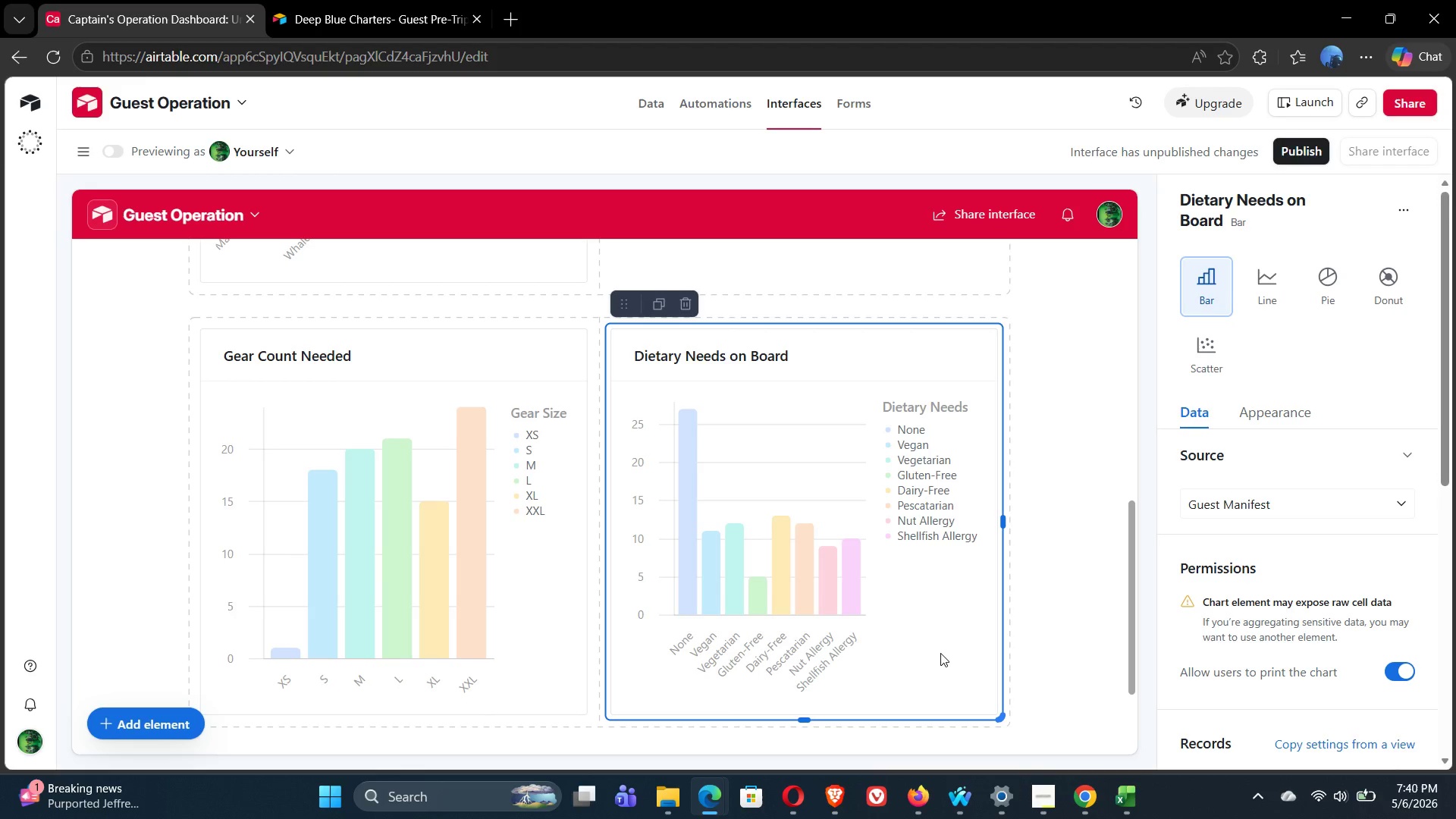 
wait(14.2)
 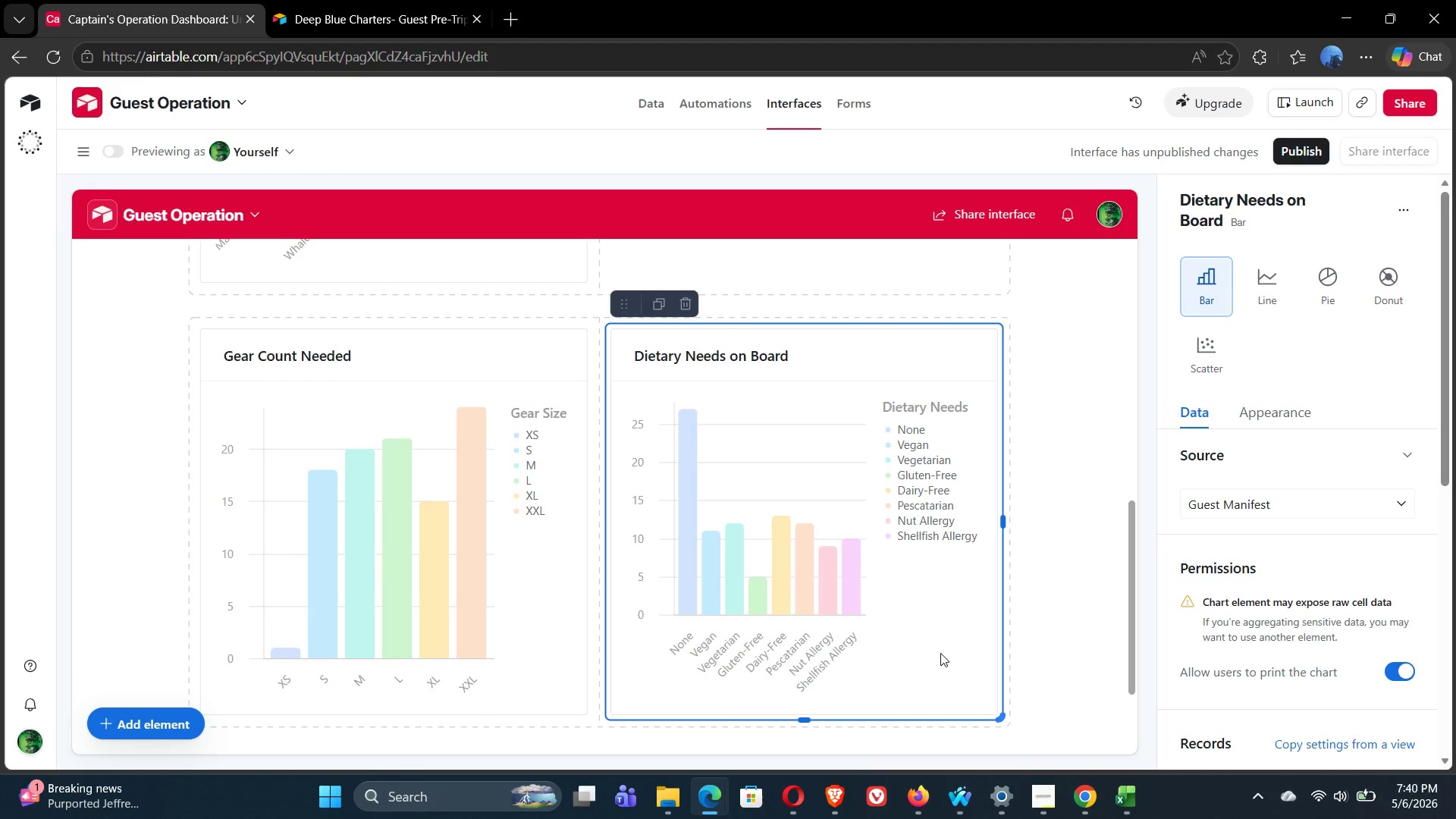 
left_click_drag(start_coordinate=[1134, 570], to_coordinate=[1129, 654])
 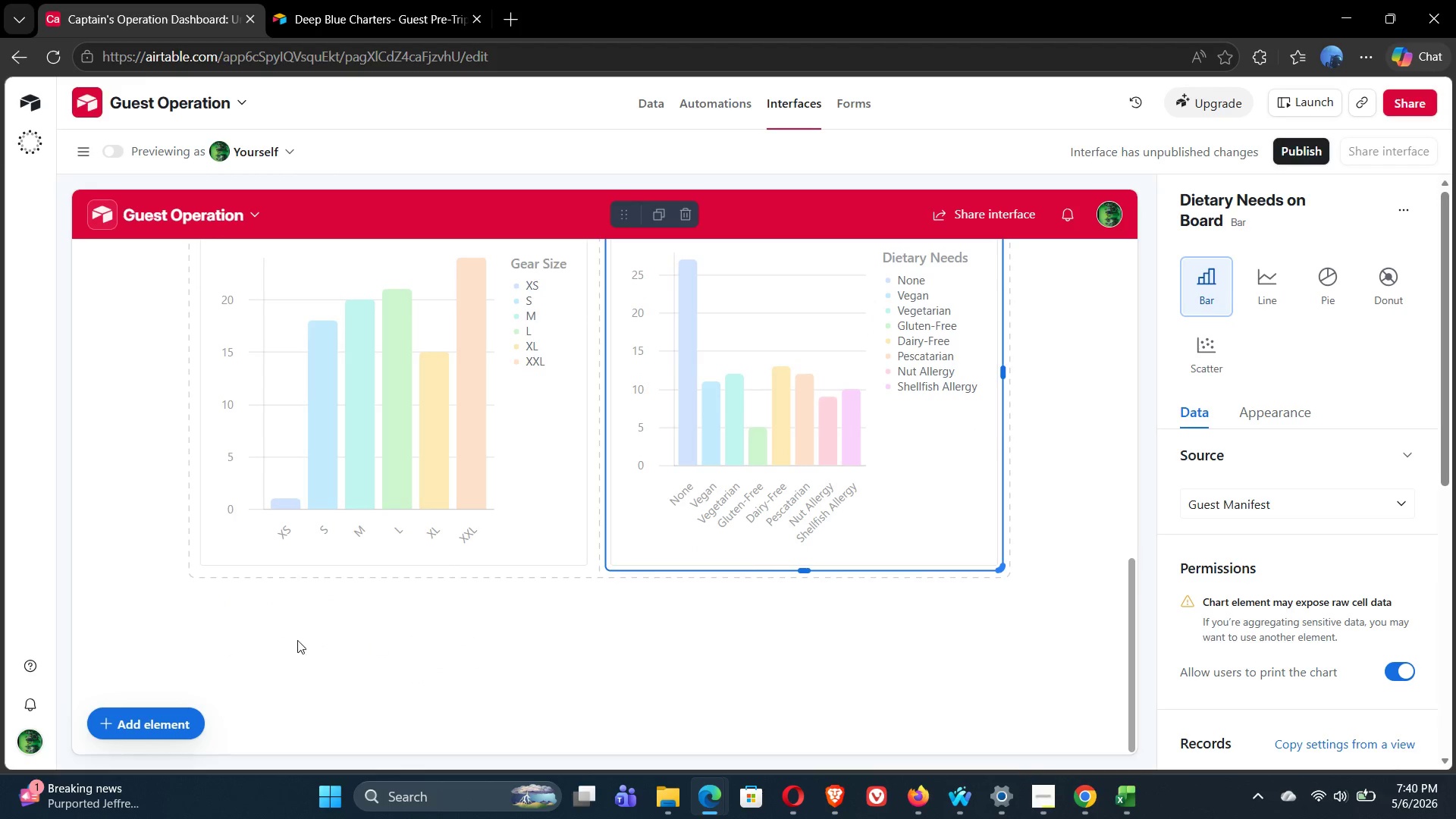 
left_click([263, 645])
 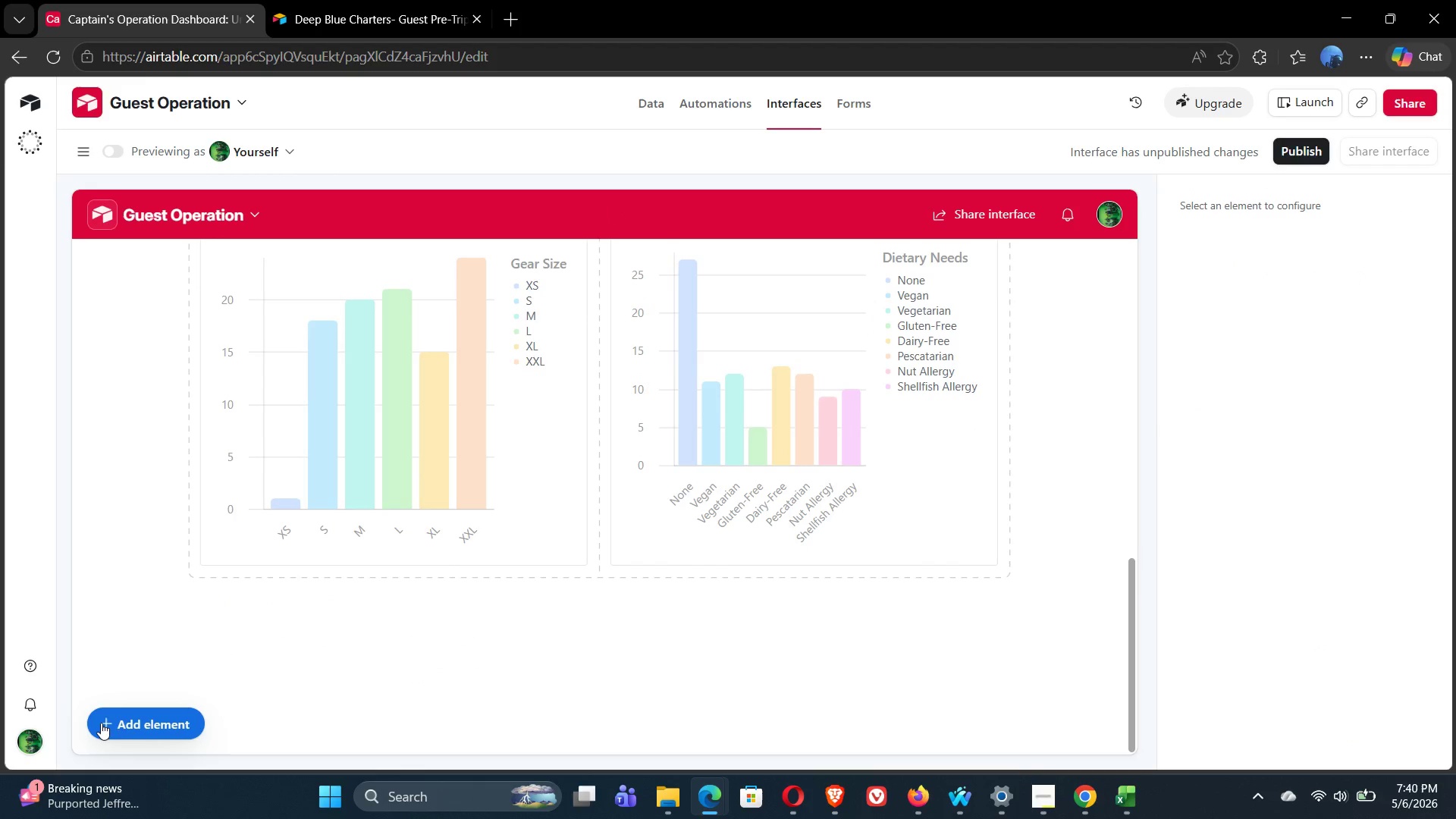 
left_click([106, 723])
 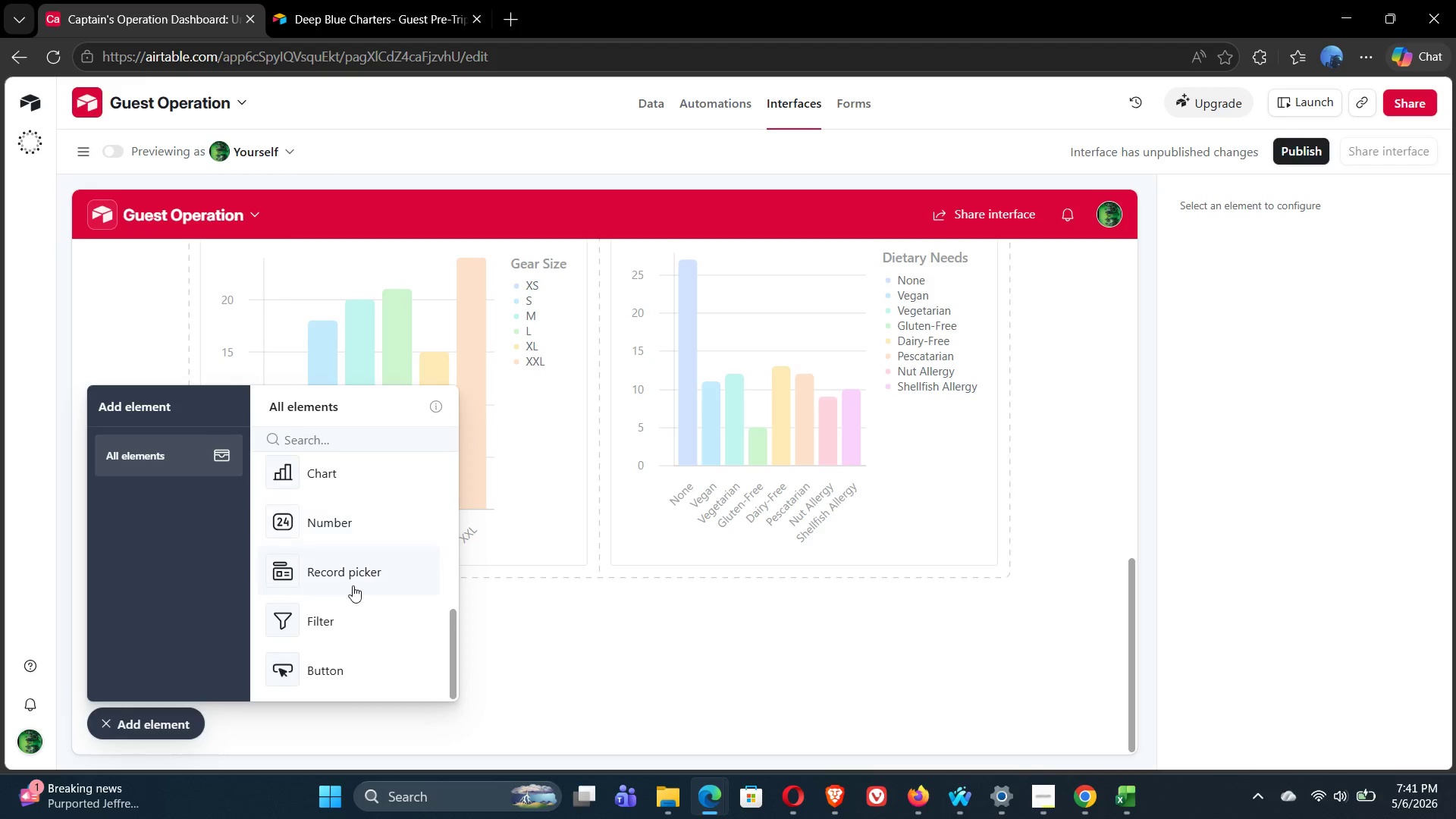 
wait(40.08)
 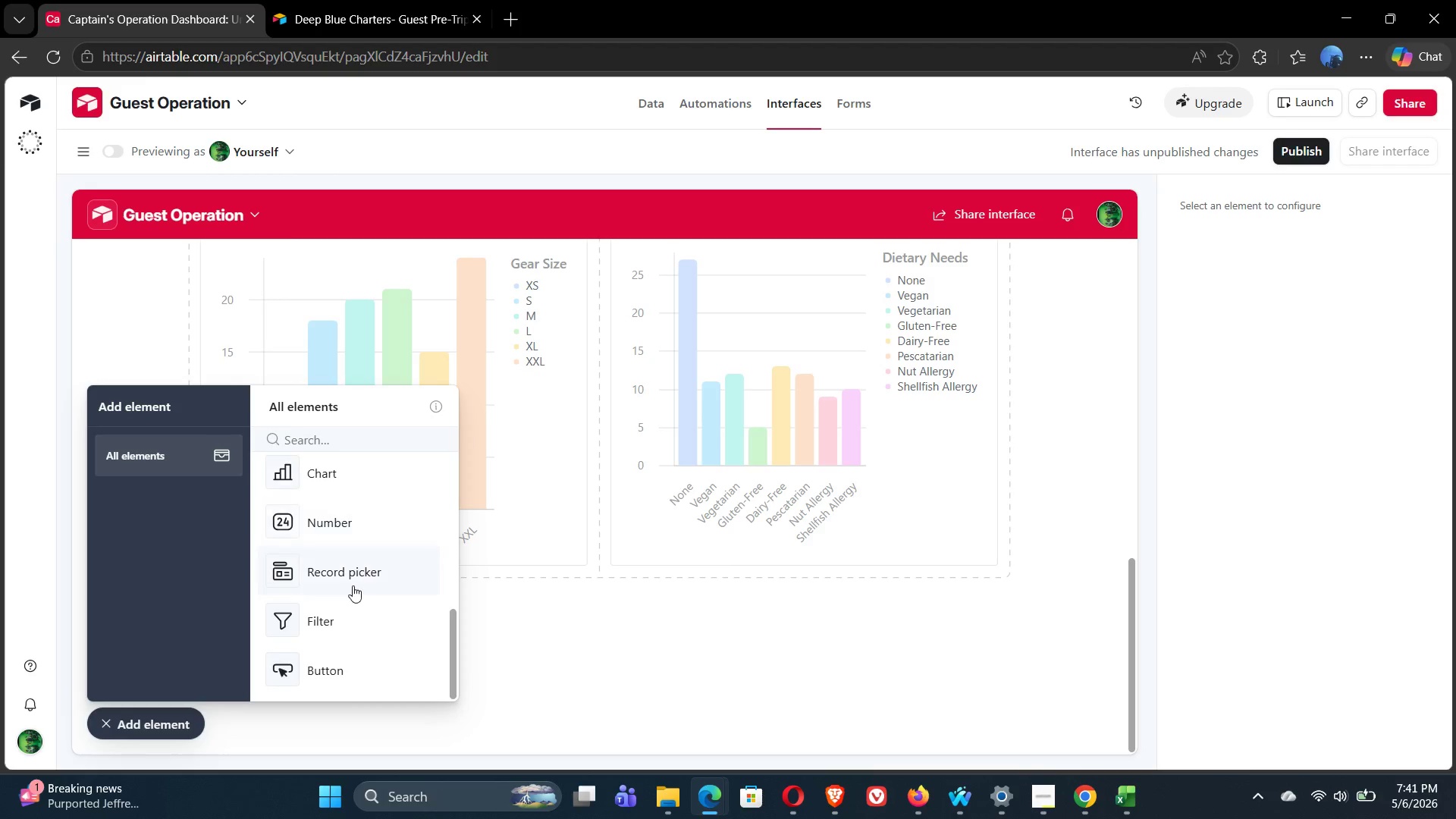 
left_click([315, 620])
 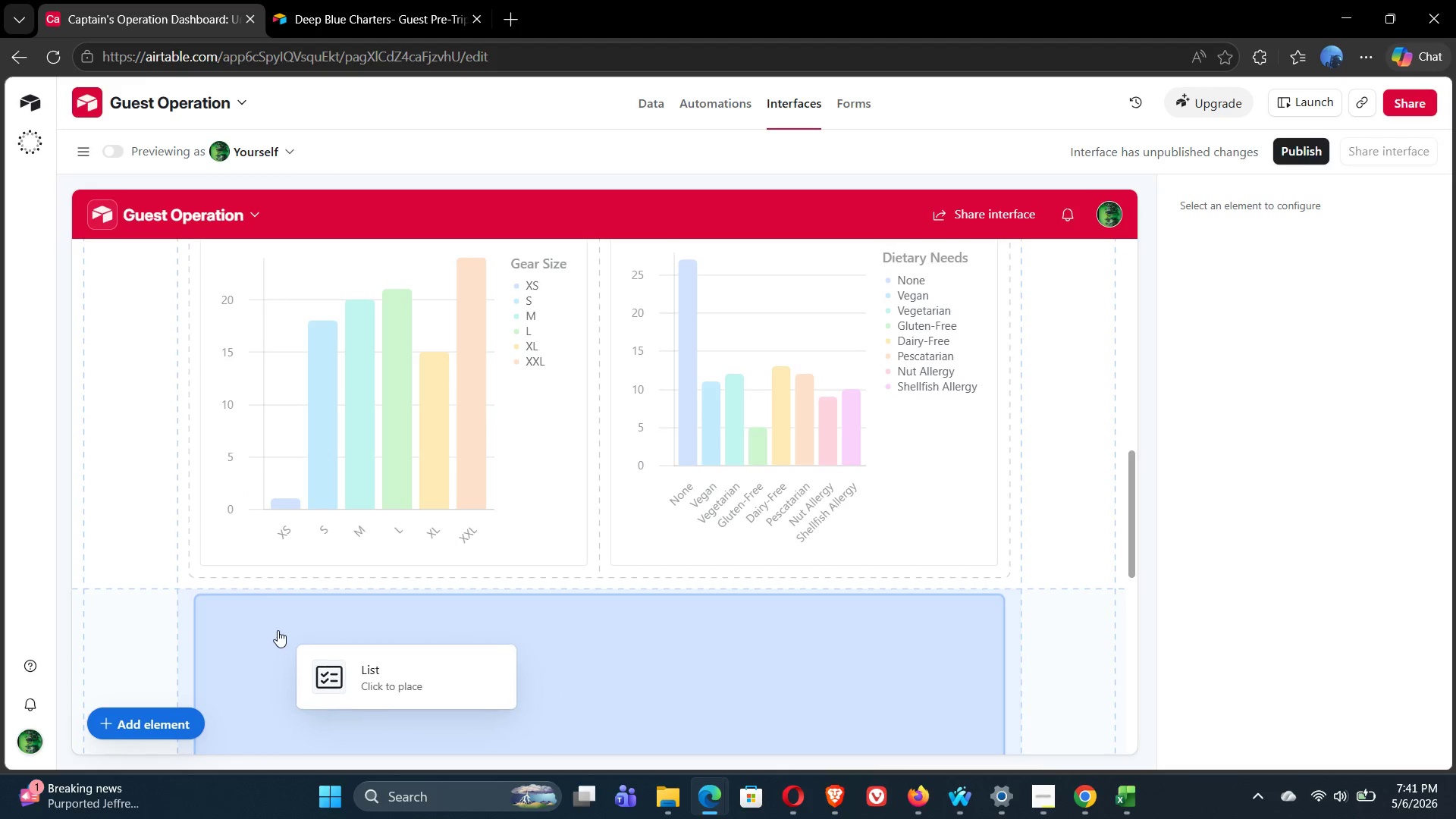 
left_click([268, 629])
 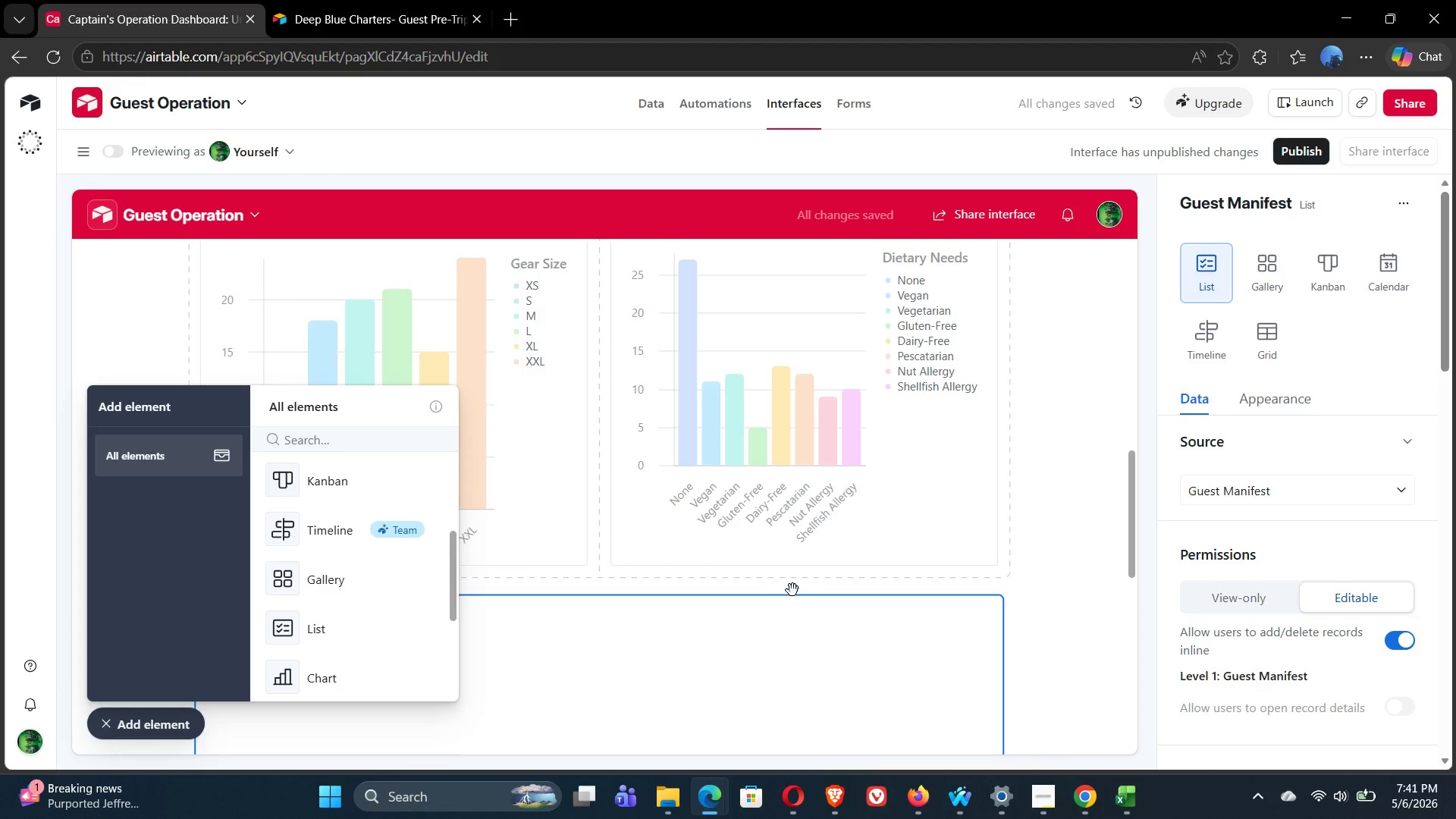 
left_click([676, 667])
 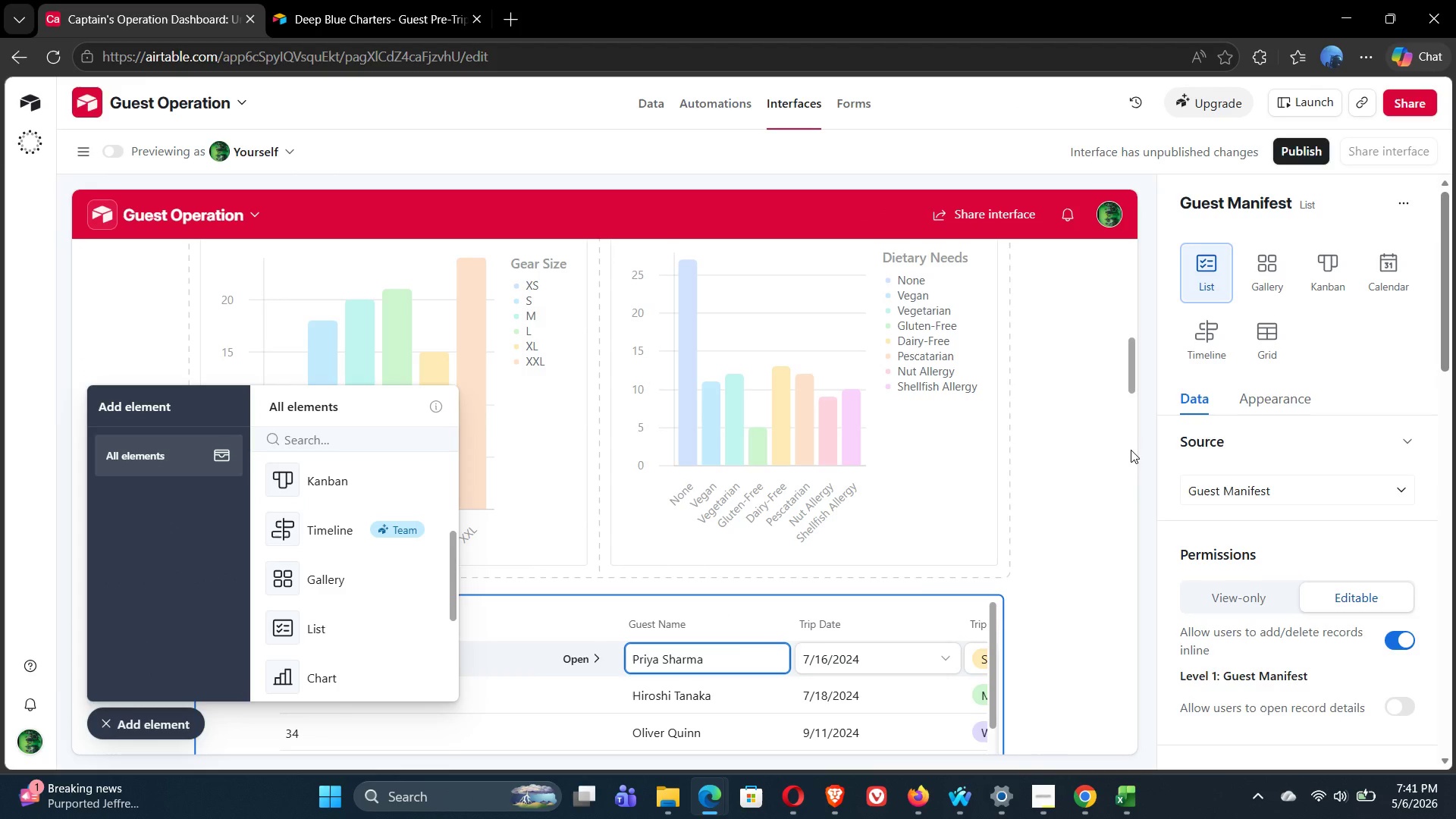 
wait(10.94)
 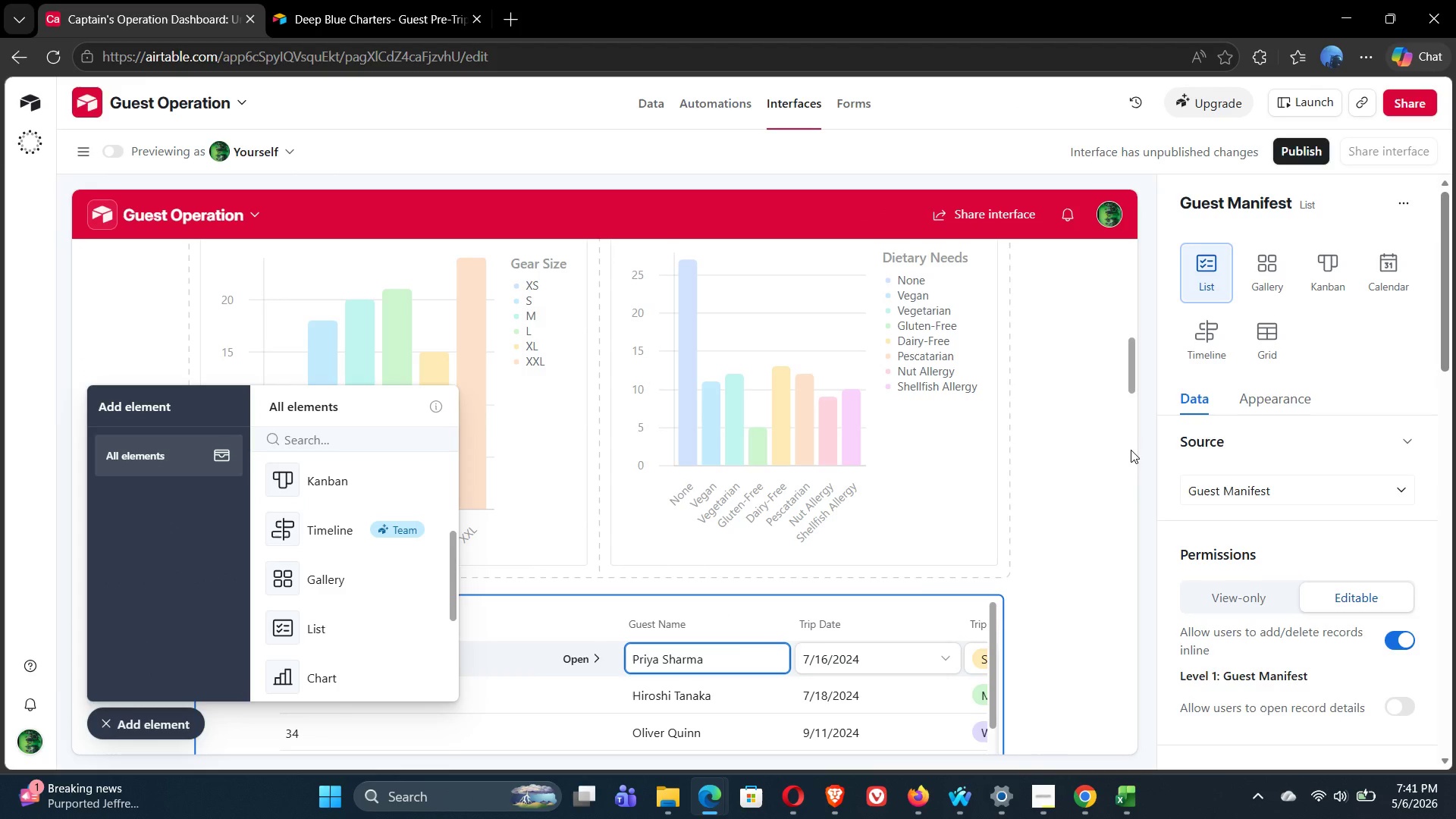 
left_click([1282, 551])
 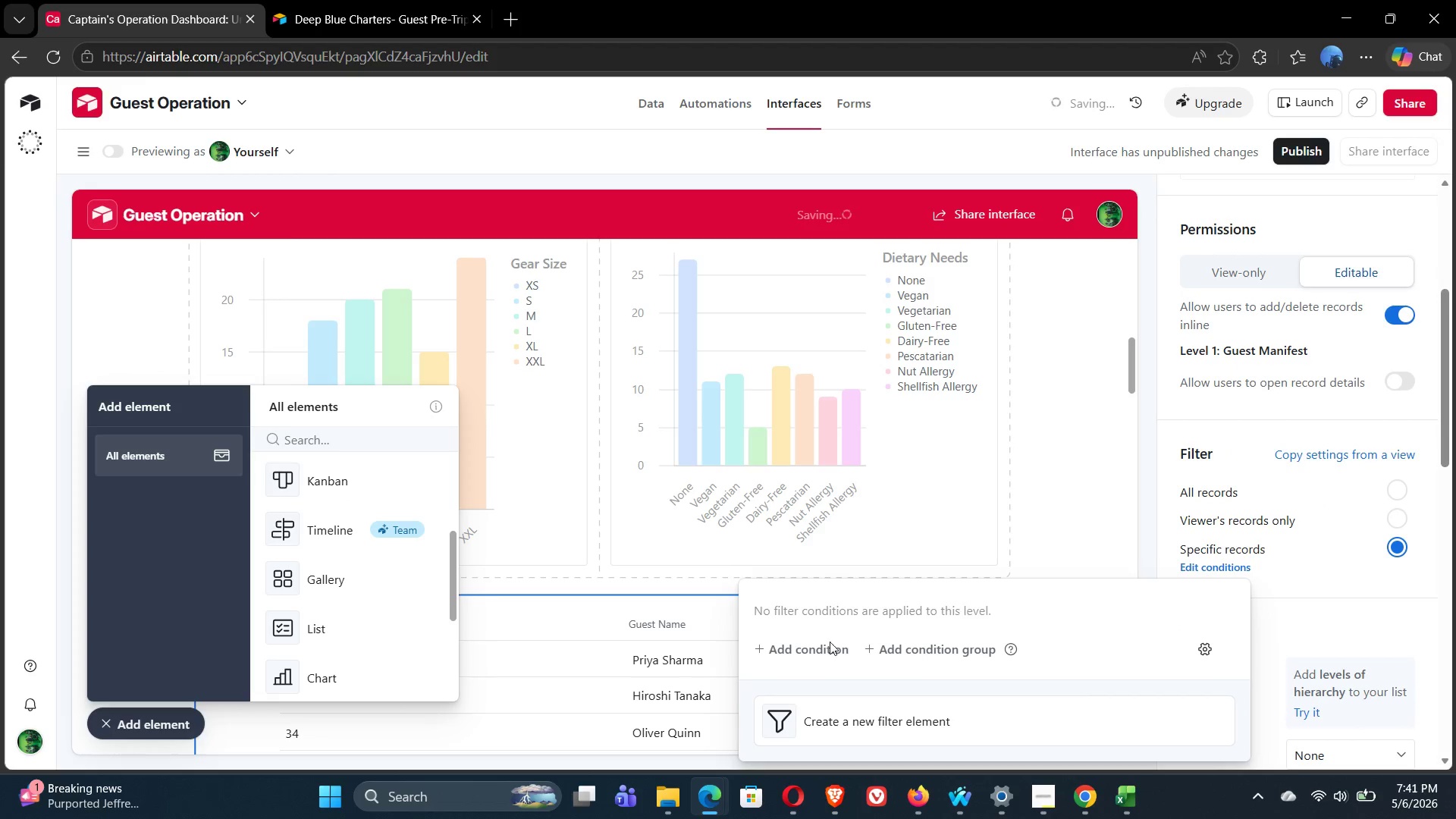 
left_click([793, 651])
 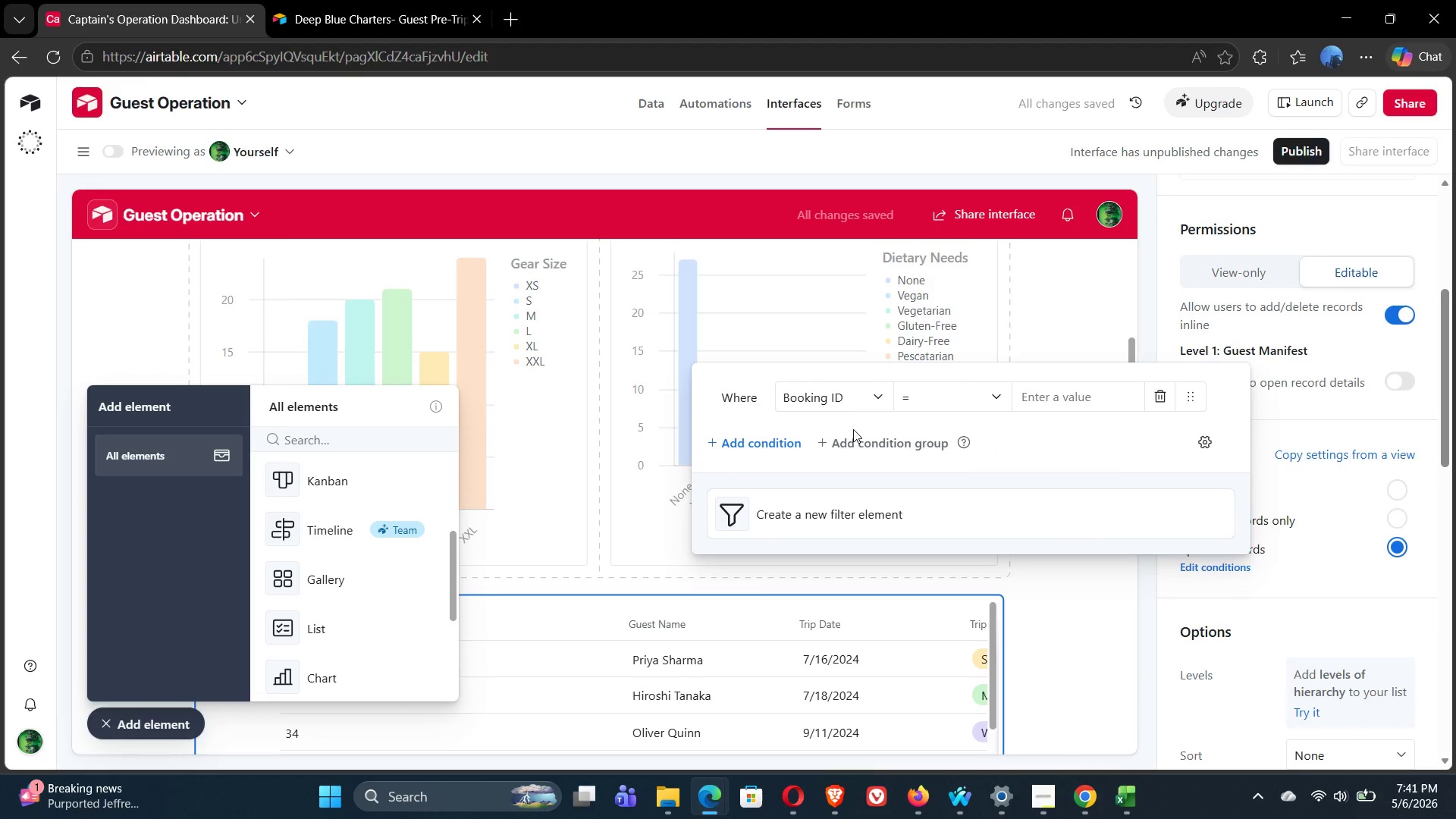 
left_click([846, 397])
 